 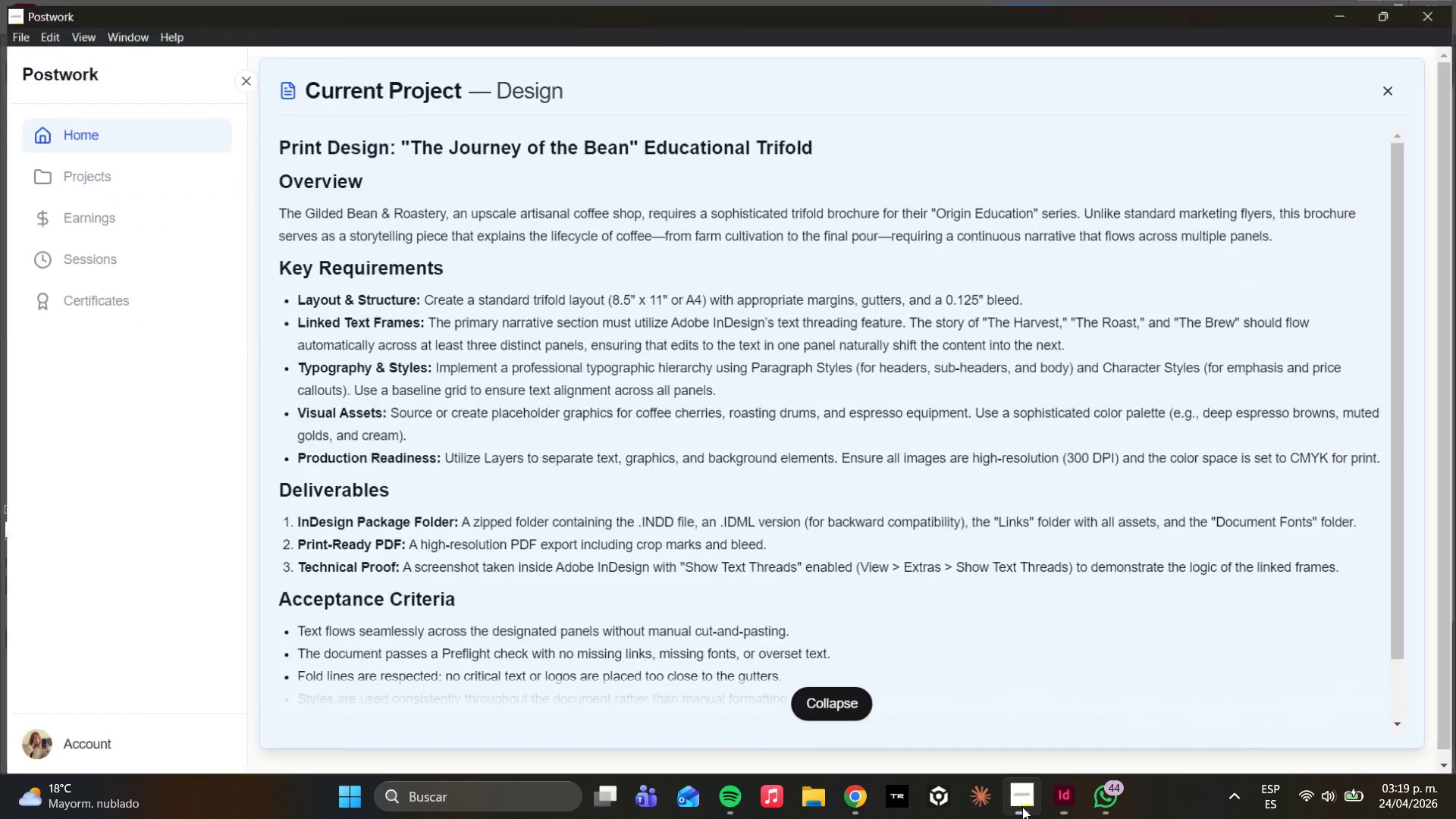 
left_click([1065, 793])
 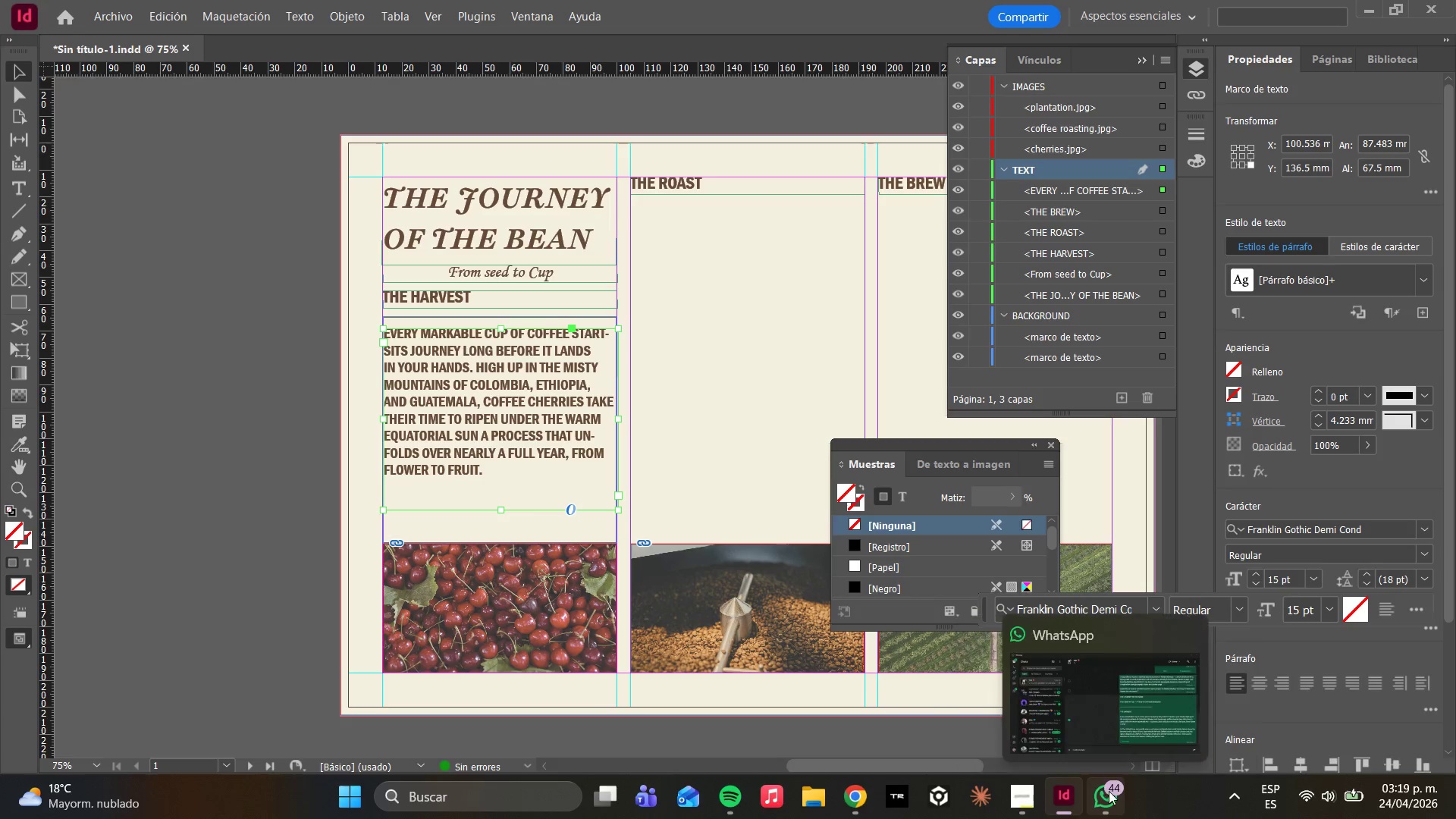 
left_click([803, 353])
 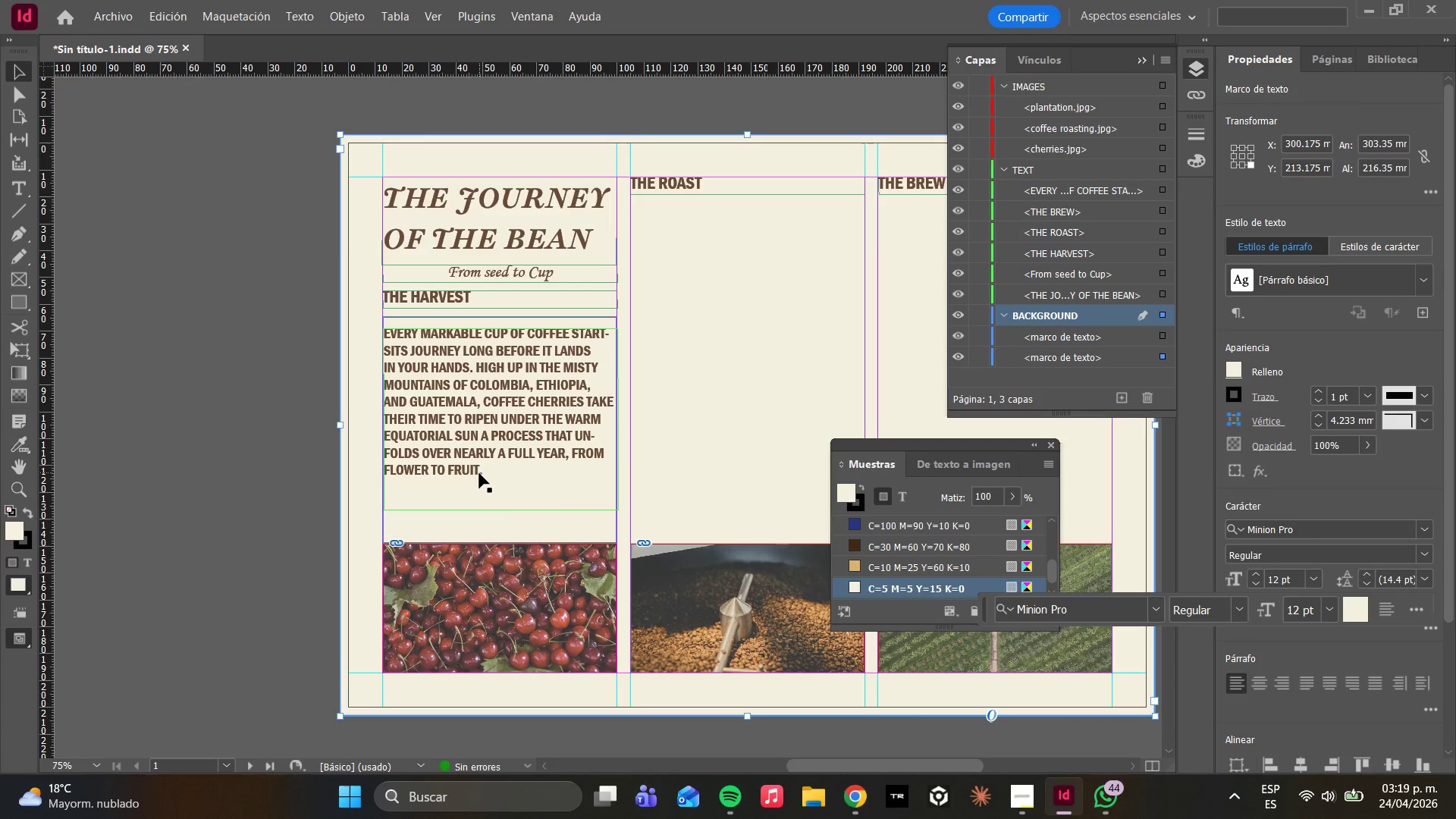 
left_click([479, 473])
 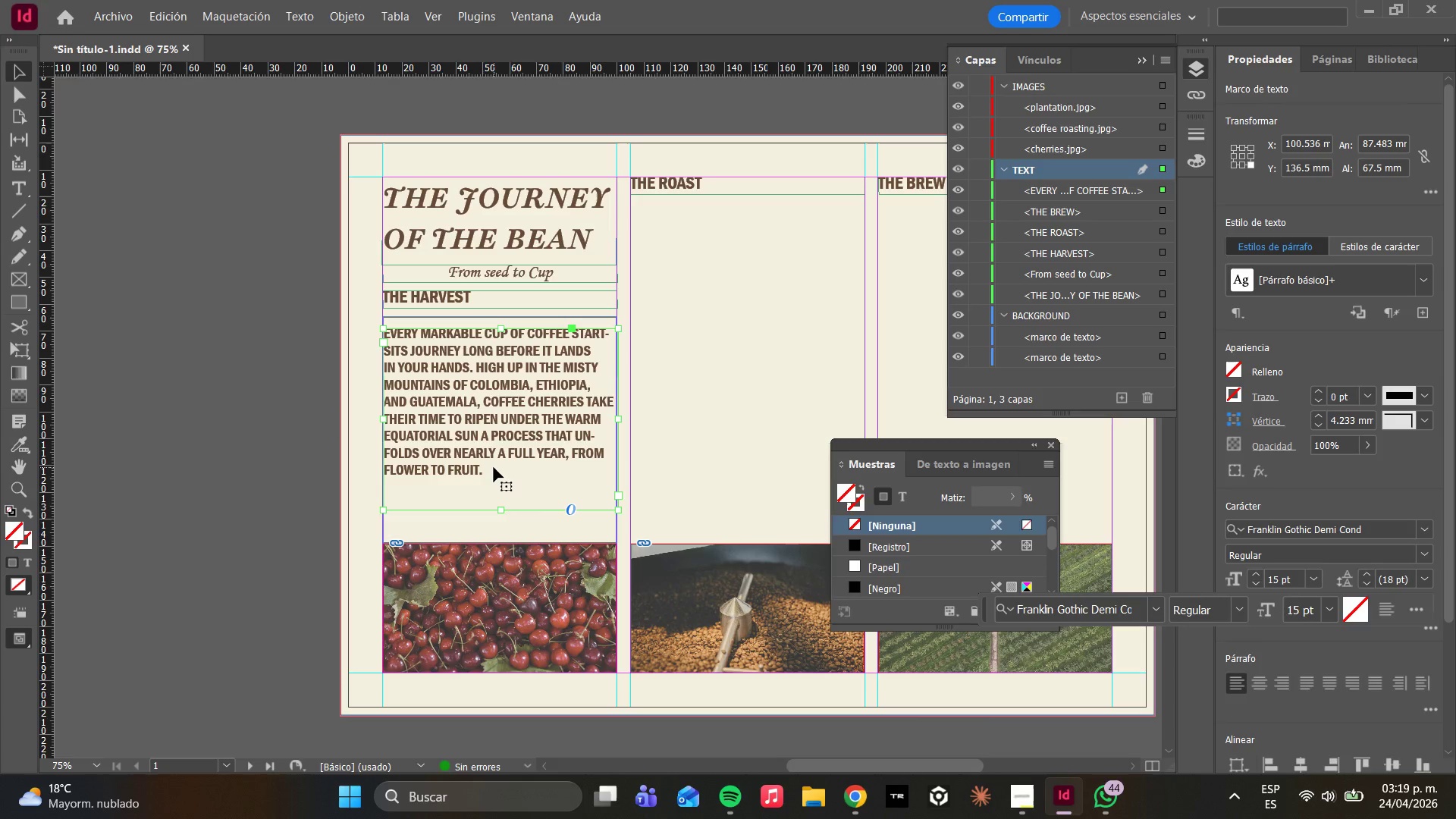 
left_click([494, 467])
 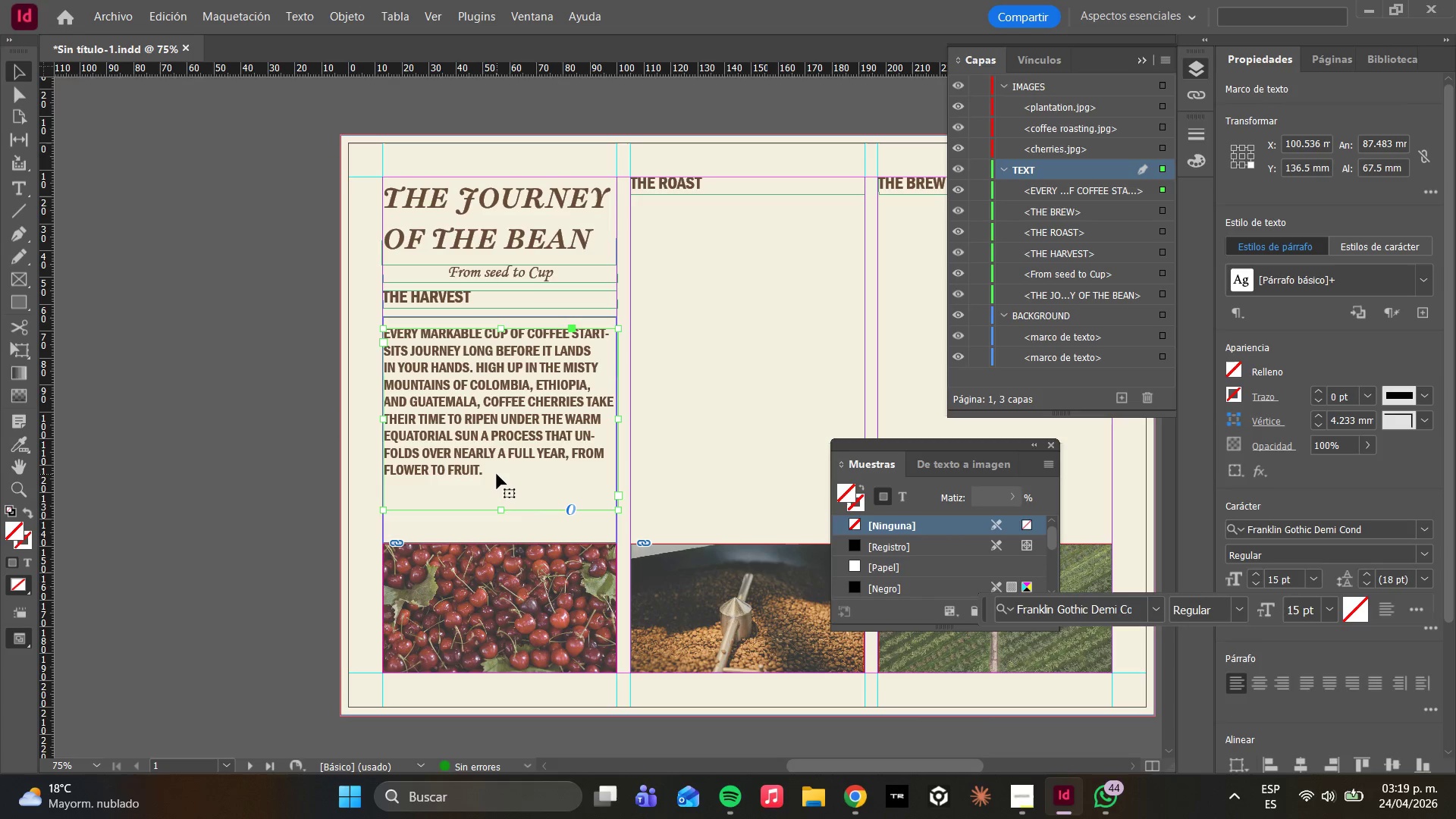 
double_click([498, 474])
 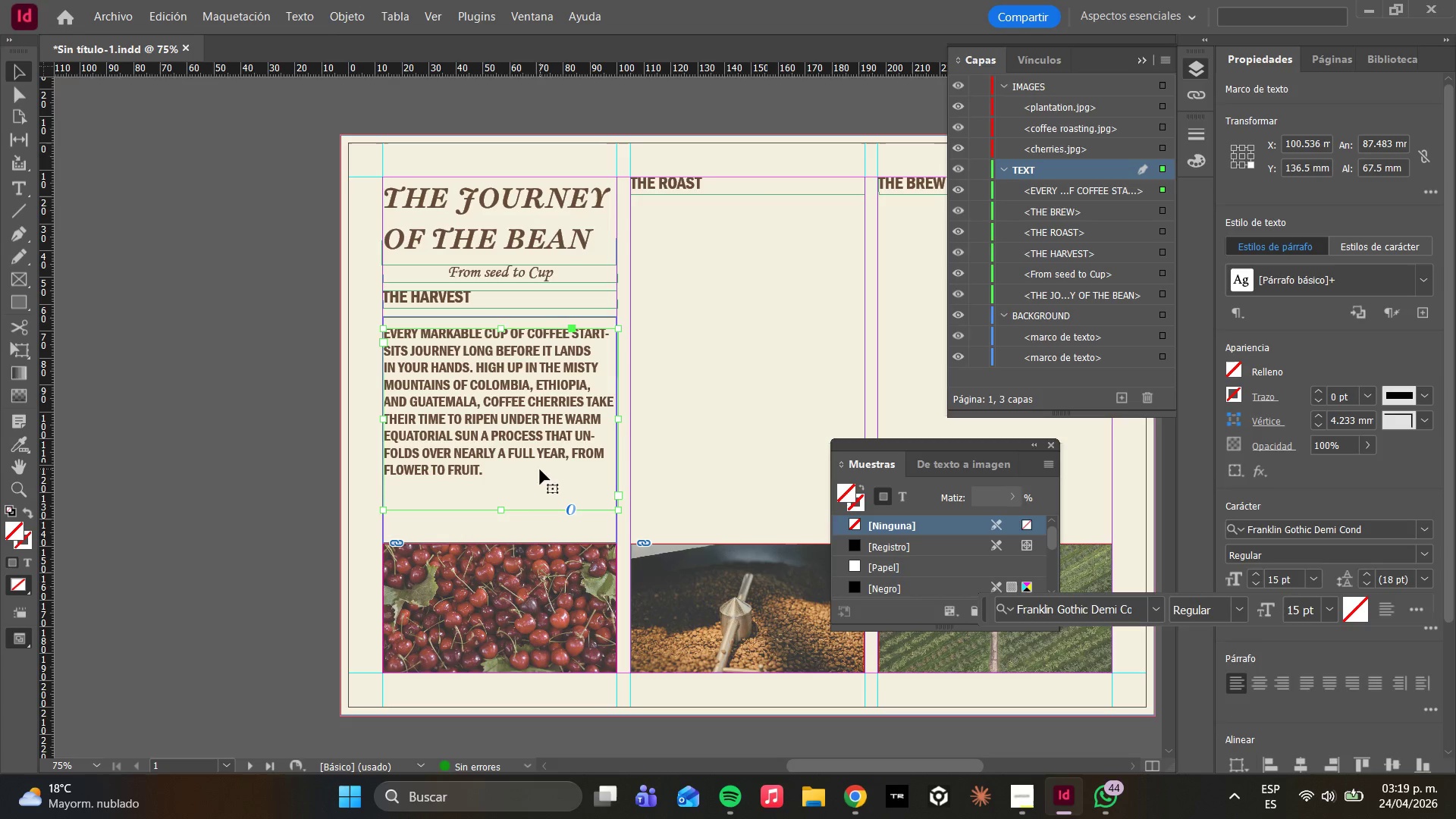 
double_click([489, 472])
 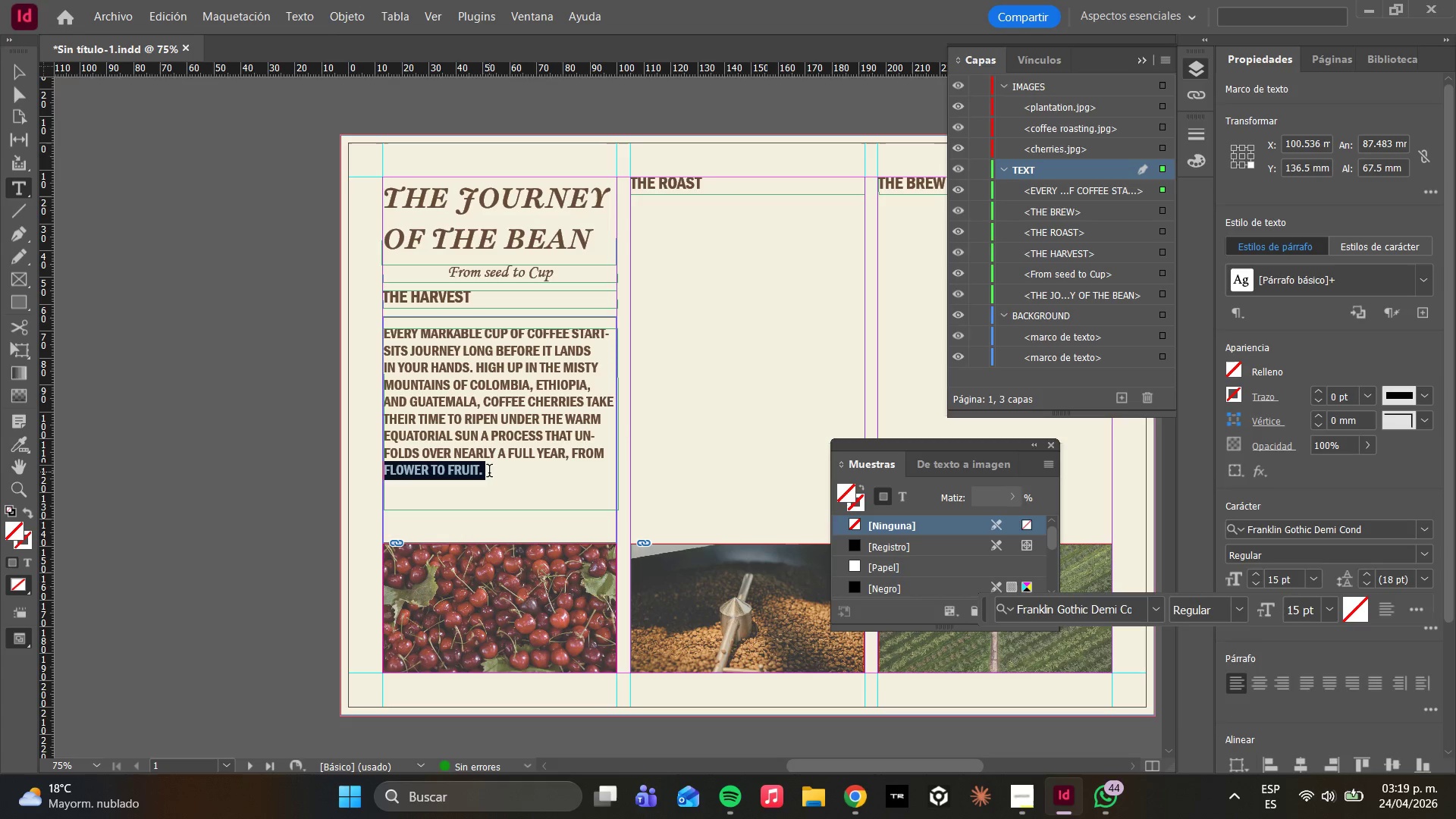 
triple_click([489, 472])
 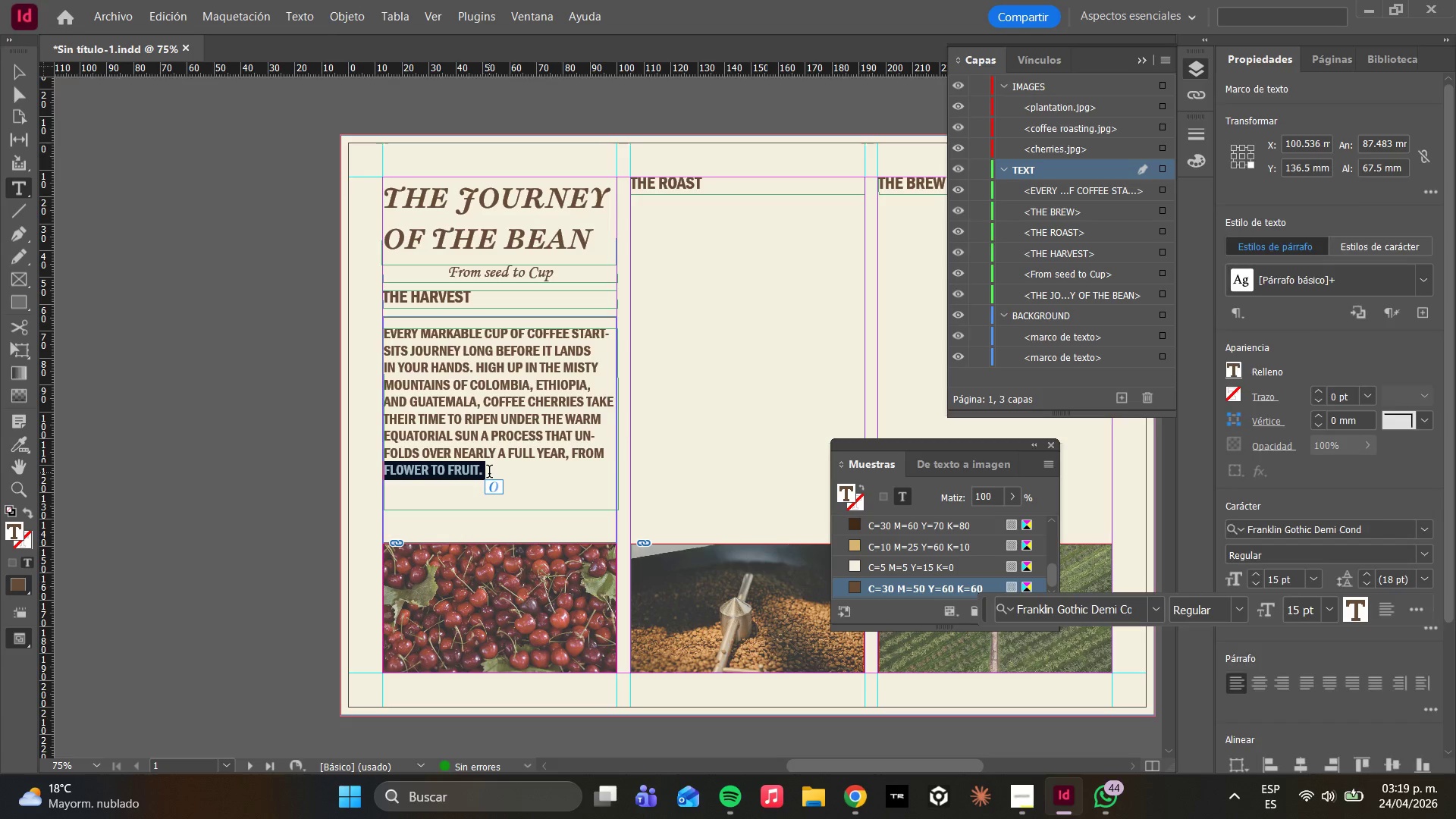 
double_click([489, 473])
 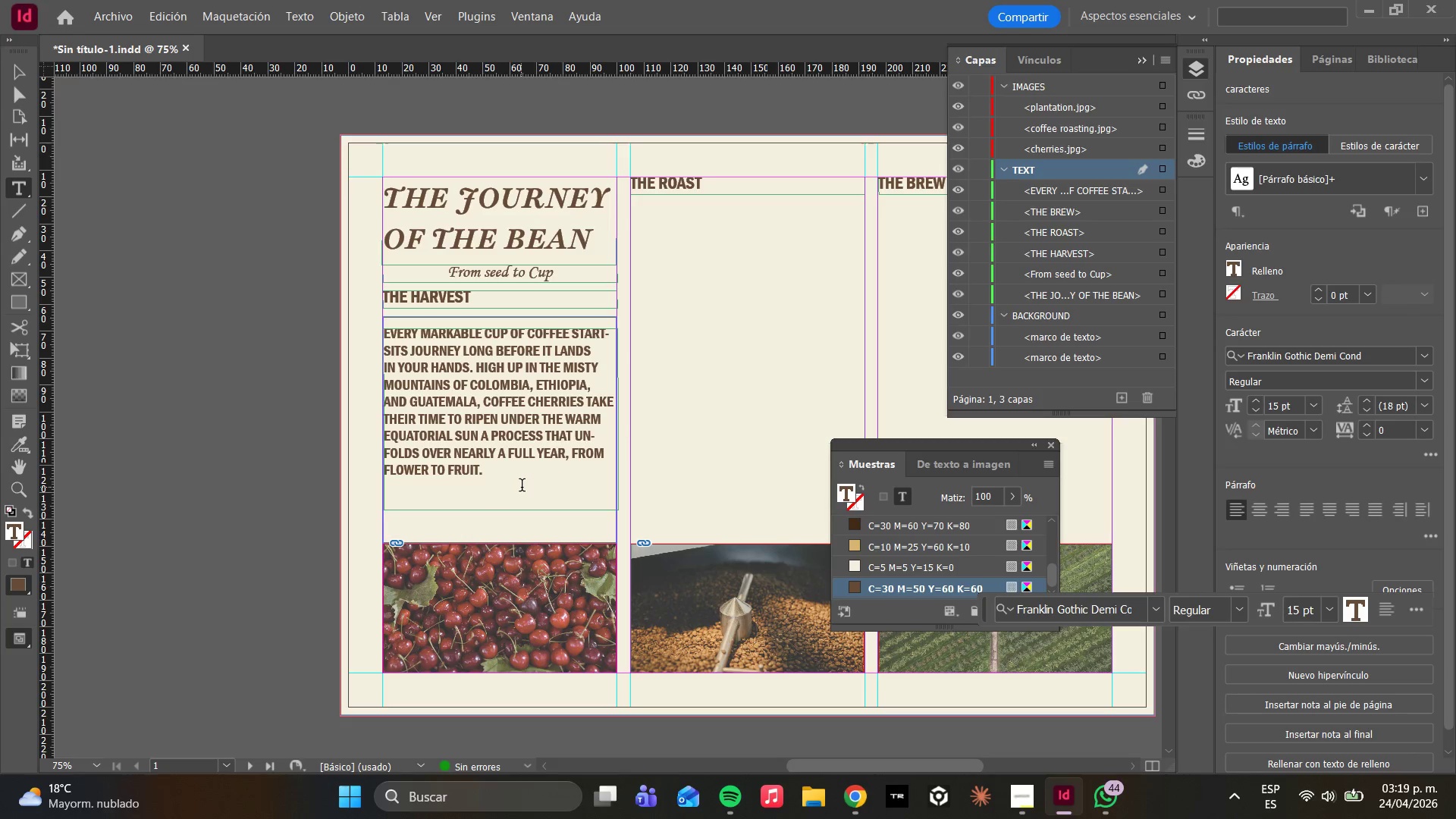 
double_click([522, 487])
 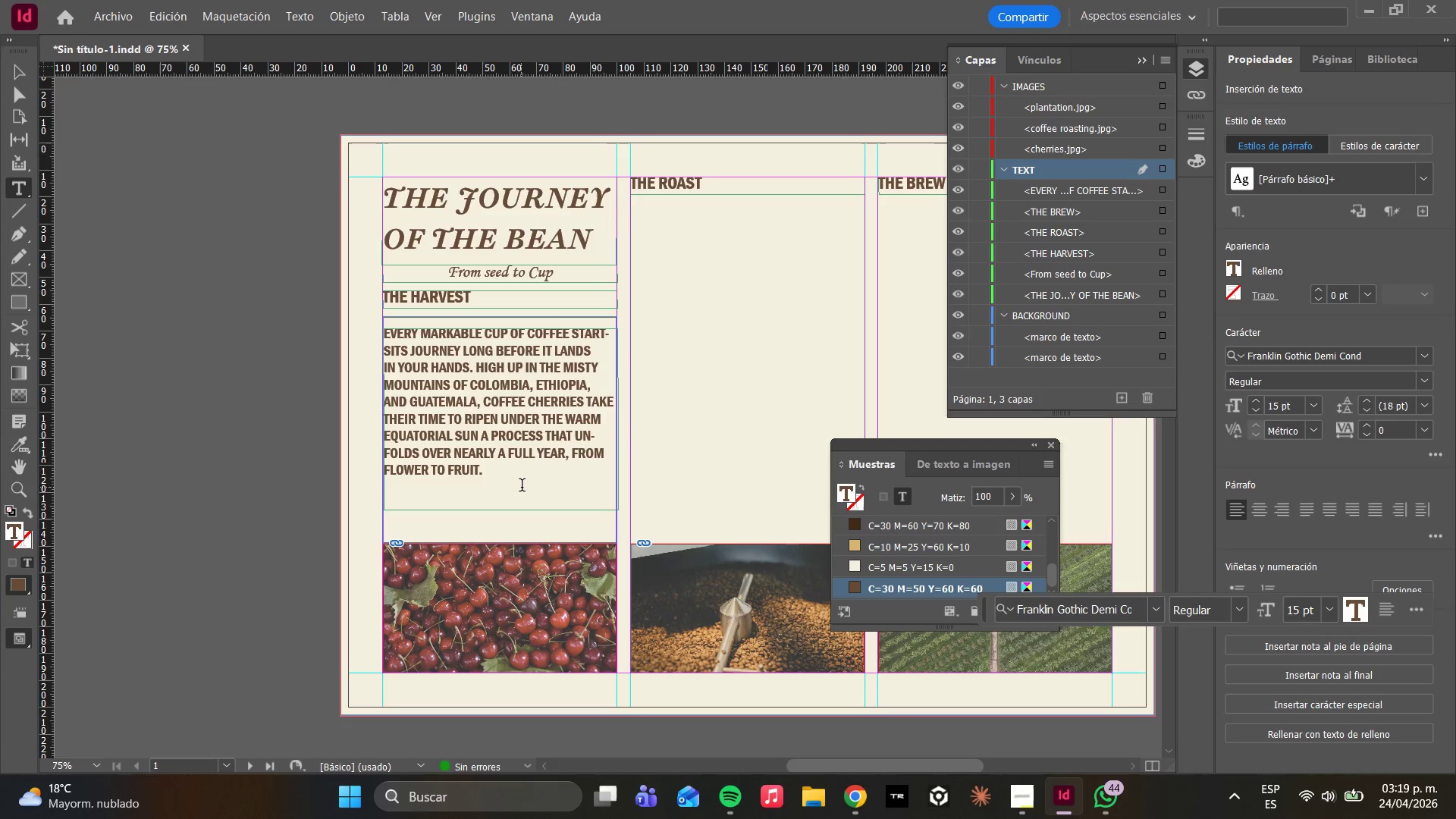 
triple_click([522, 487])
 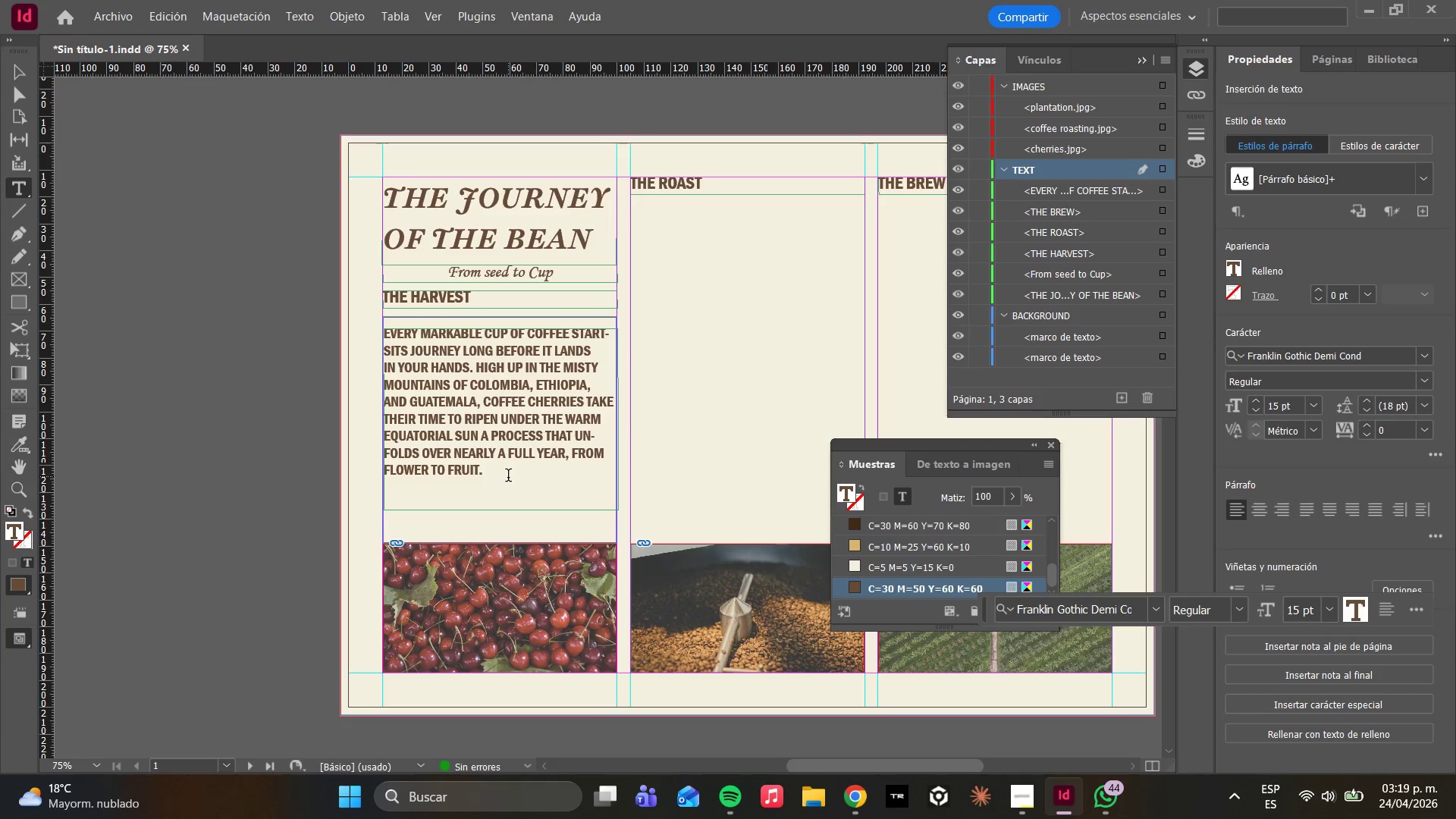 
key(Enter)
 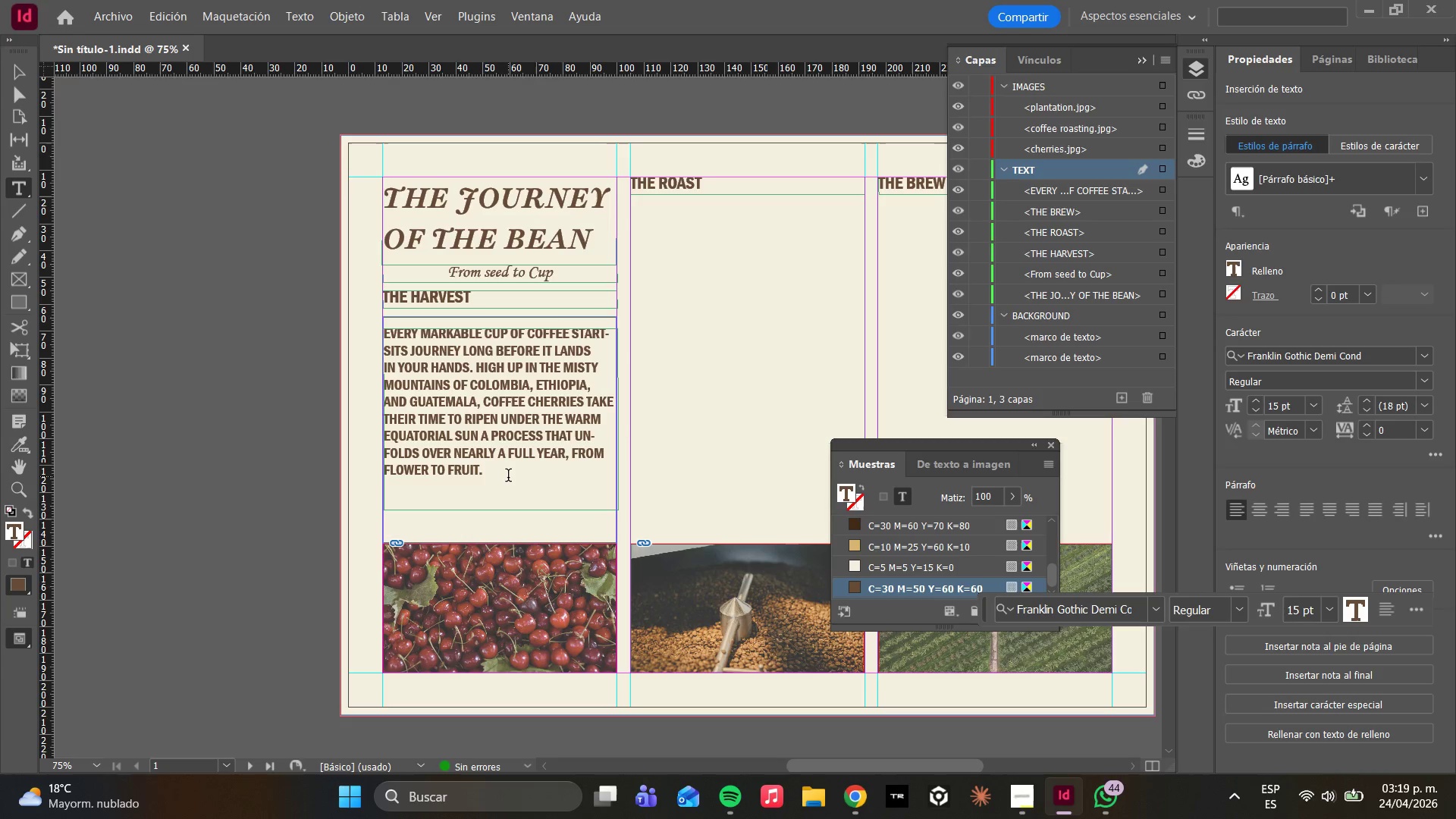 
key(Backspace)
type(at the gilded bean )
key(Backspace)
type(, we ptou)
 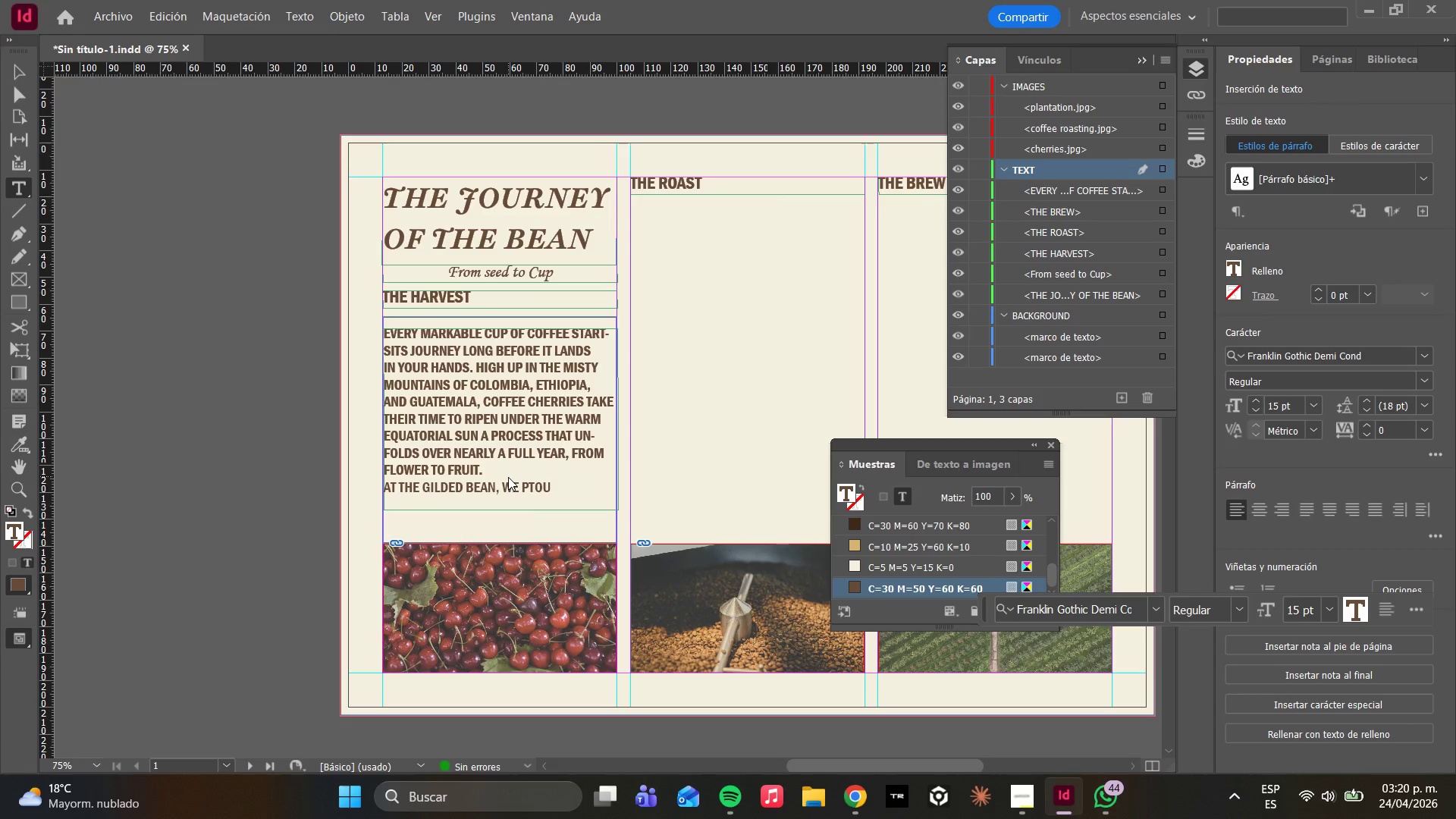 
type(dly source our )
 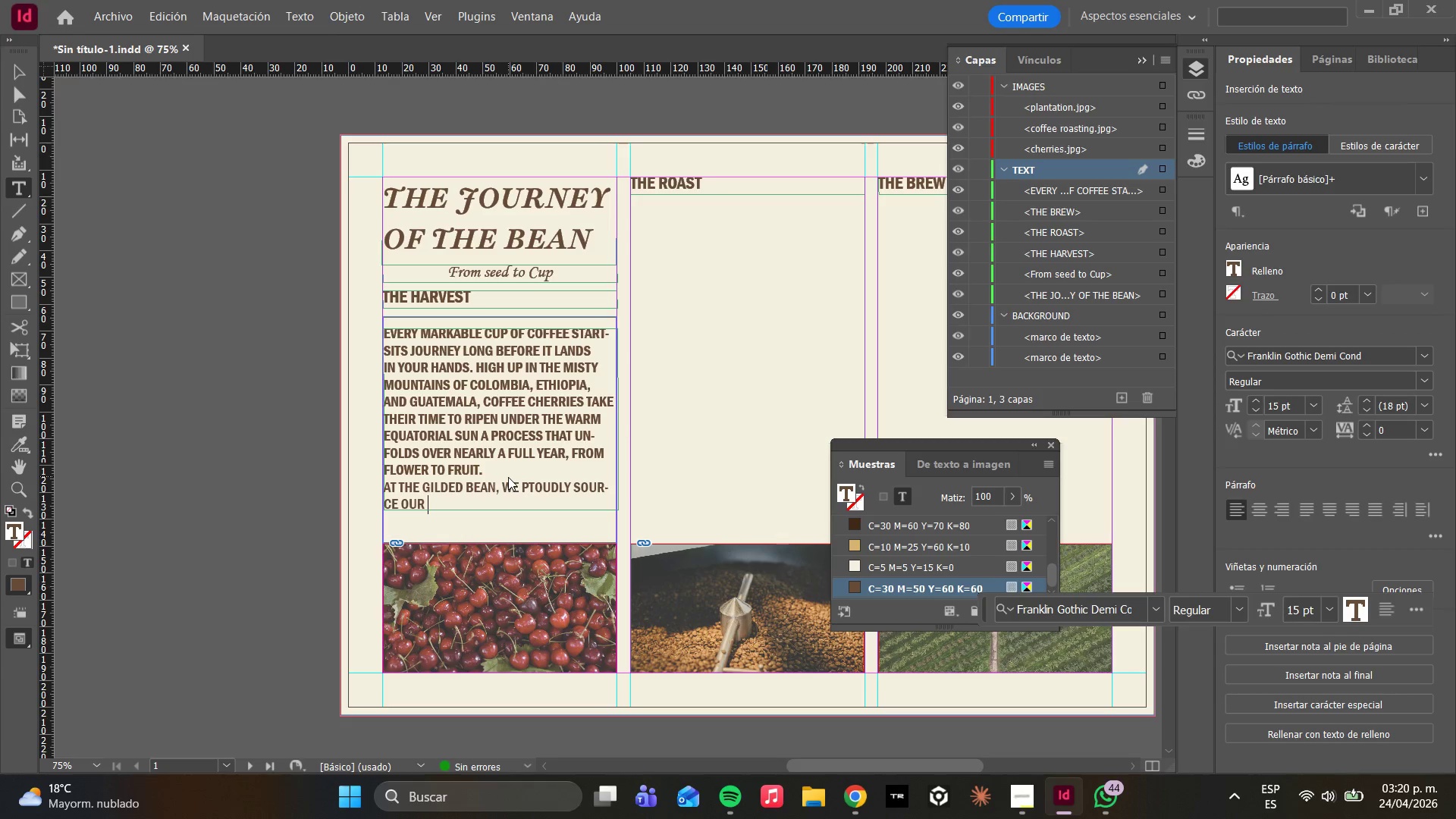 
type(beans es)
key(Backspace)
type(xclusive )
 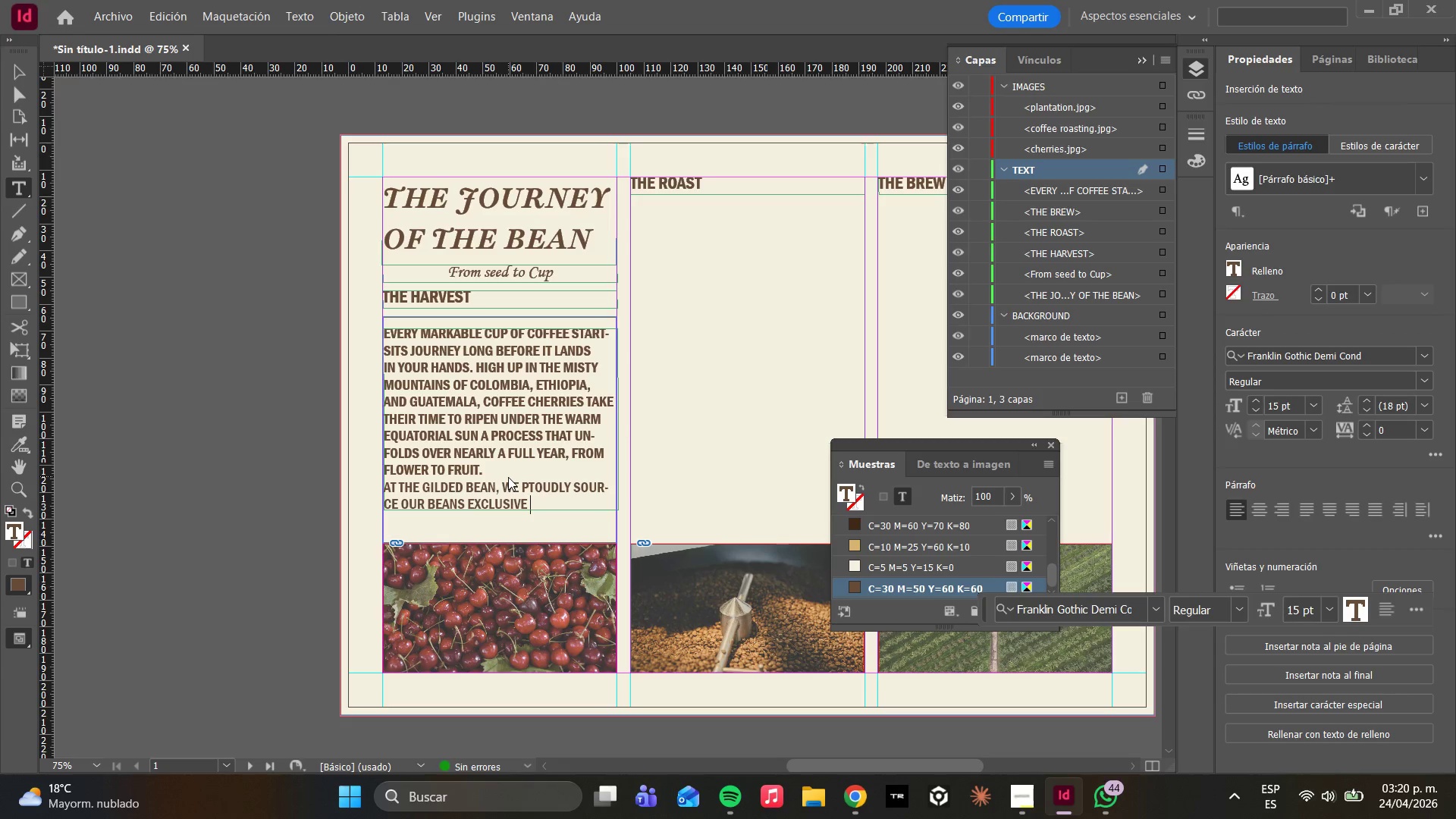 
key(Backspace)
 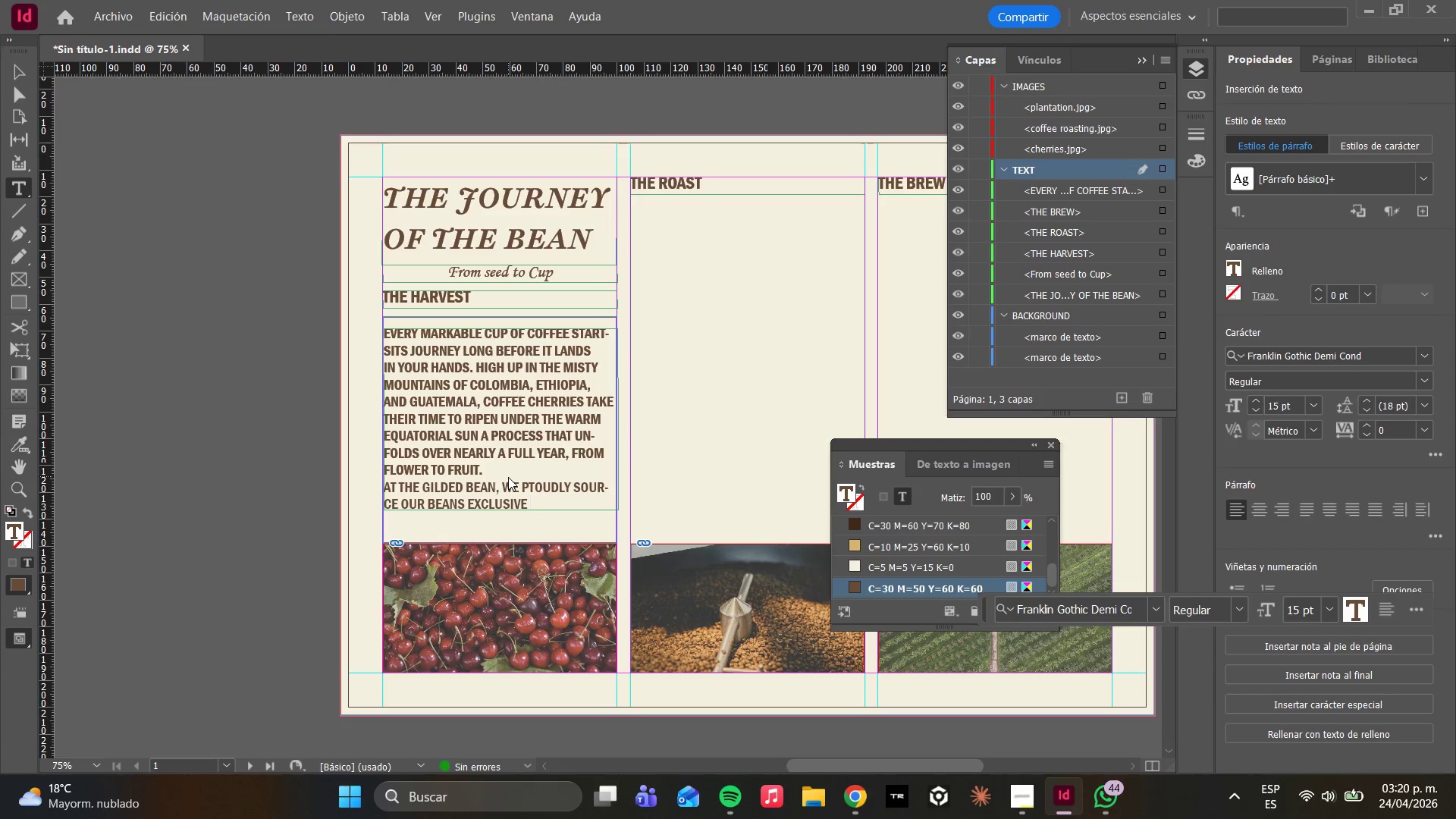 
key(Backspace)
 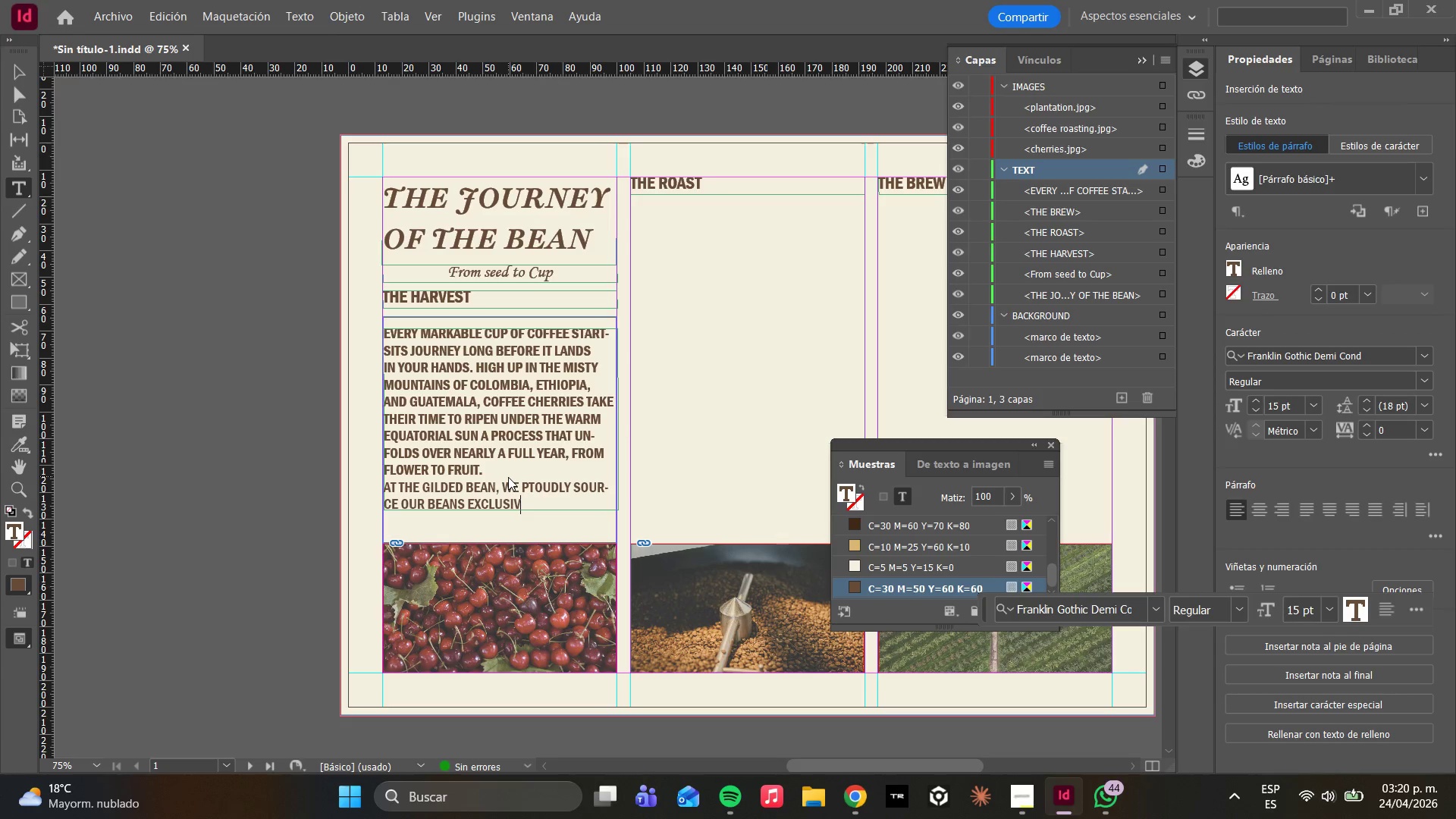 
key(Backspace)
 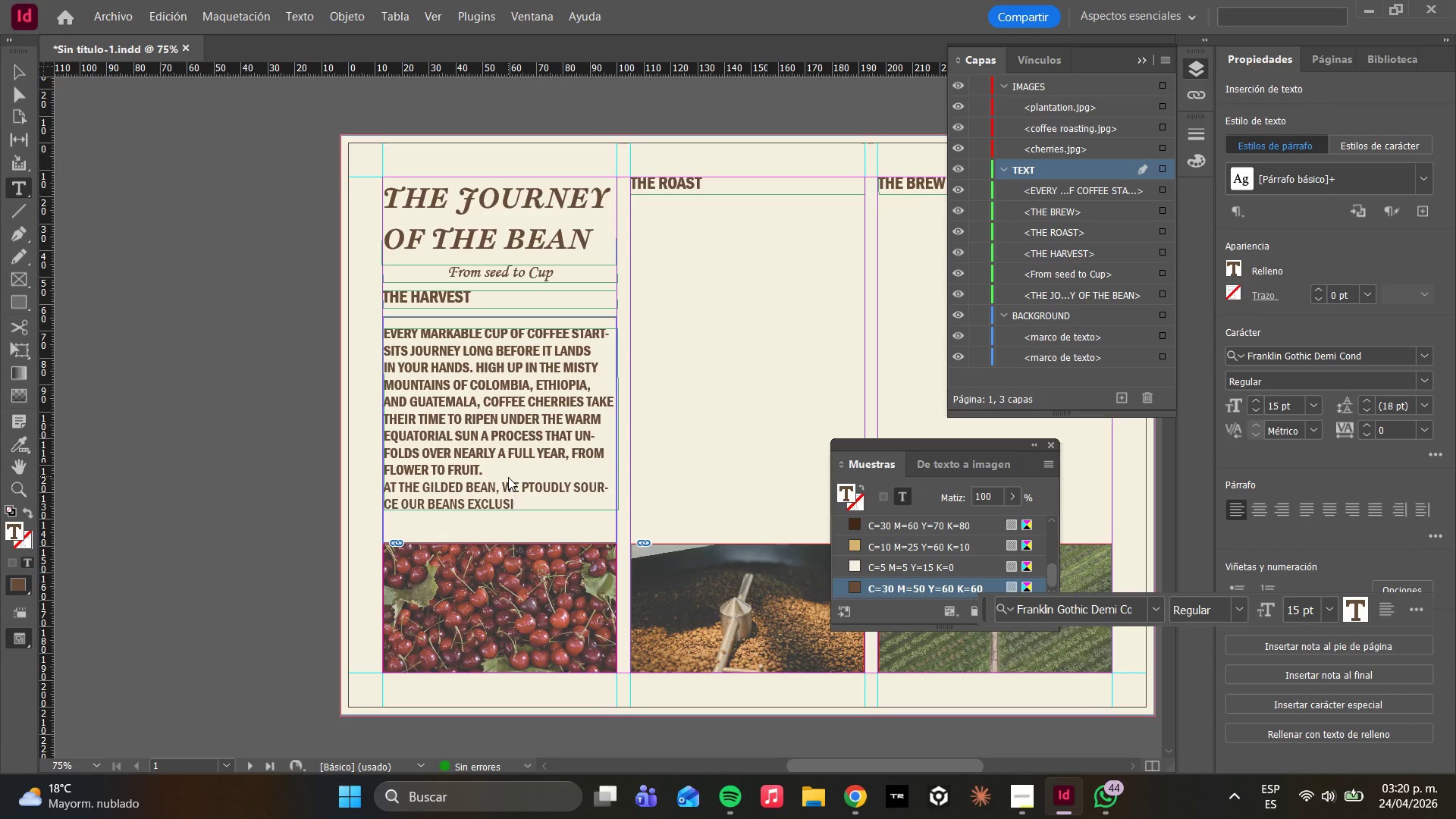 
type(vely )
 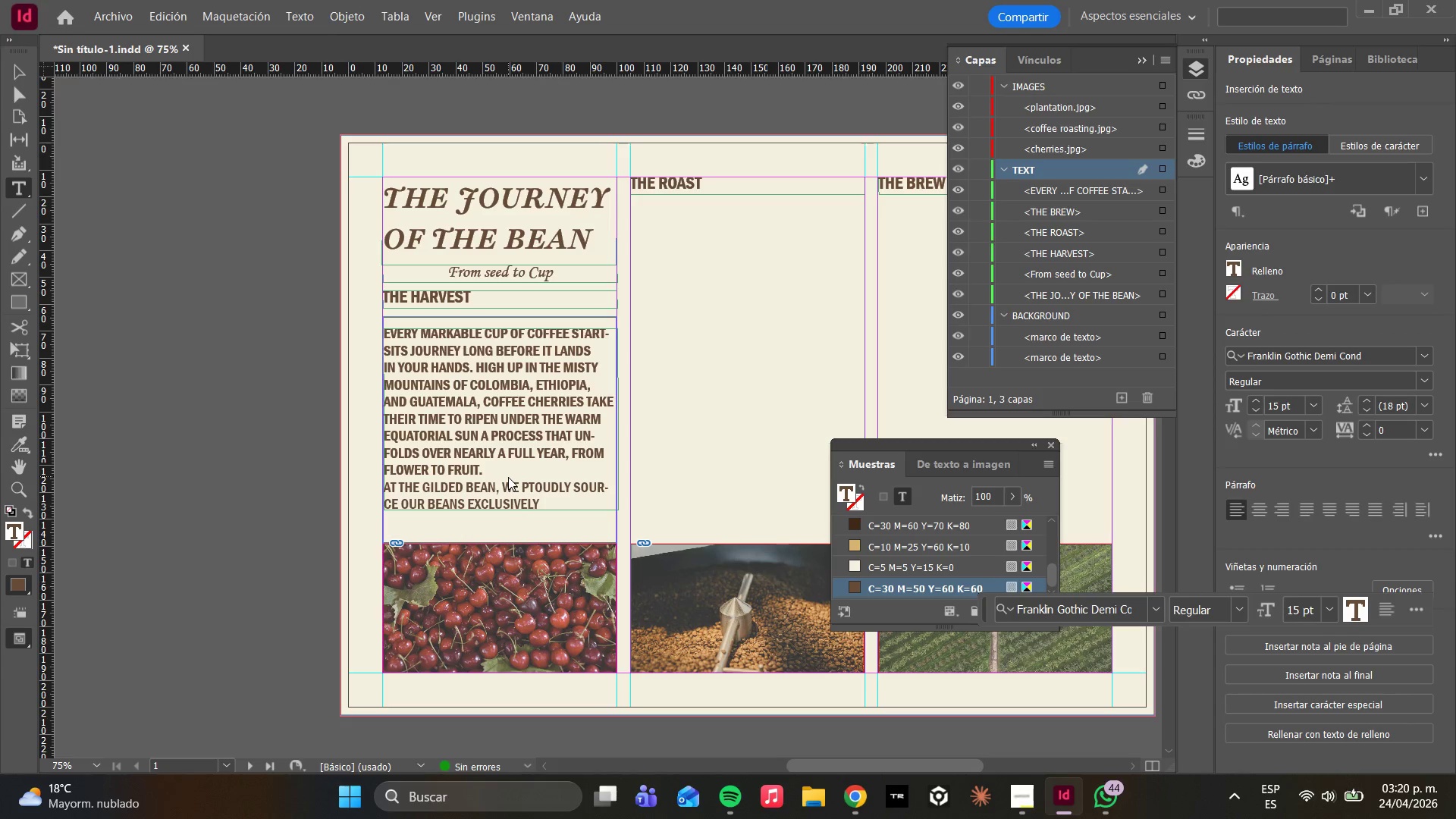 
wait(6.8)
 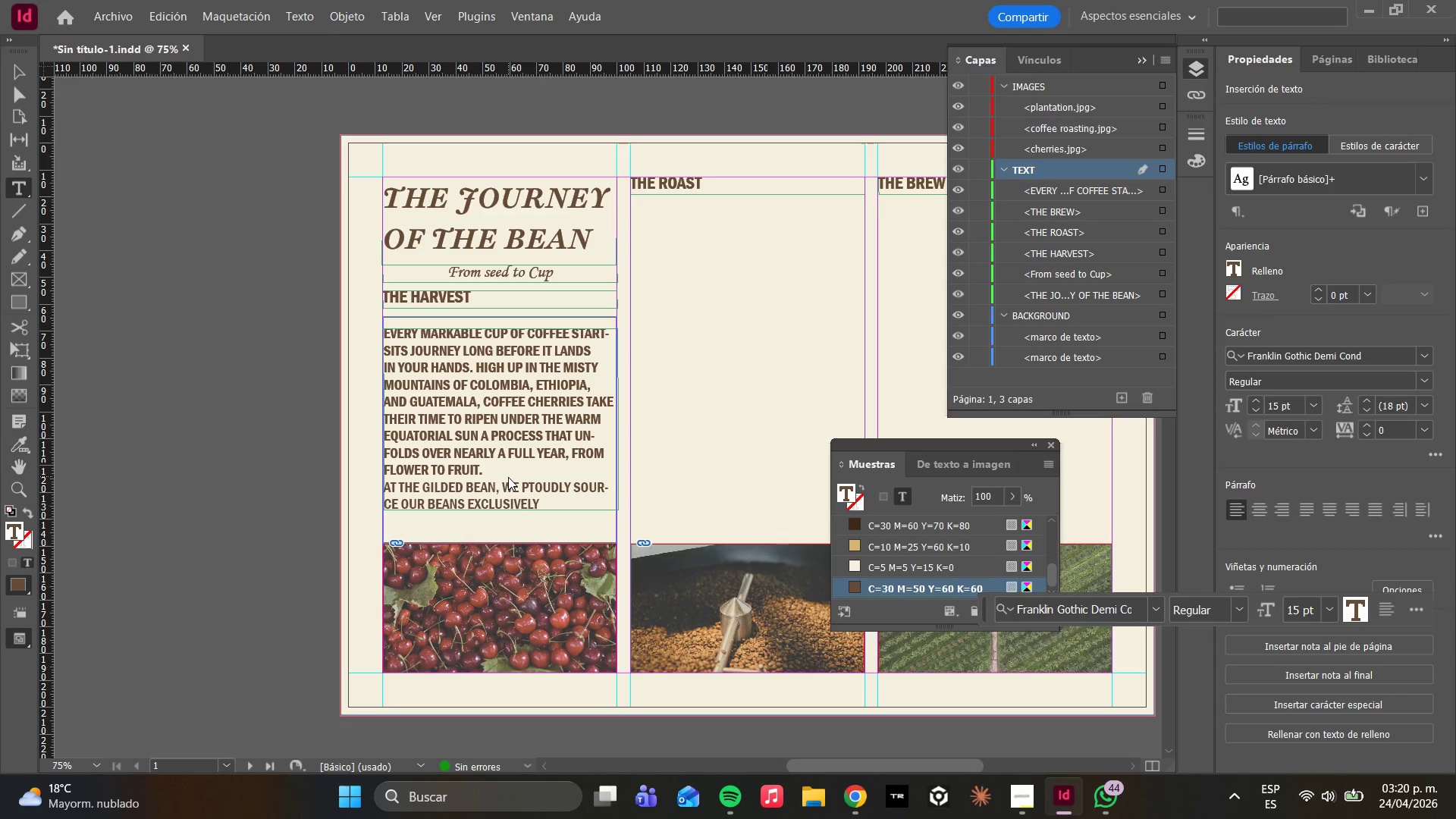 
type(from )
 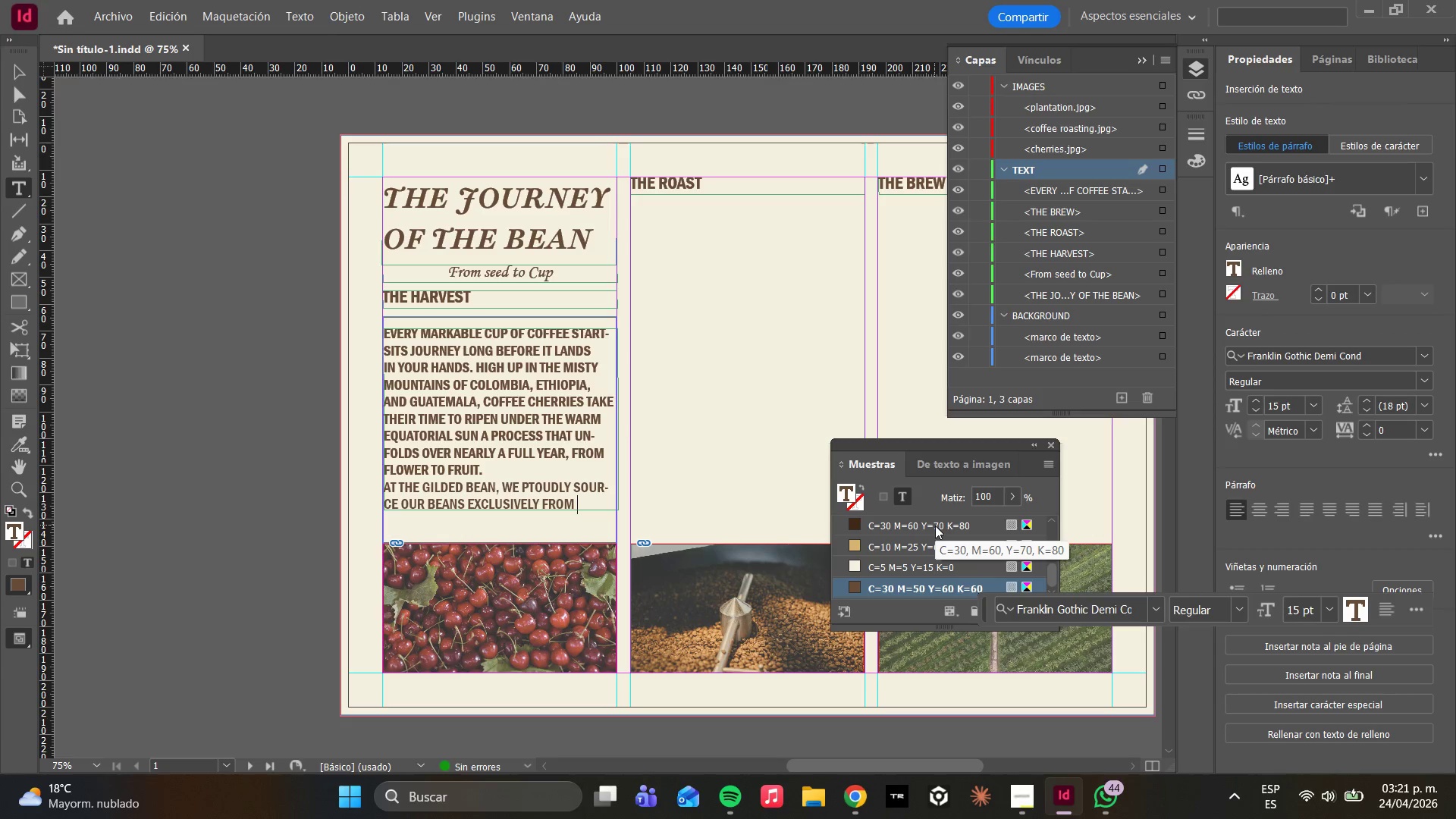 
type(small fam)
 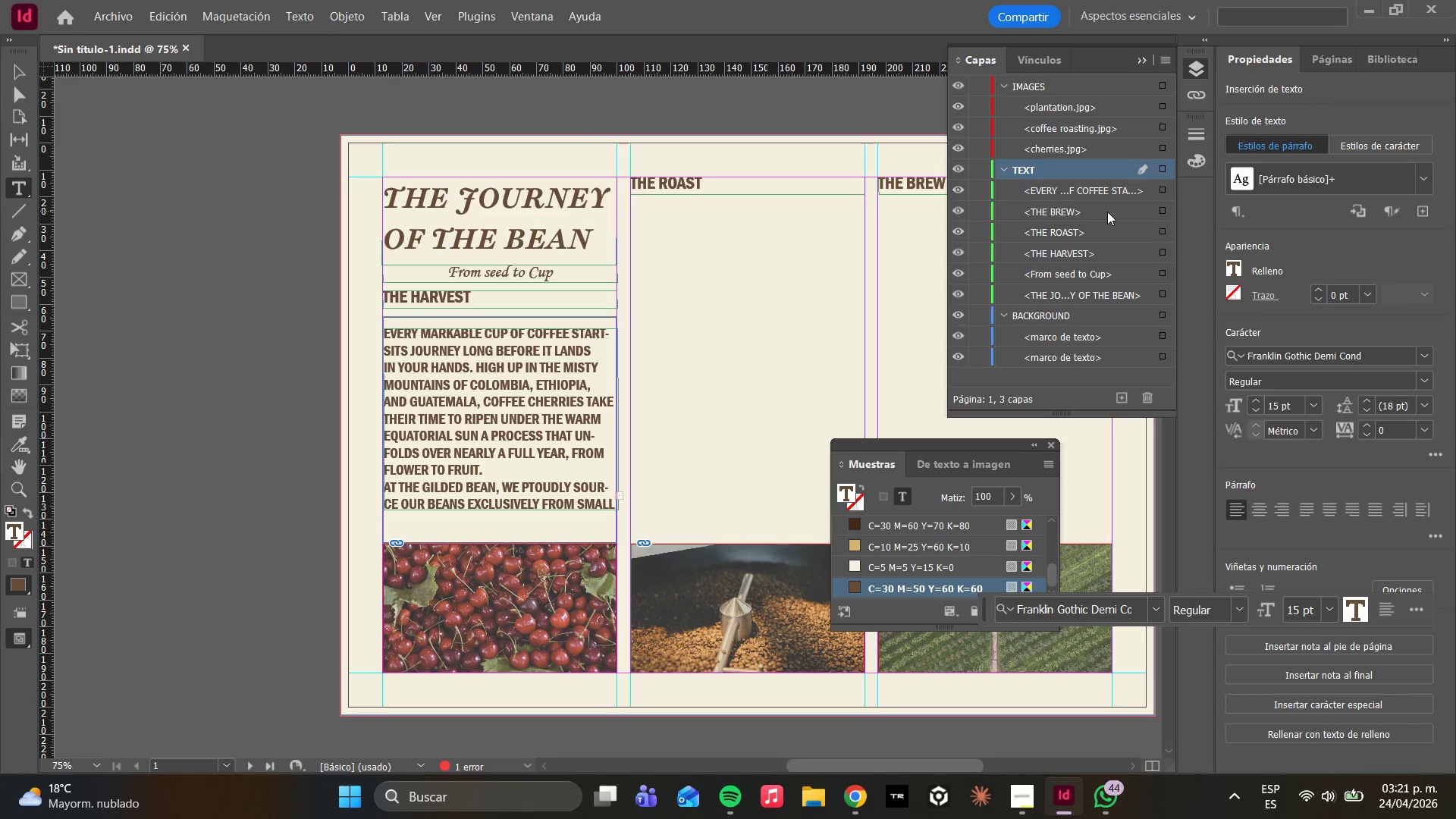 
key(Escape)
 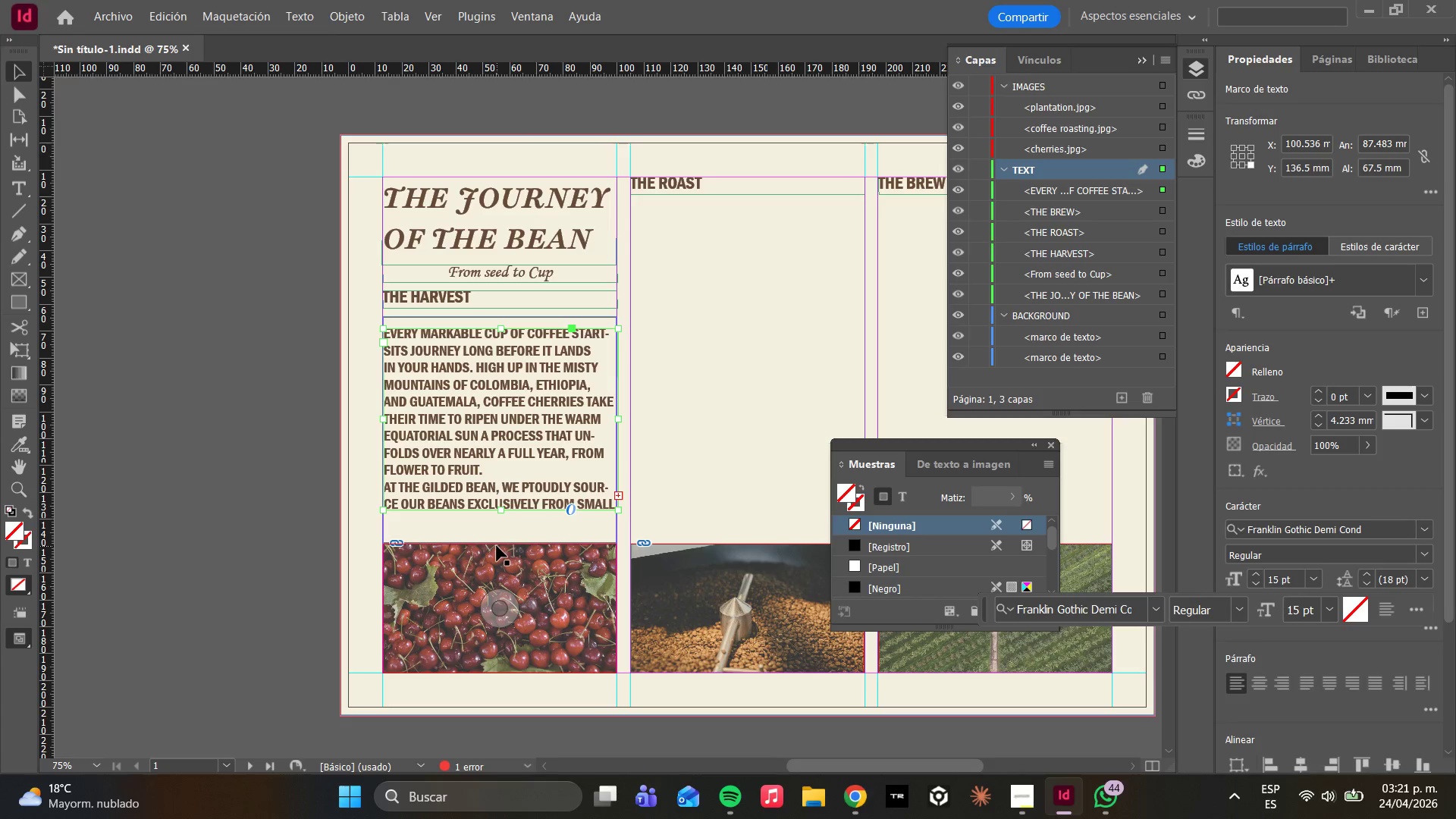 
left_click_drag(start_coordinate=[502, 510], to_coordinate=[492, 542])
 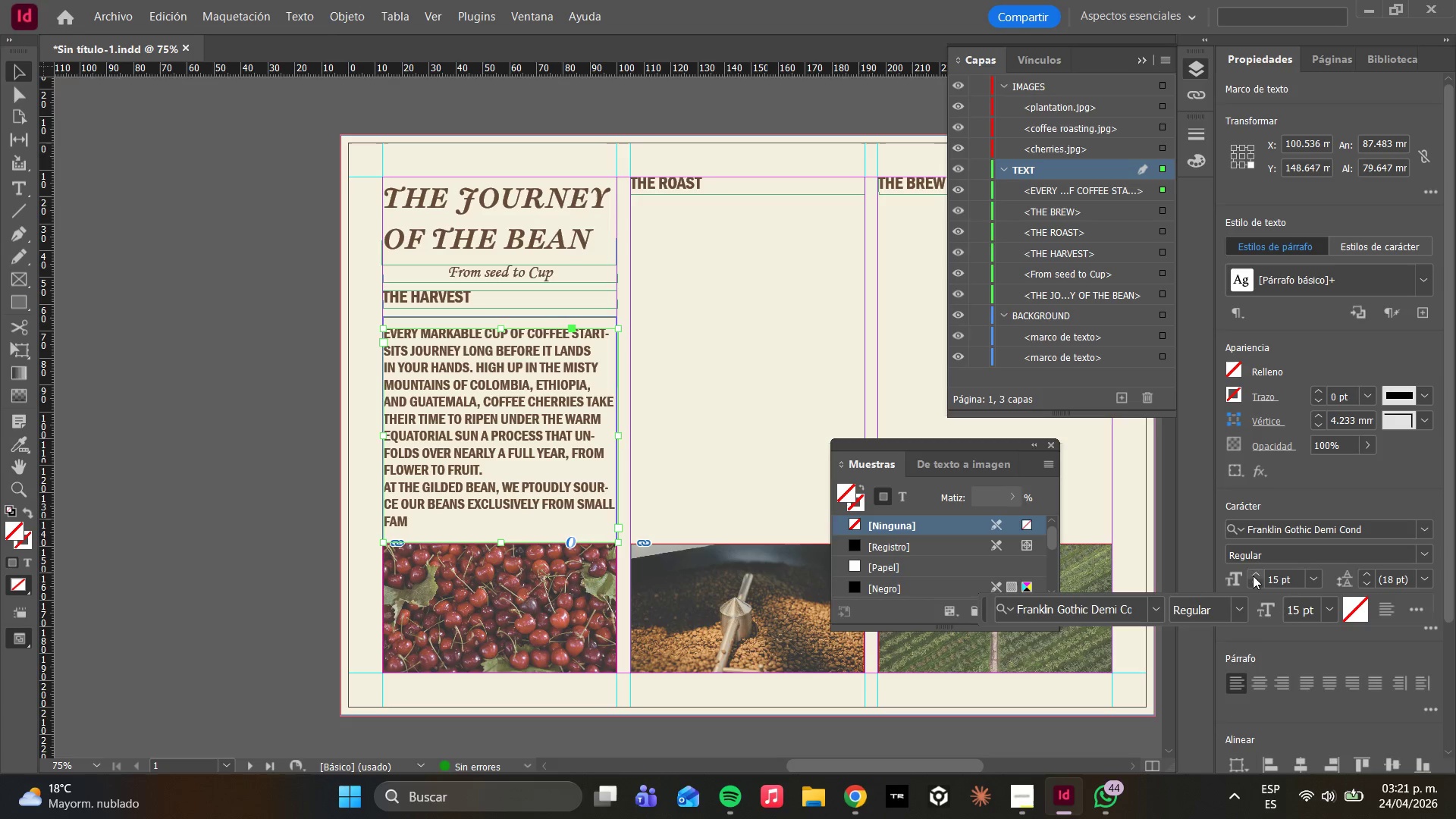 
left_click([1254, 585])
 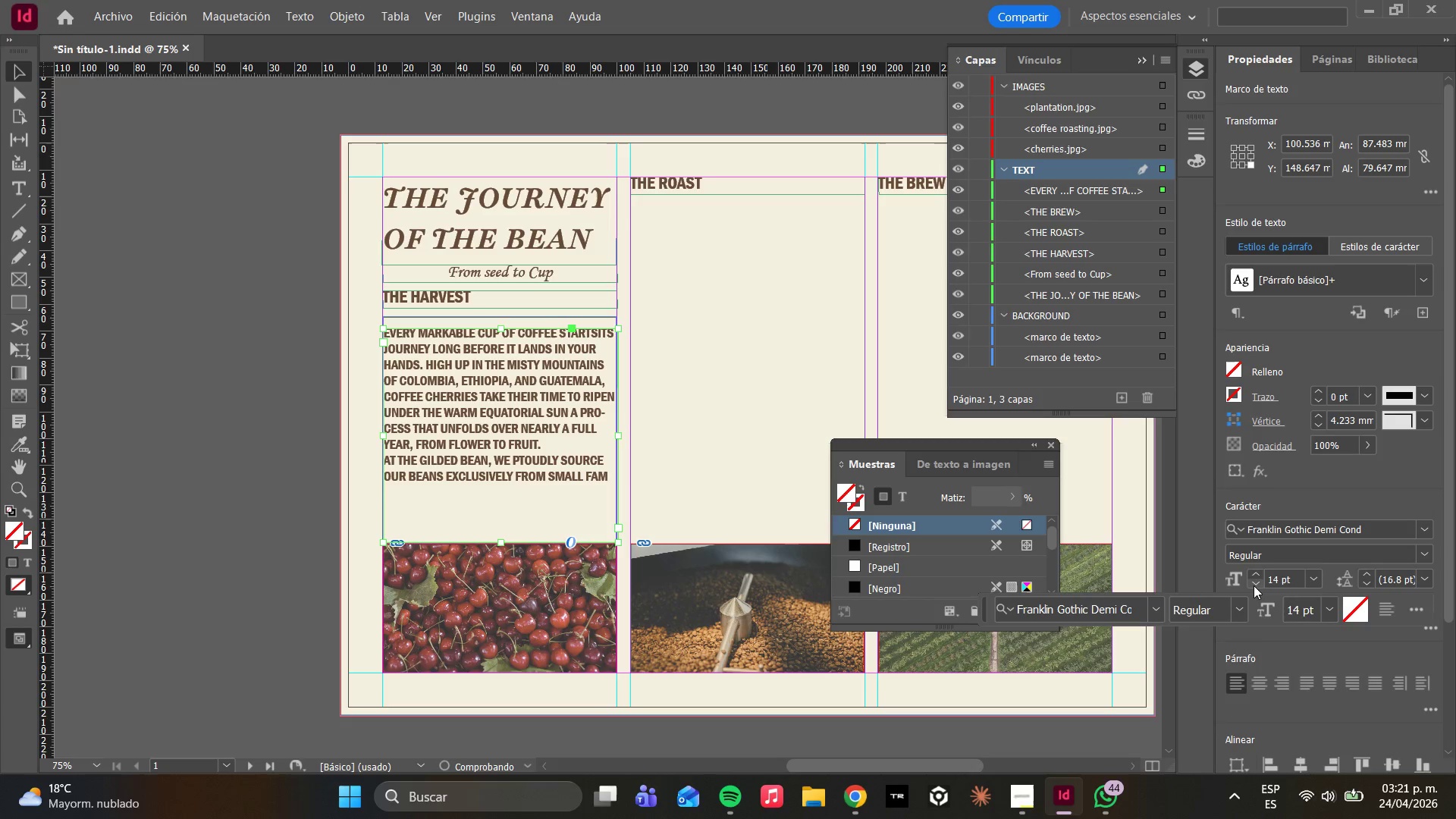 
left_click([1254, 585])
 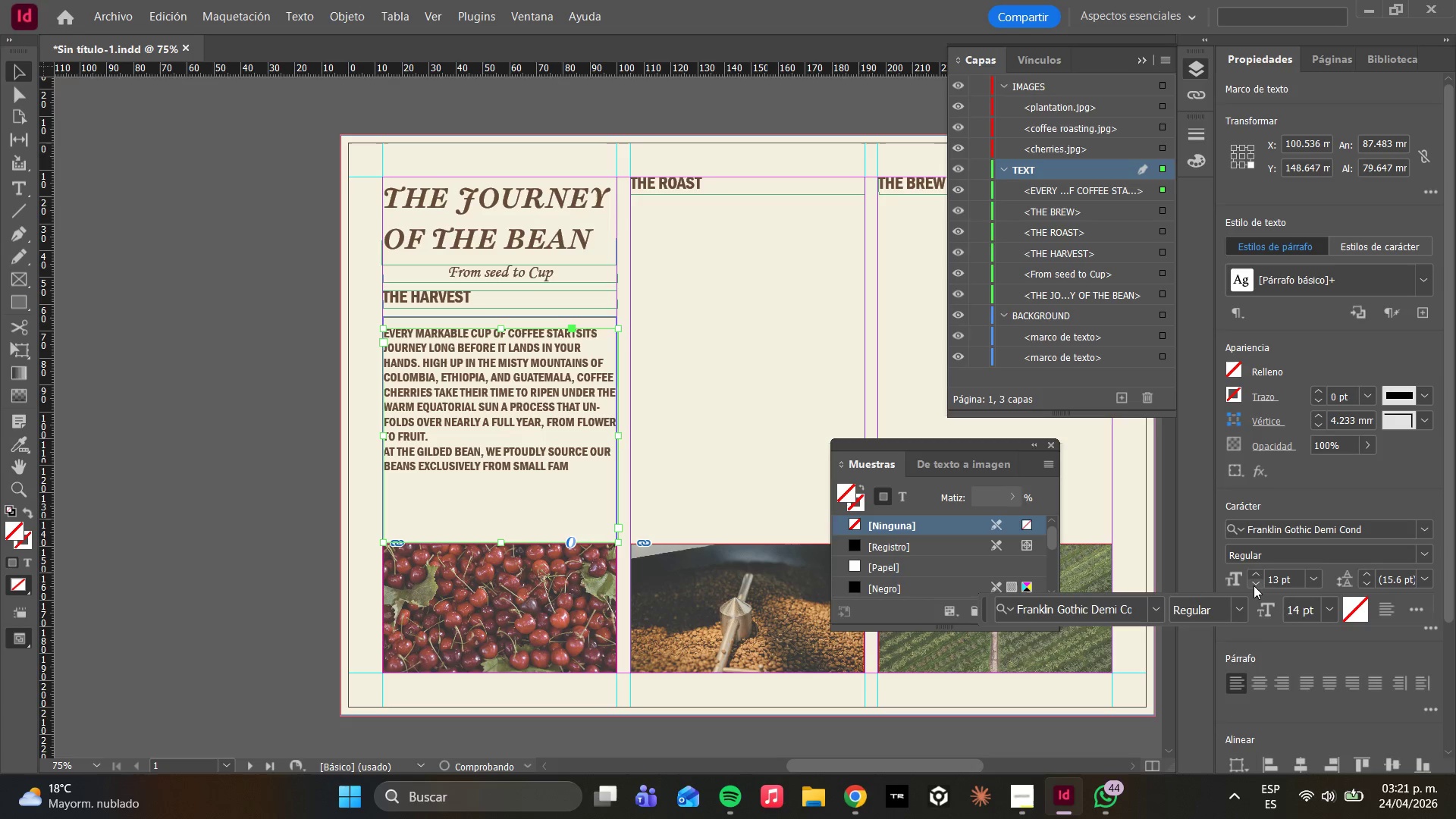 
left_click([1254, 585])
 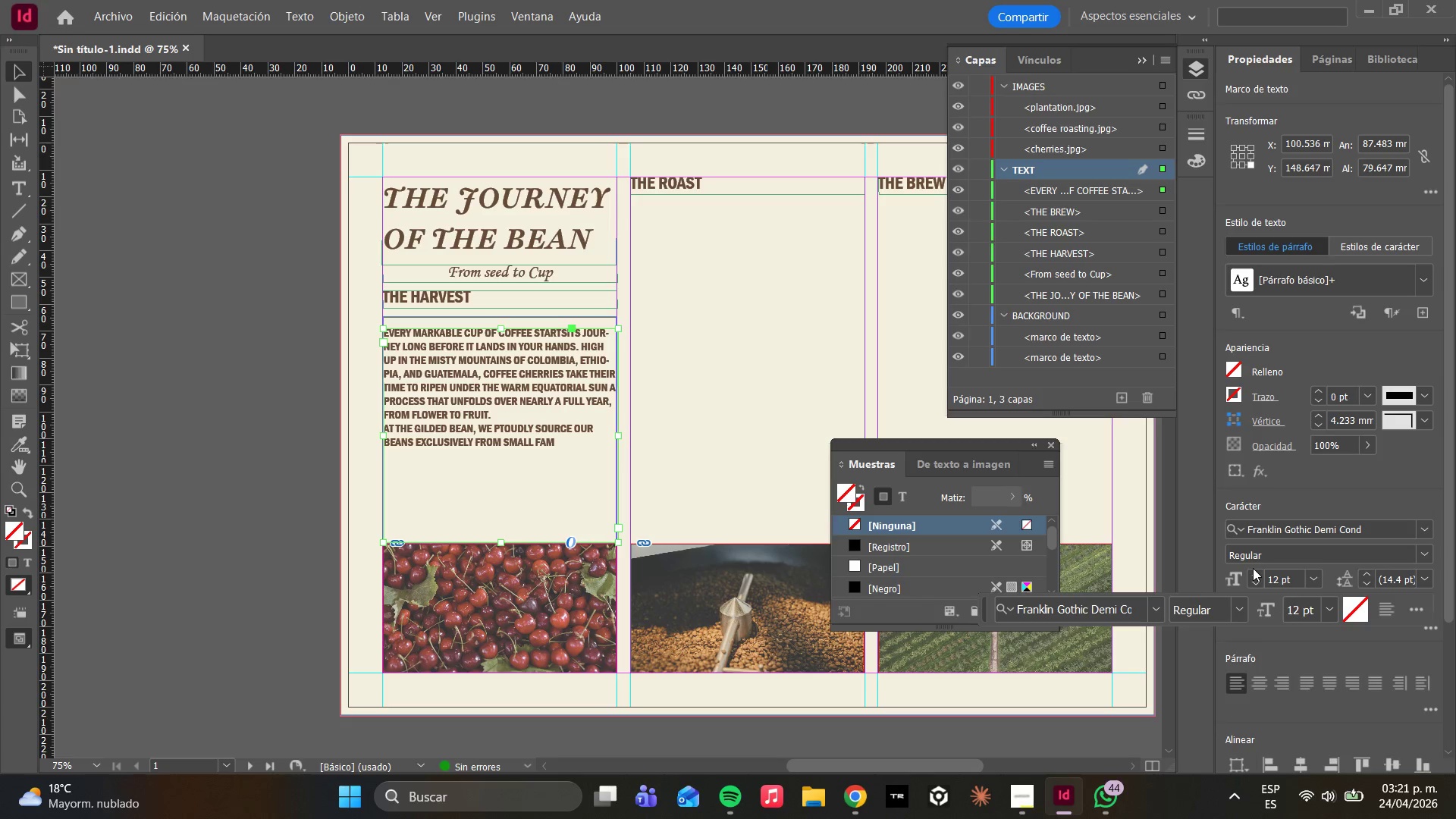 
left_click([1250, 573])
 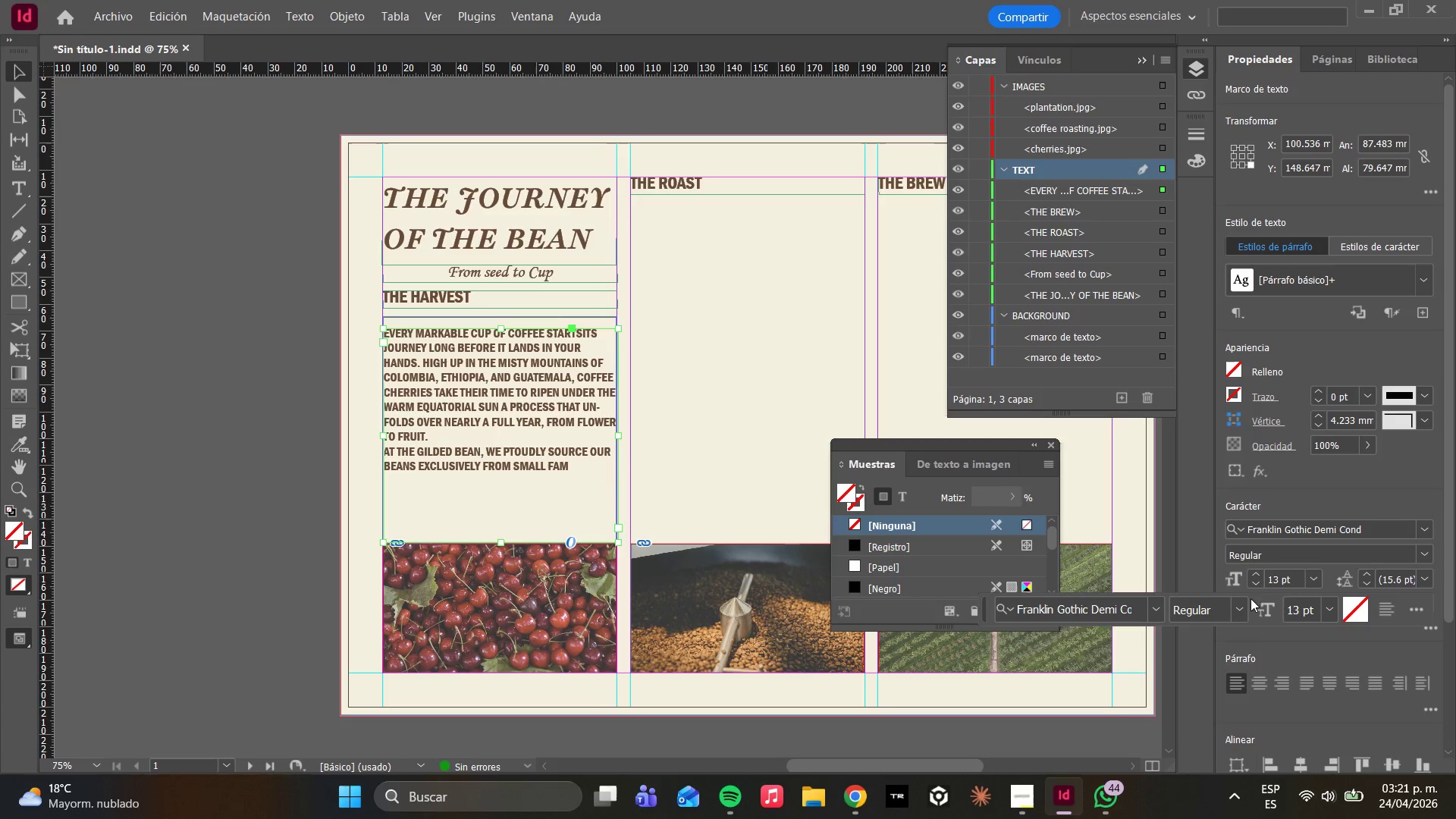 
left_click([1260, 585])
 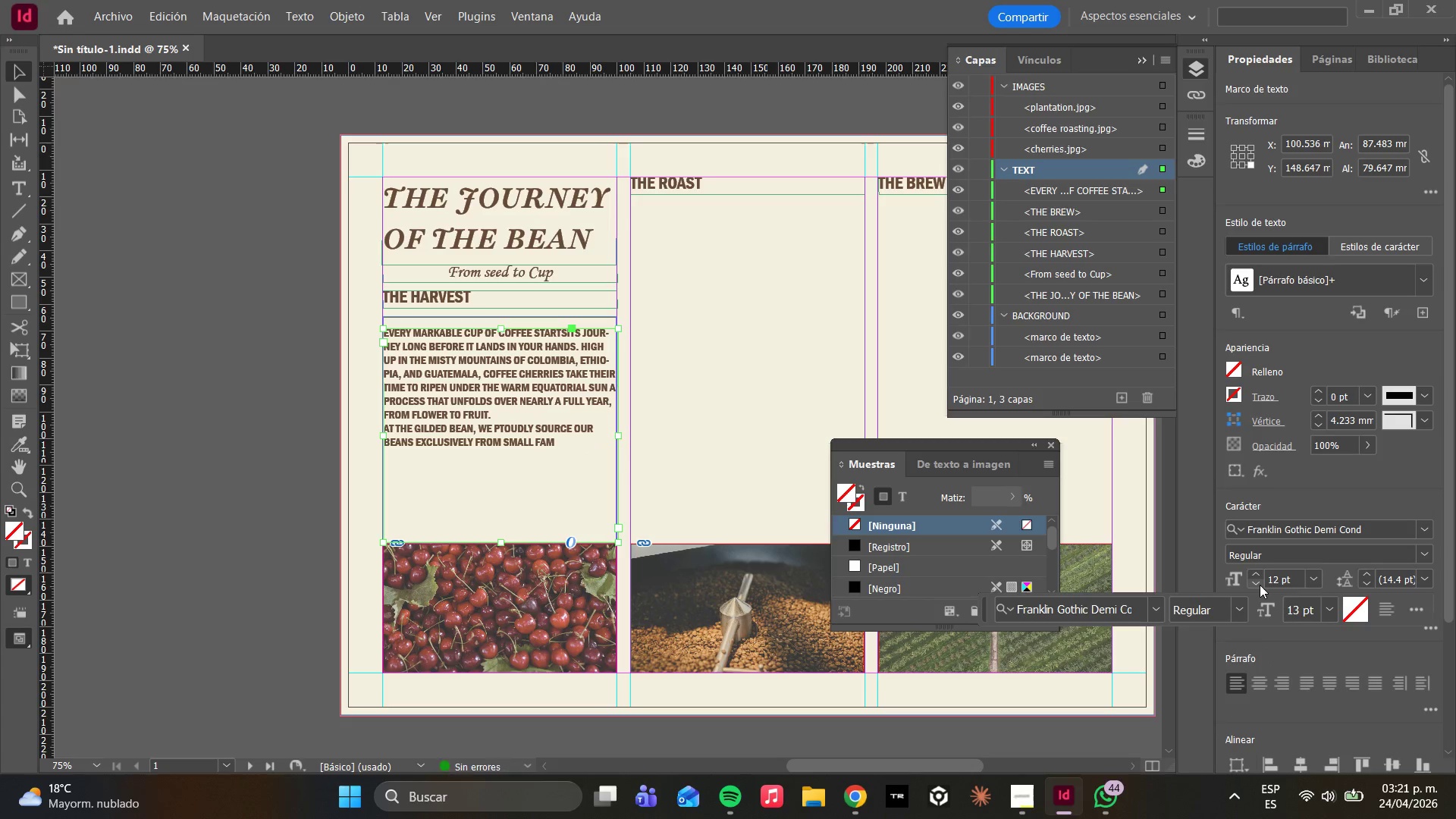 
left_click([1260, 585])
 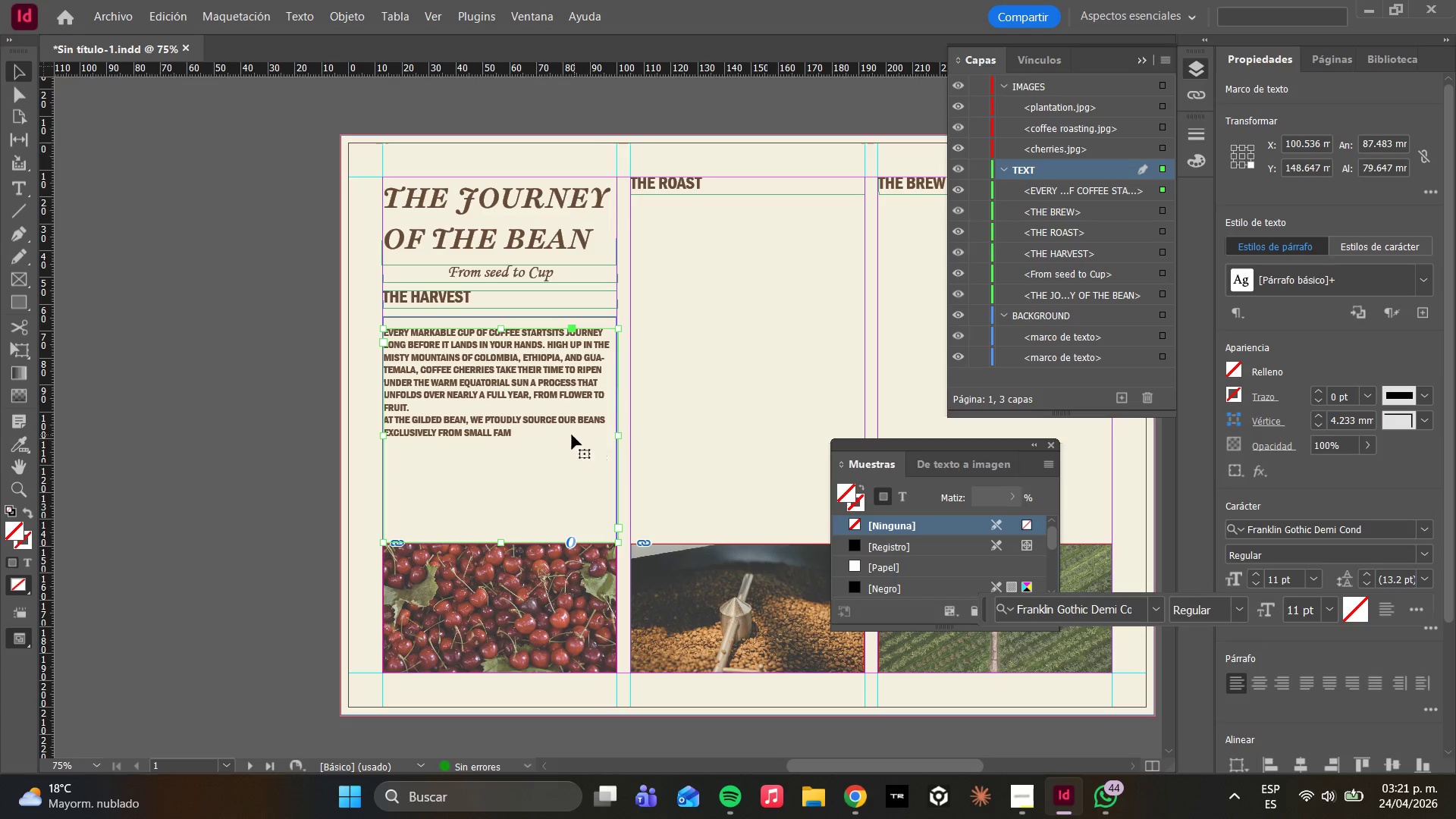 
left_click([531, 428])
 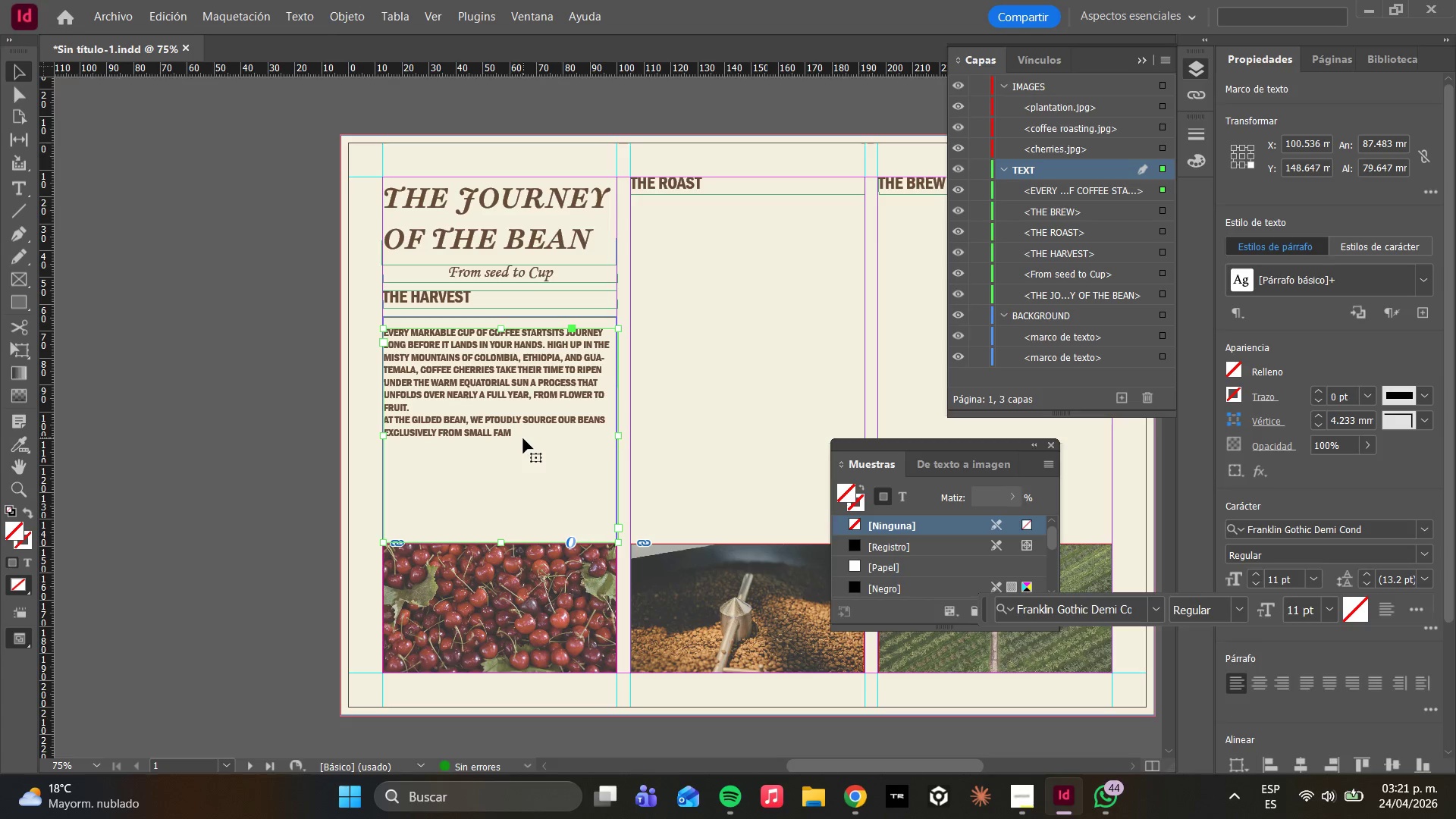 
double_click([523, 438])
 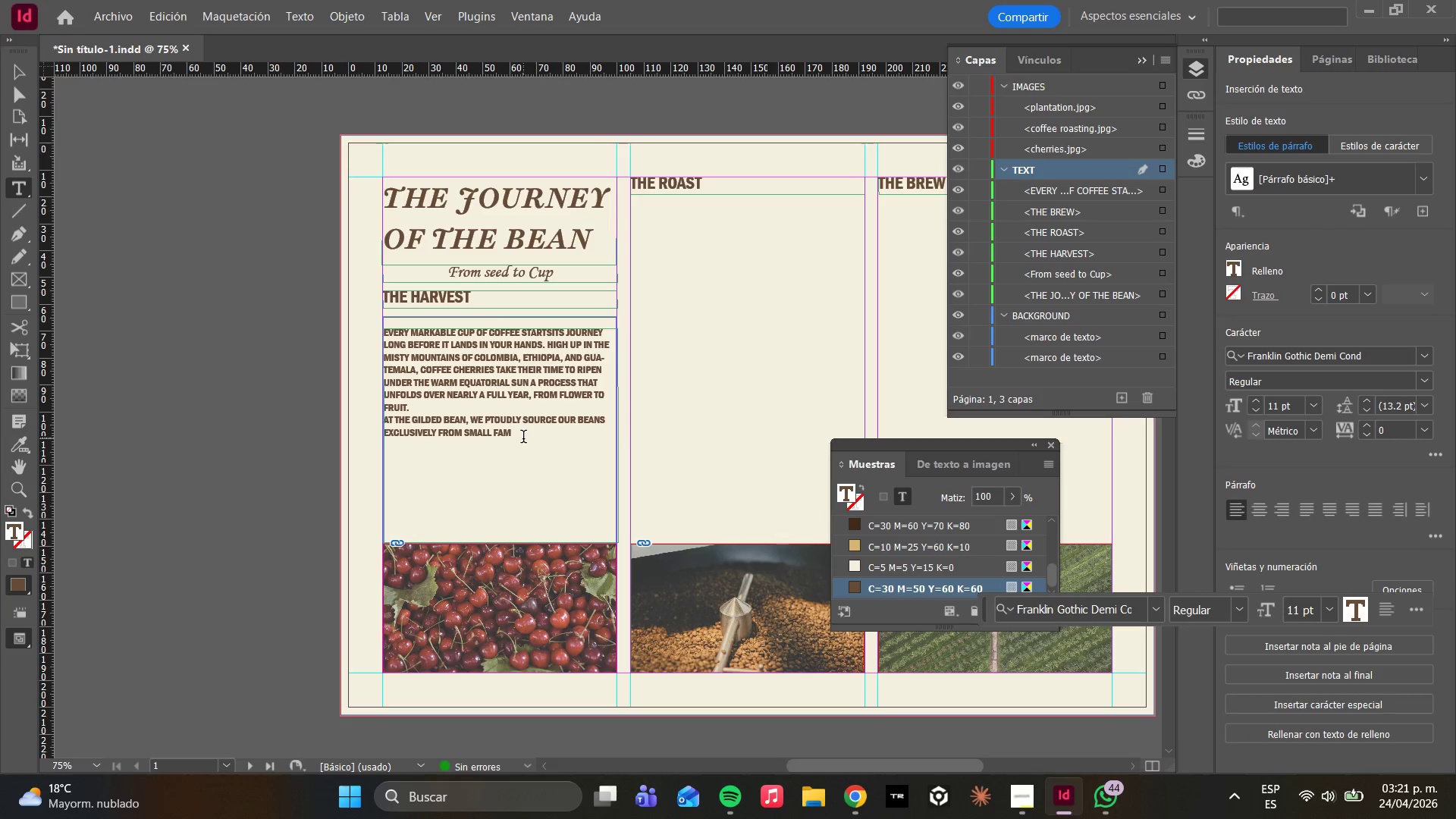 
type(ily farms )
 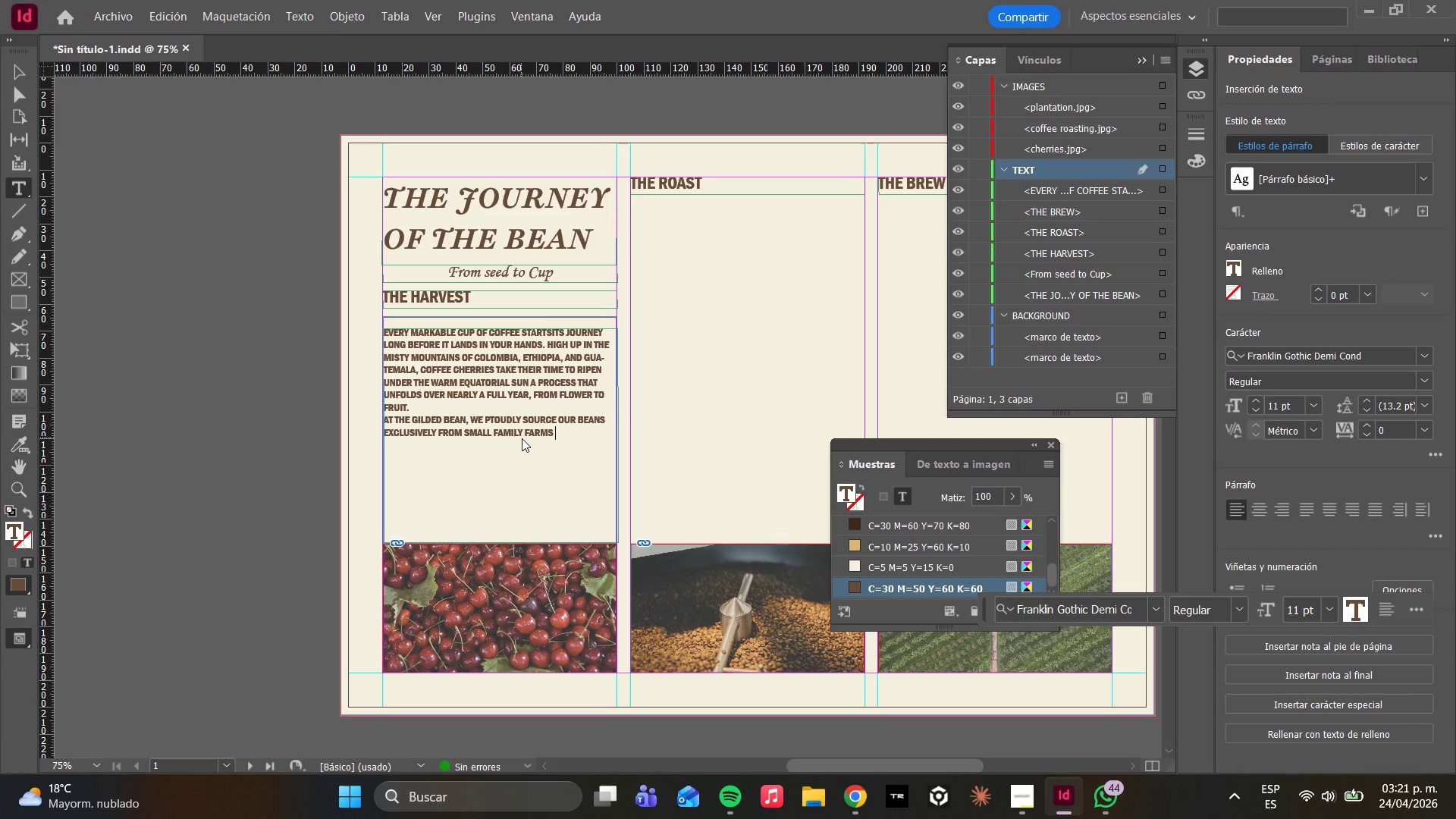 
wait(6.23)
 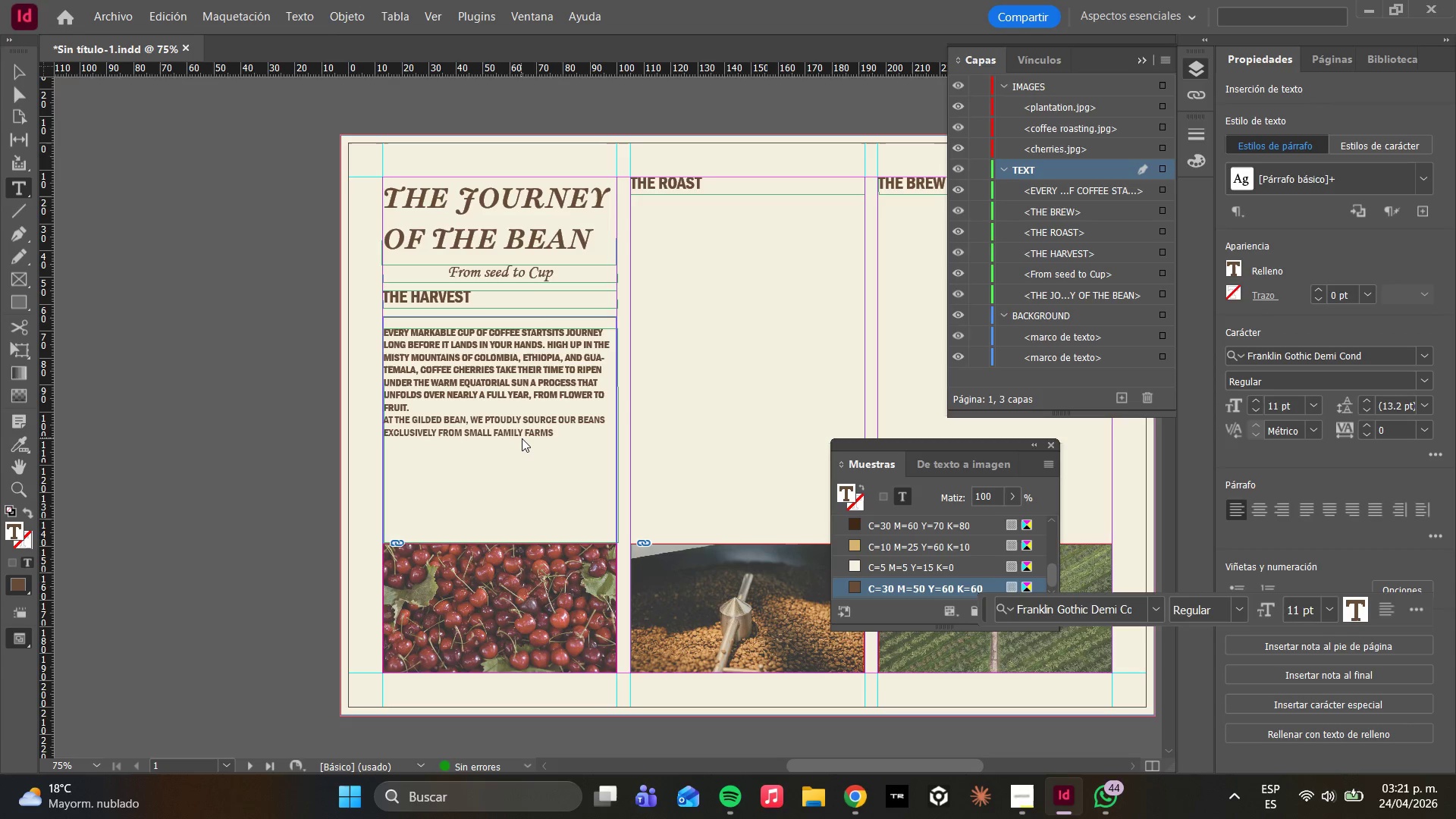 
type(where the har)
 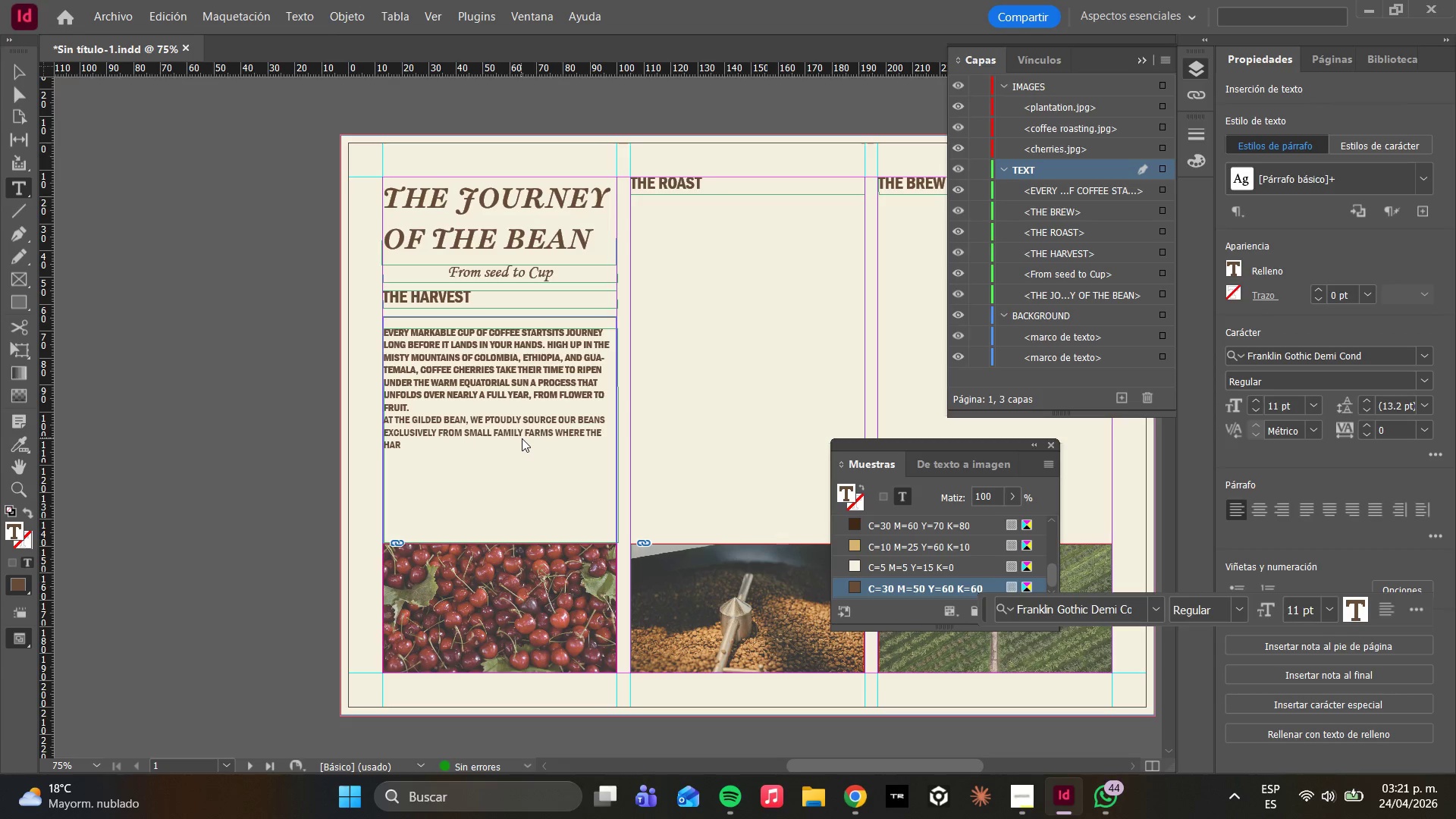 
type(vest is sit)
key(Backspace)
key(Backspace)
type(till)
 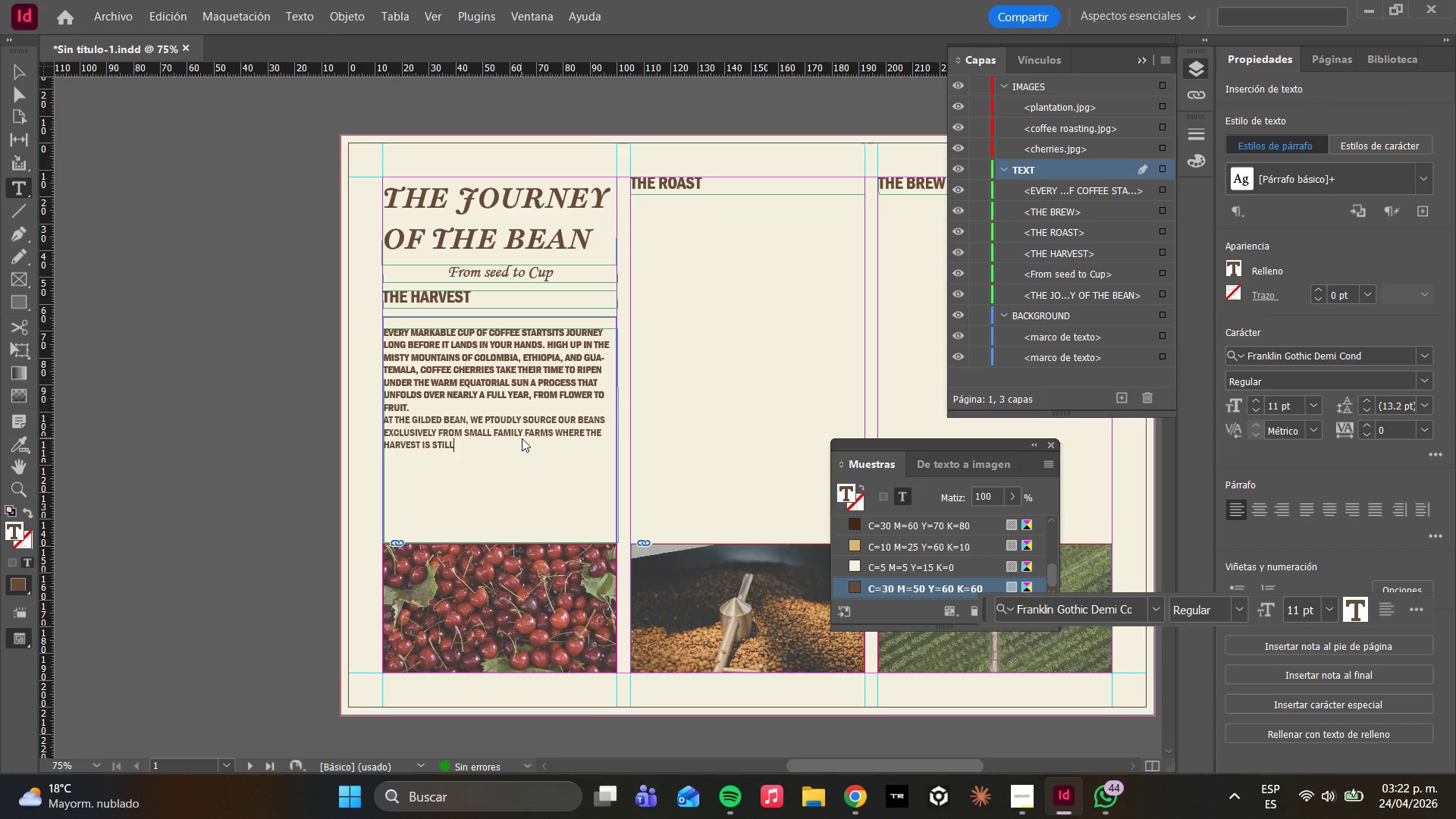 
type( a labor )
 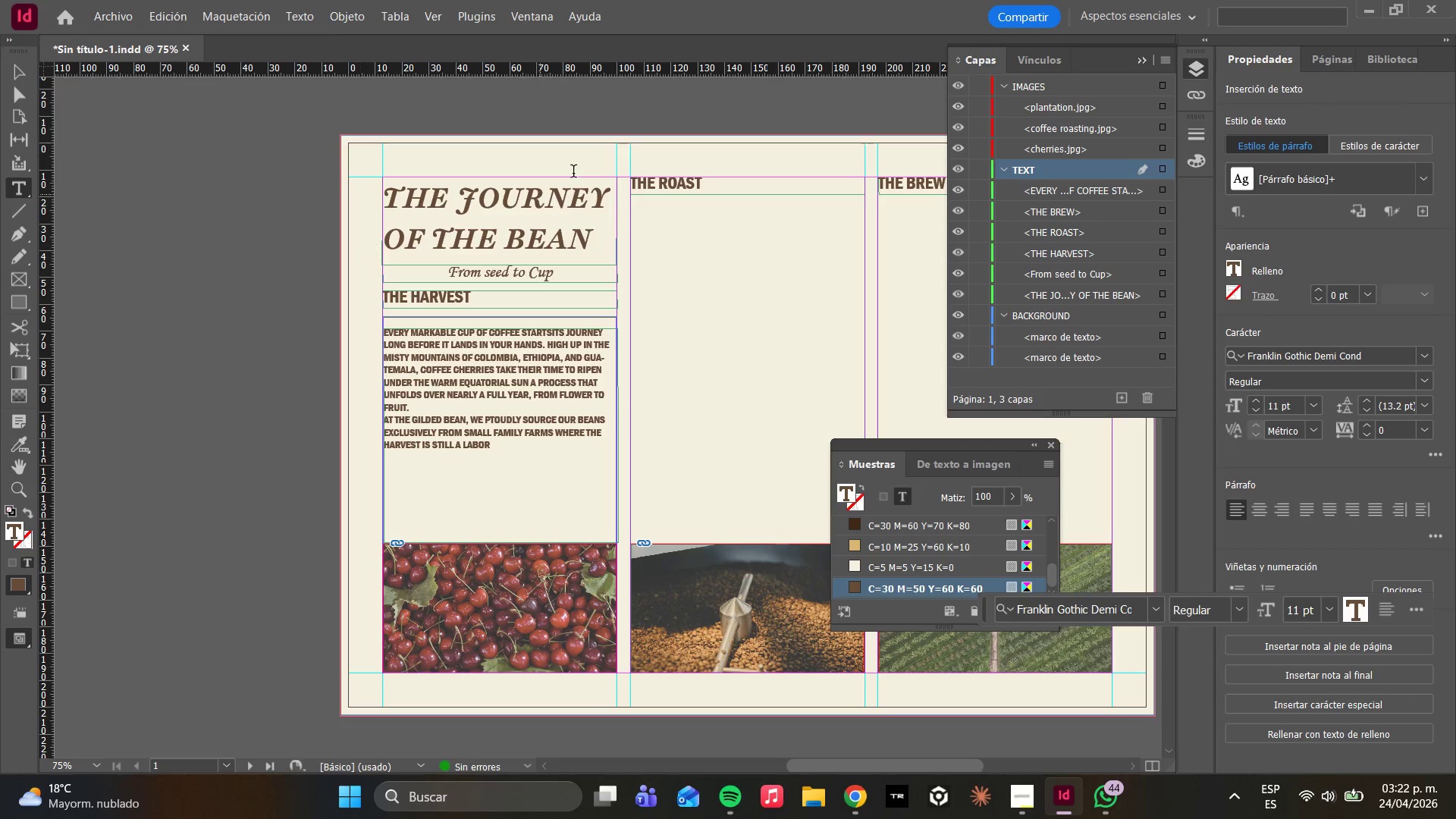 
wait(13.66)
 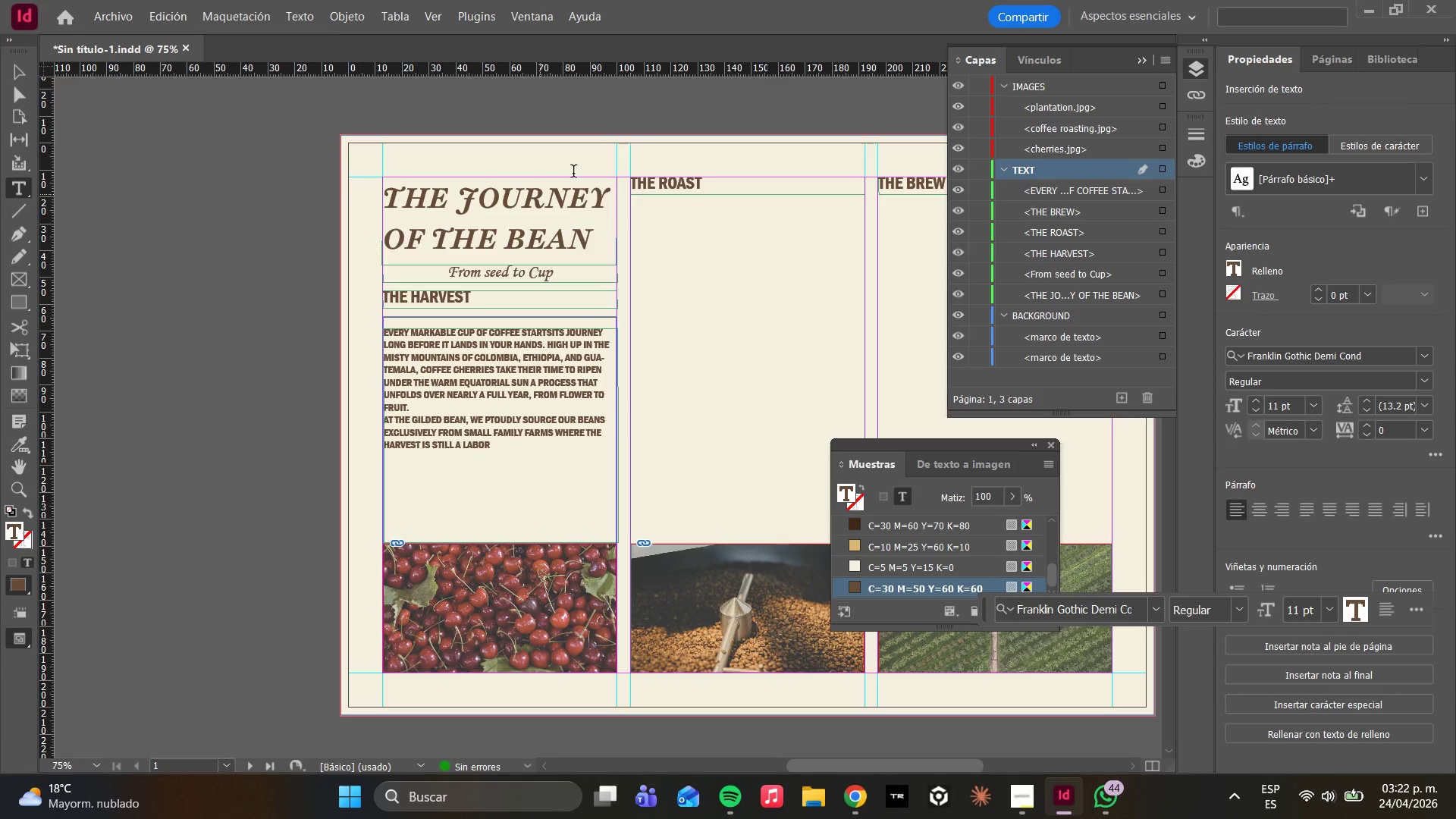 
type(a labor of love )
 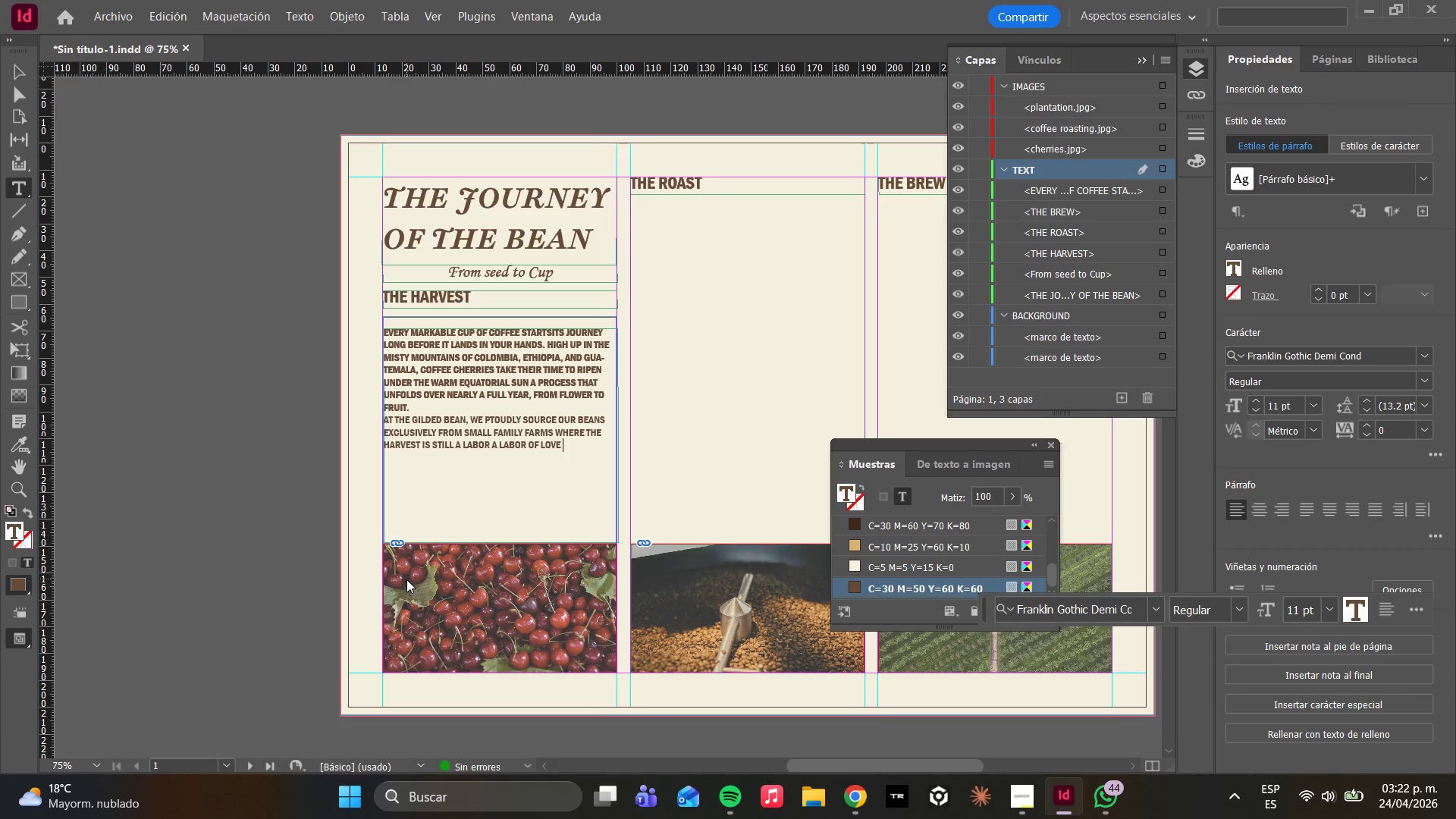 
key(Backspace)
type(, done )
 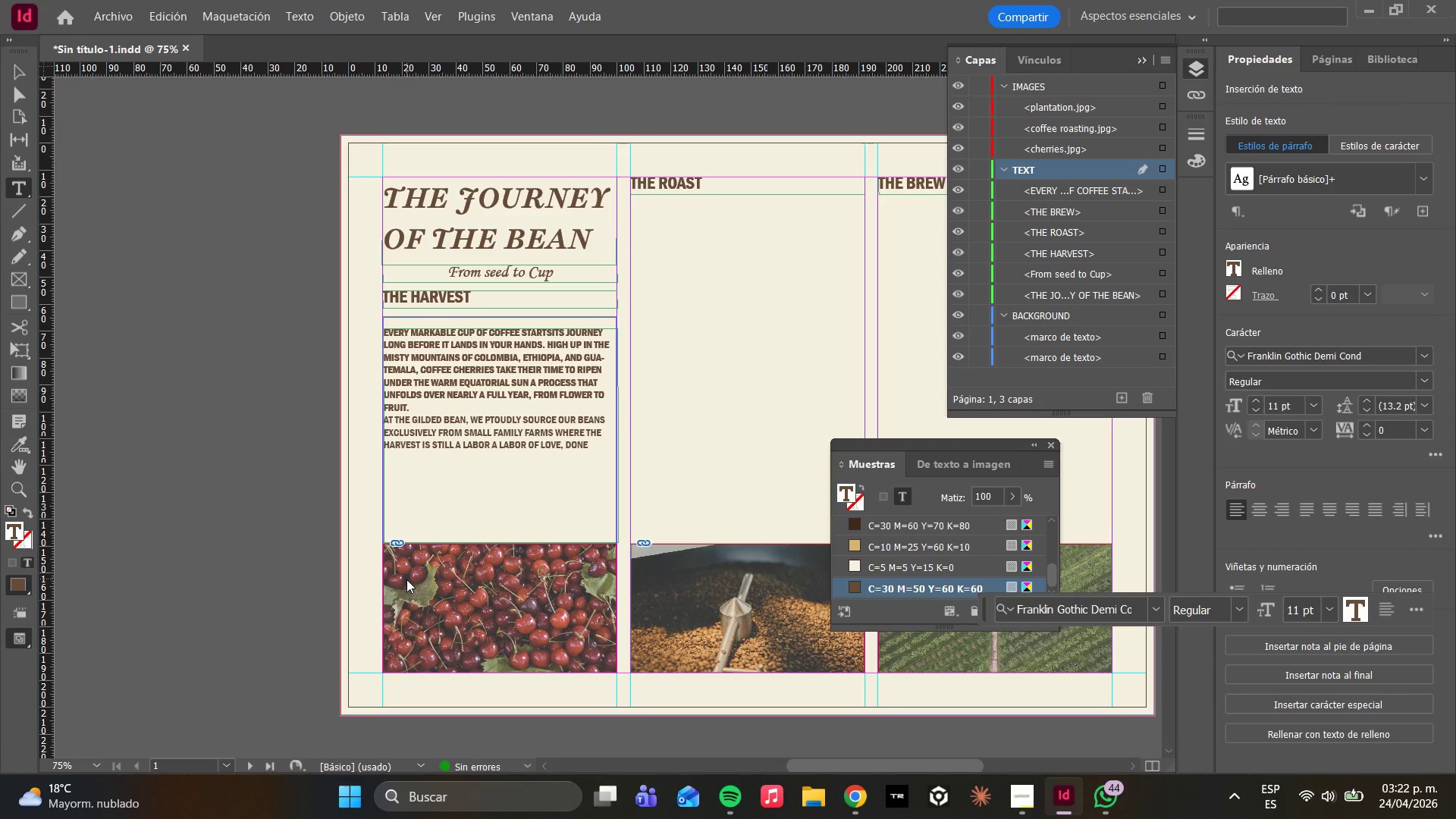 
type(entir)
 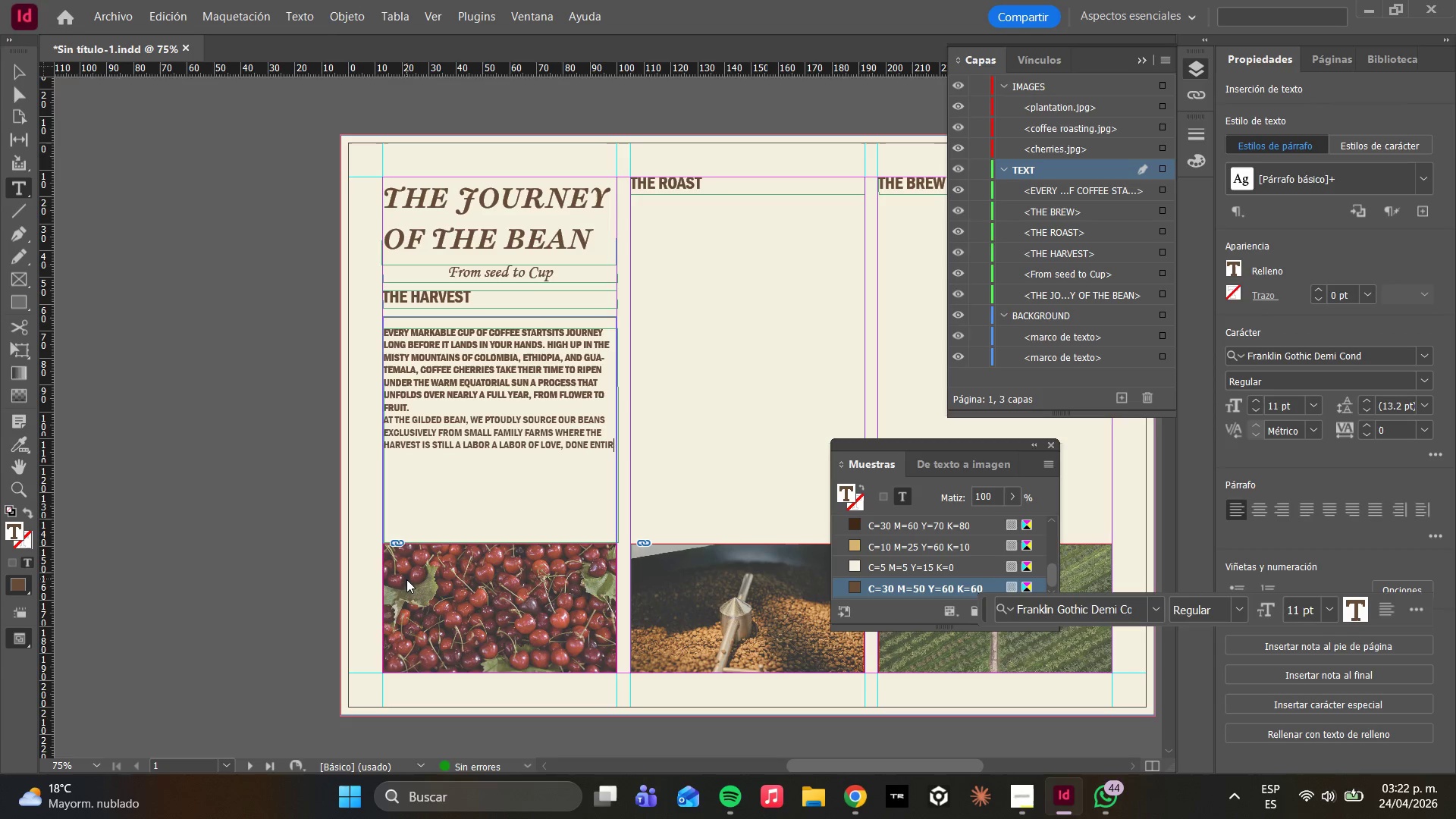 
type(ely by hand )
 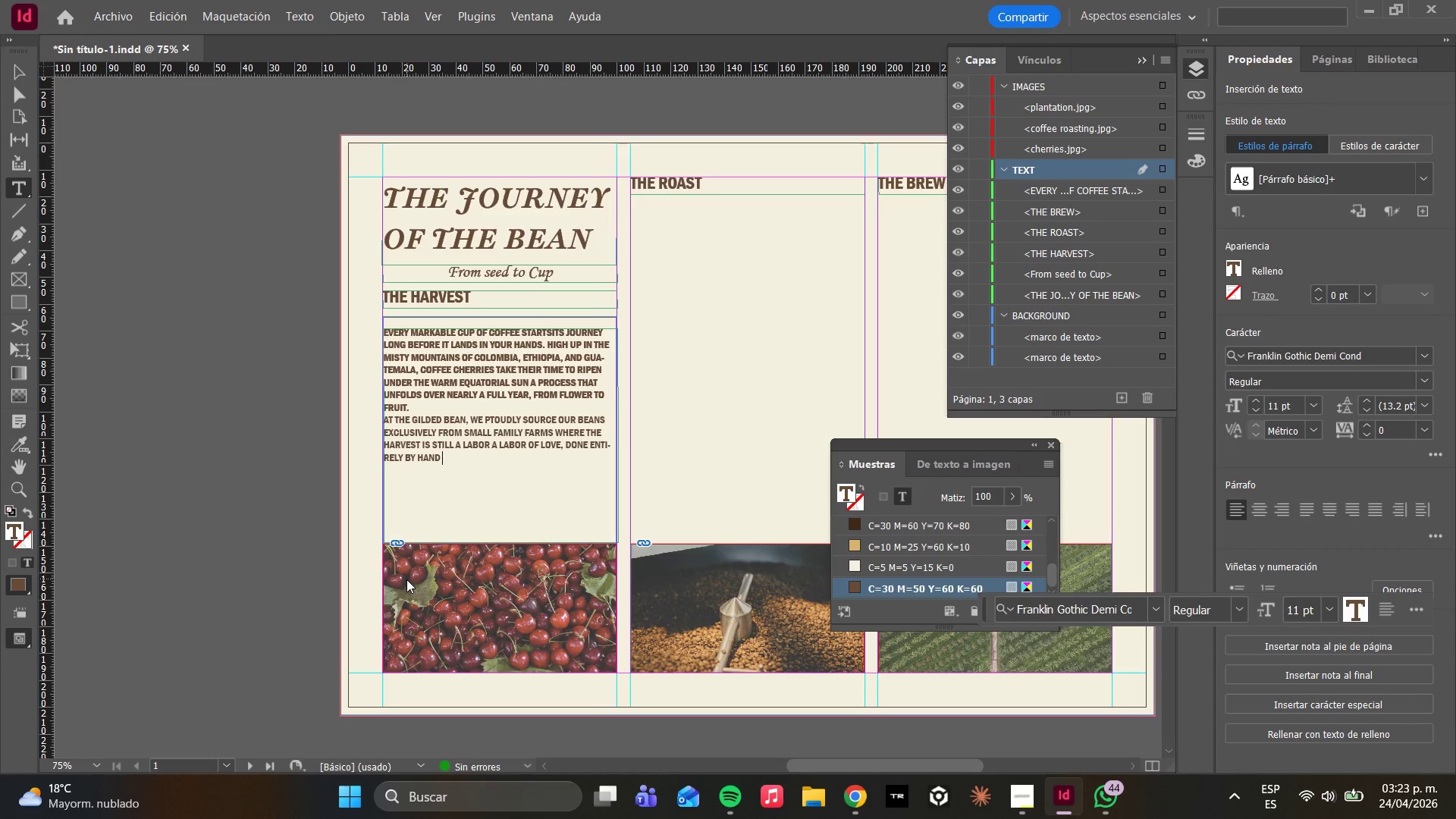 
wait(10.42)
 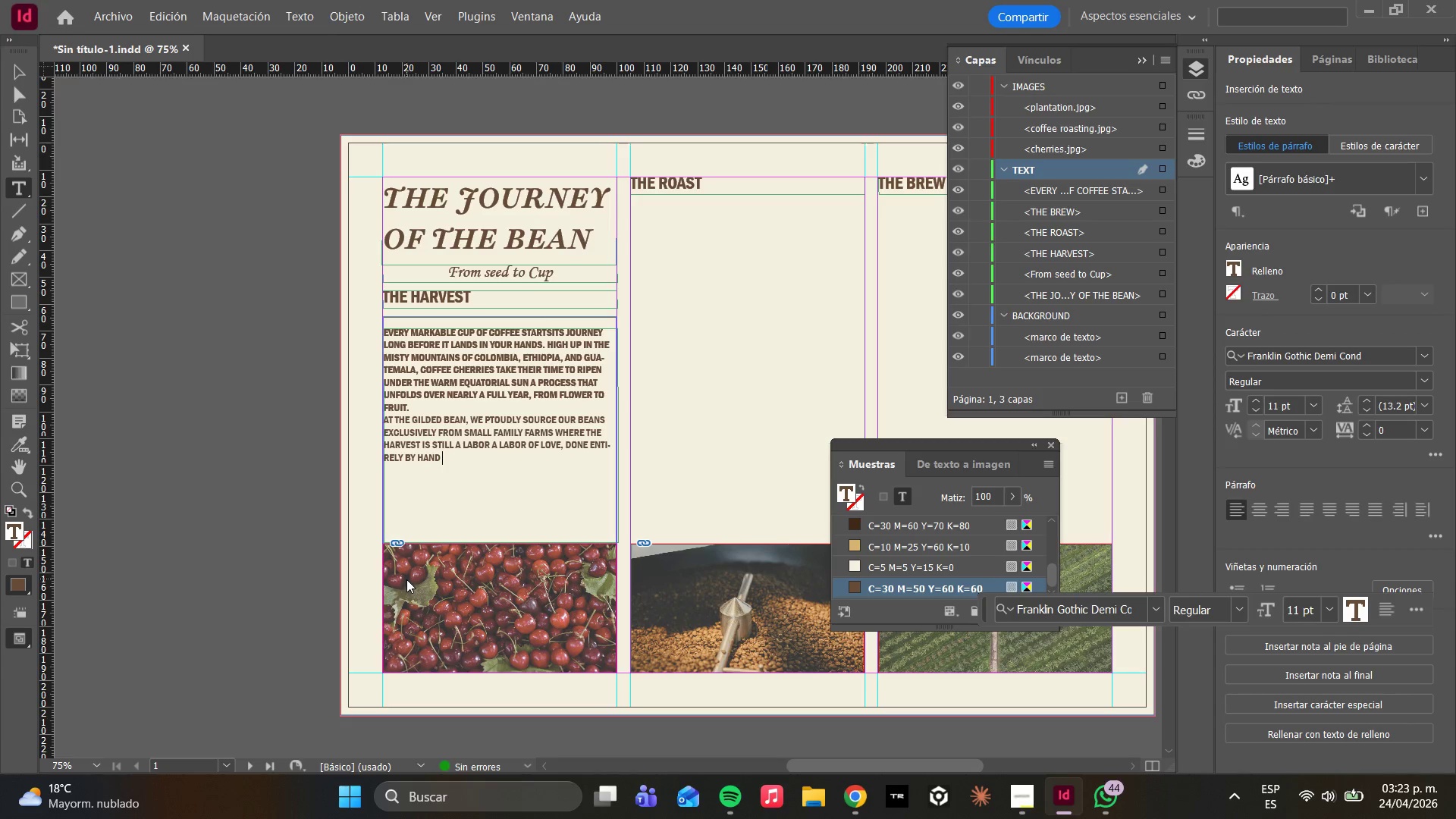 
key(Period)
 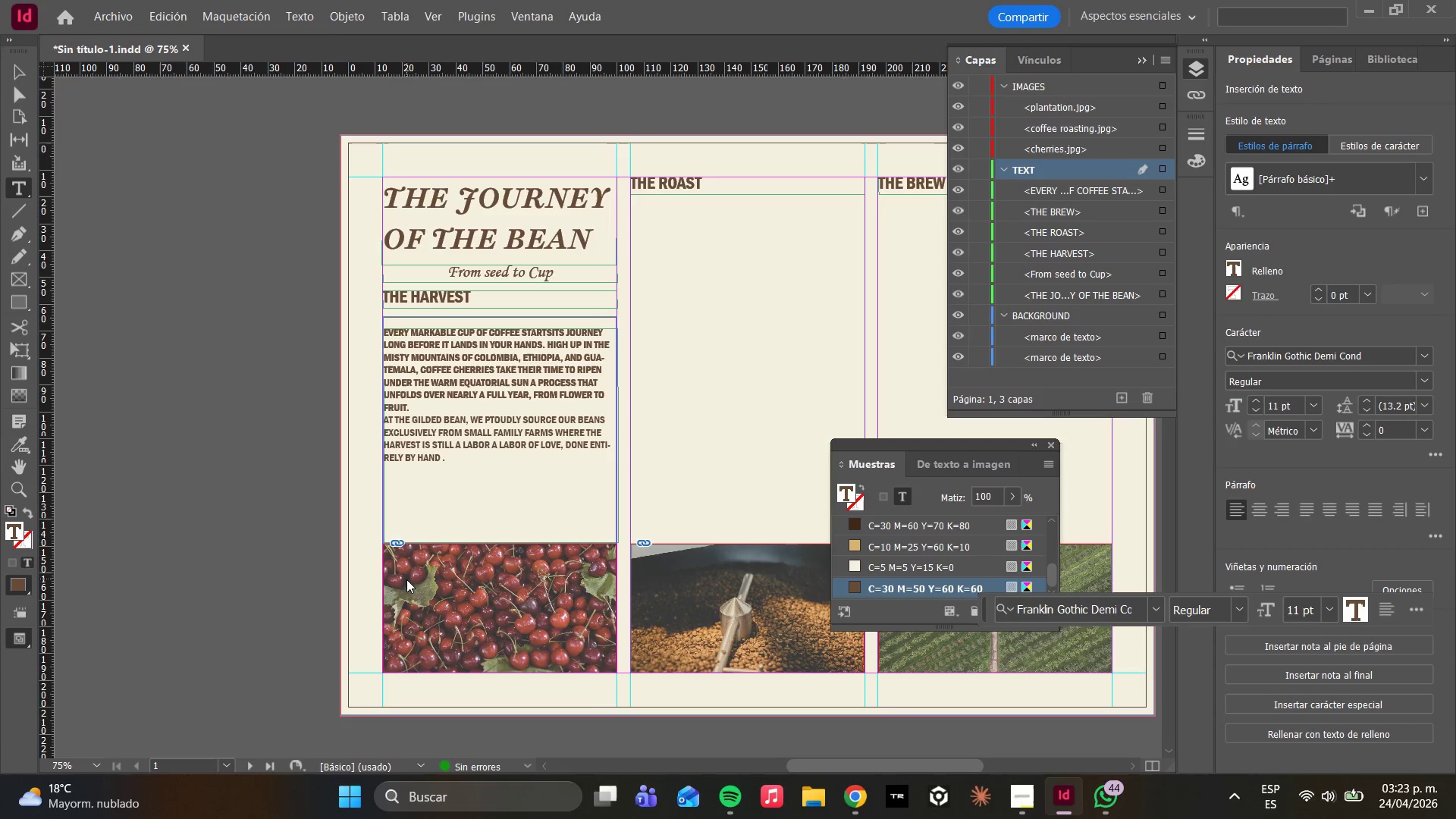 
key(Backspace)
 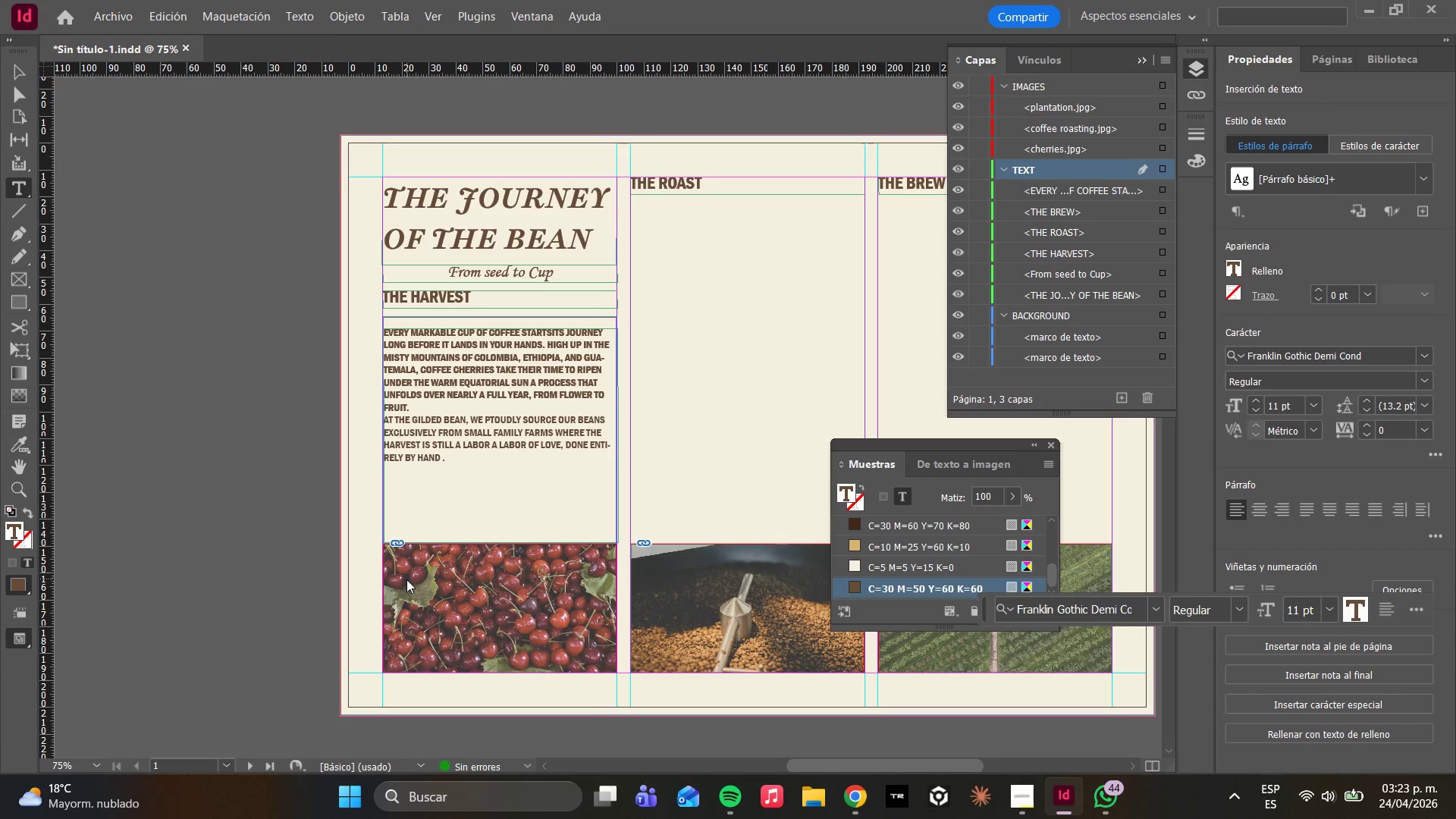 
key(Backspace)
 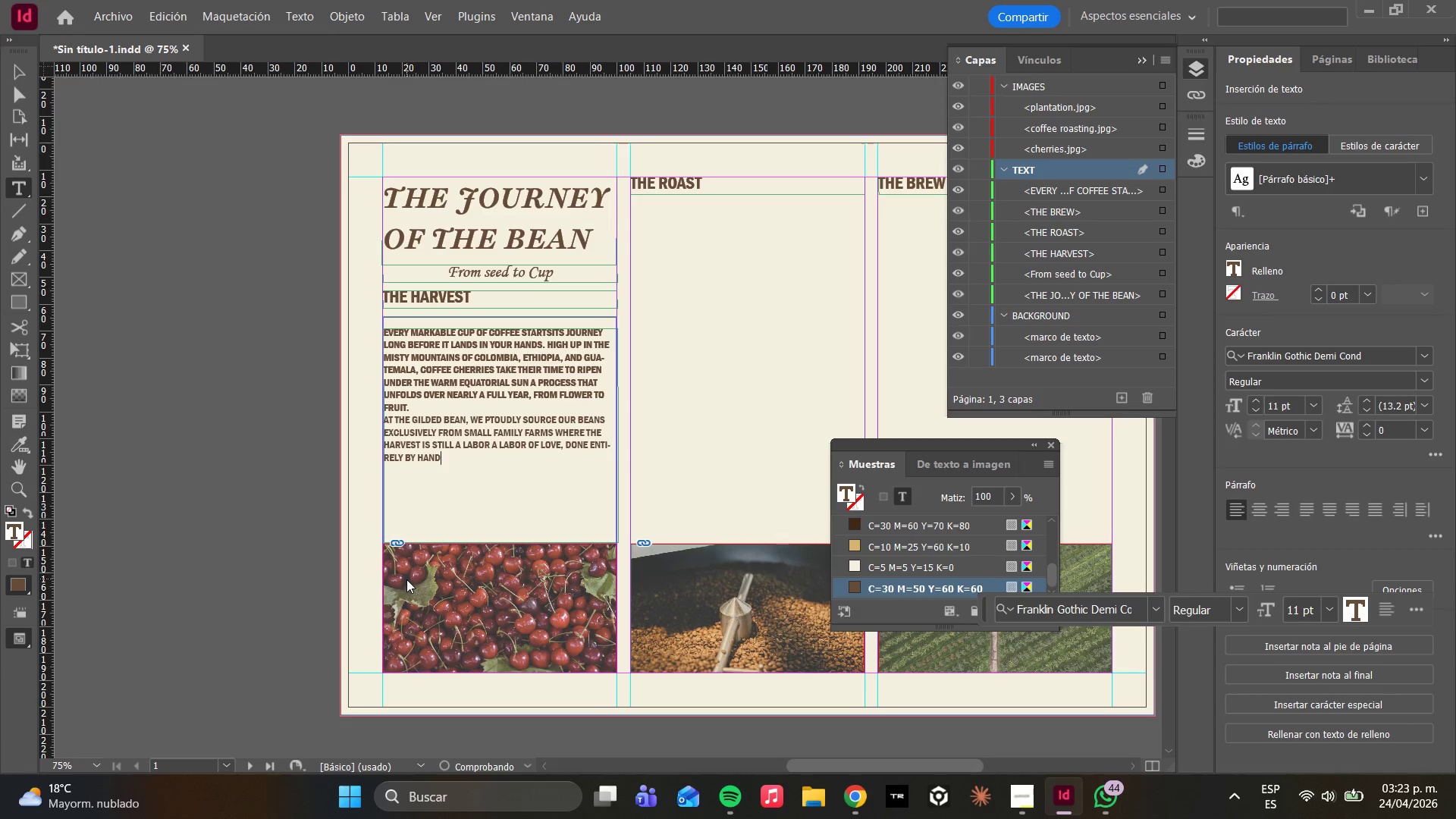 
key(Period)
 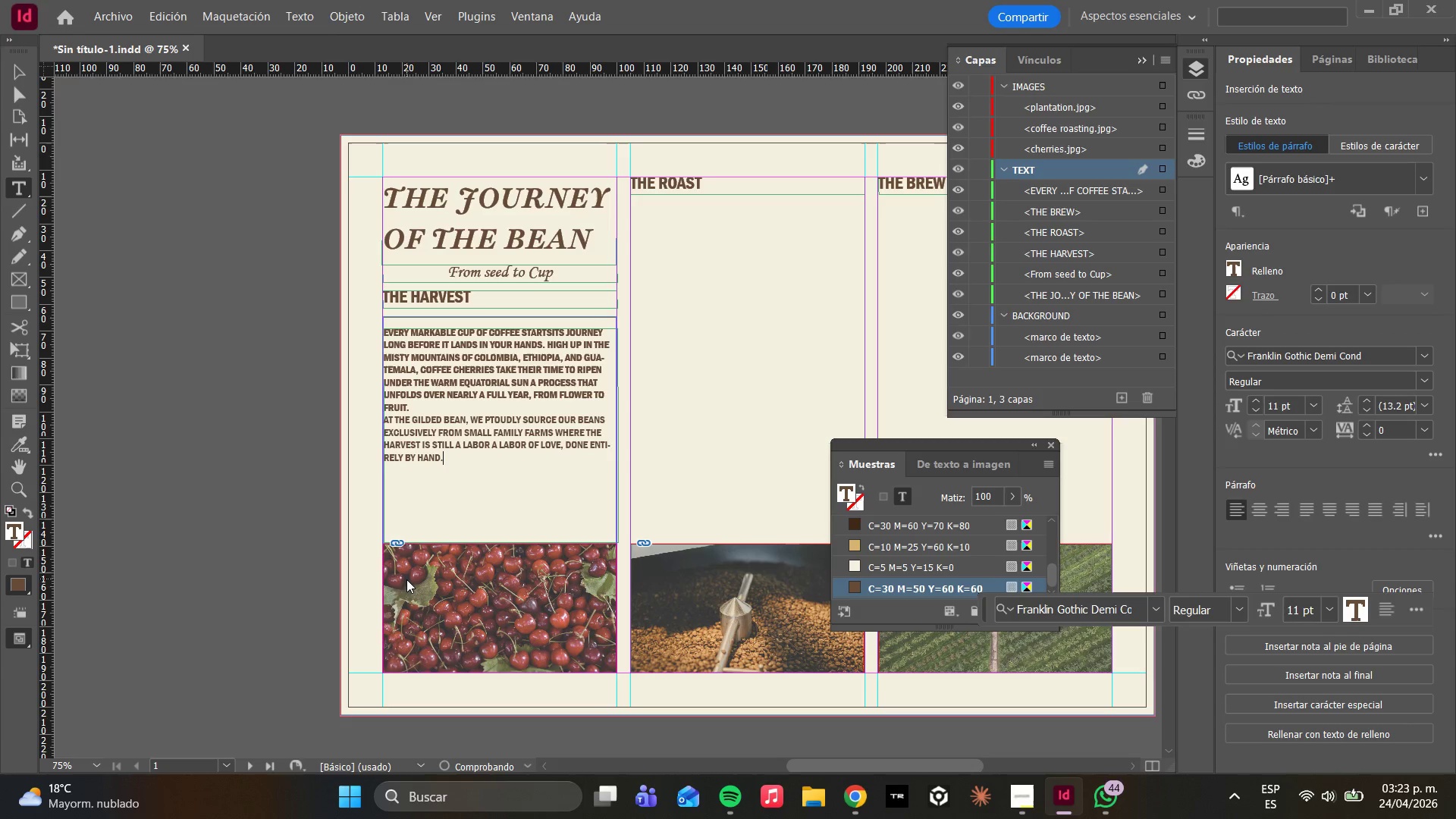 
key(Enter)
 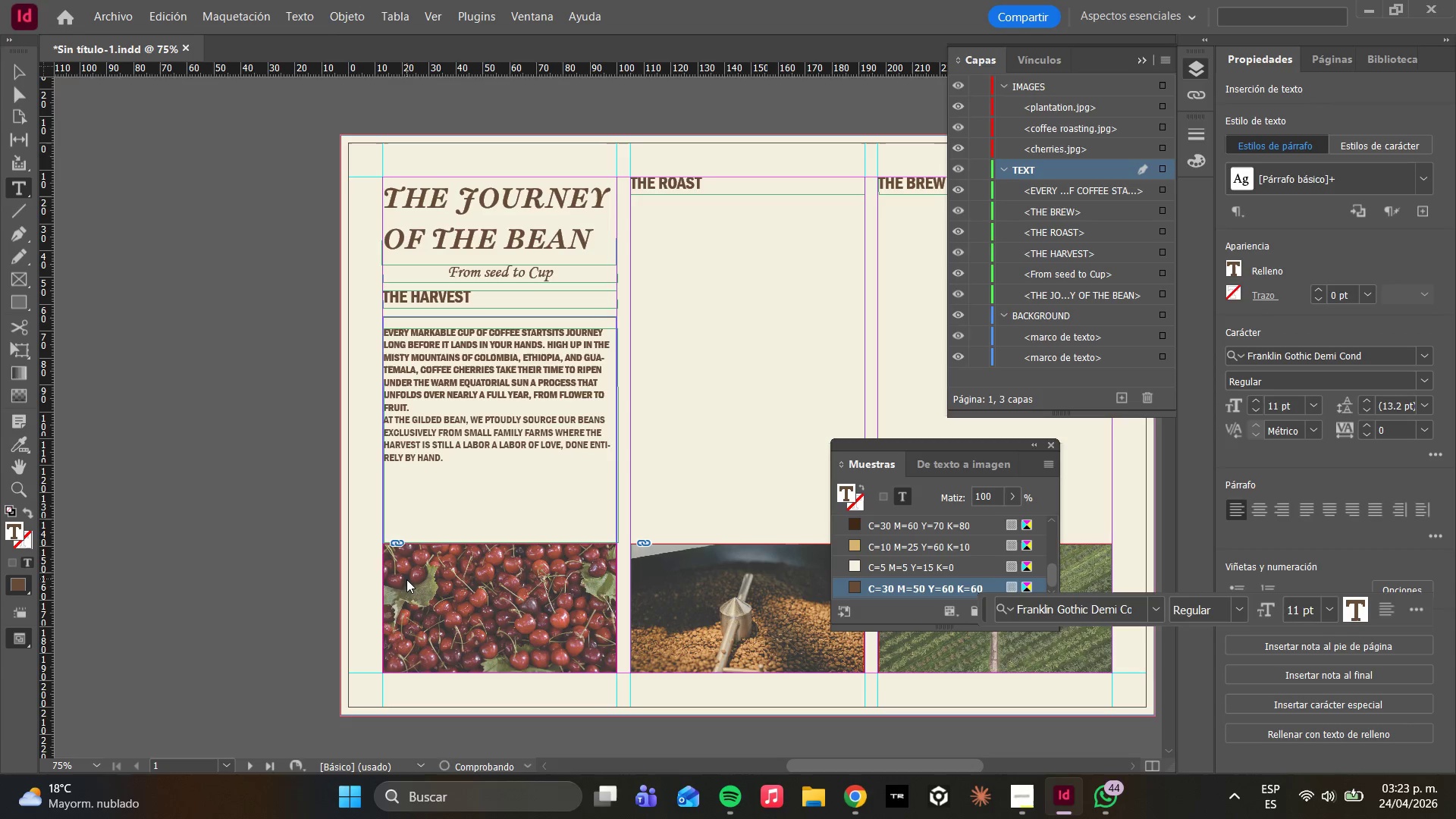 
key(Enter)
 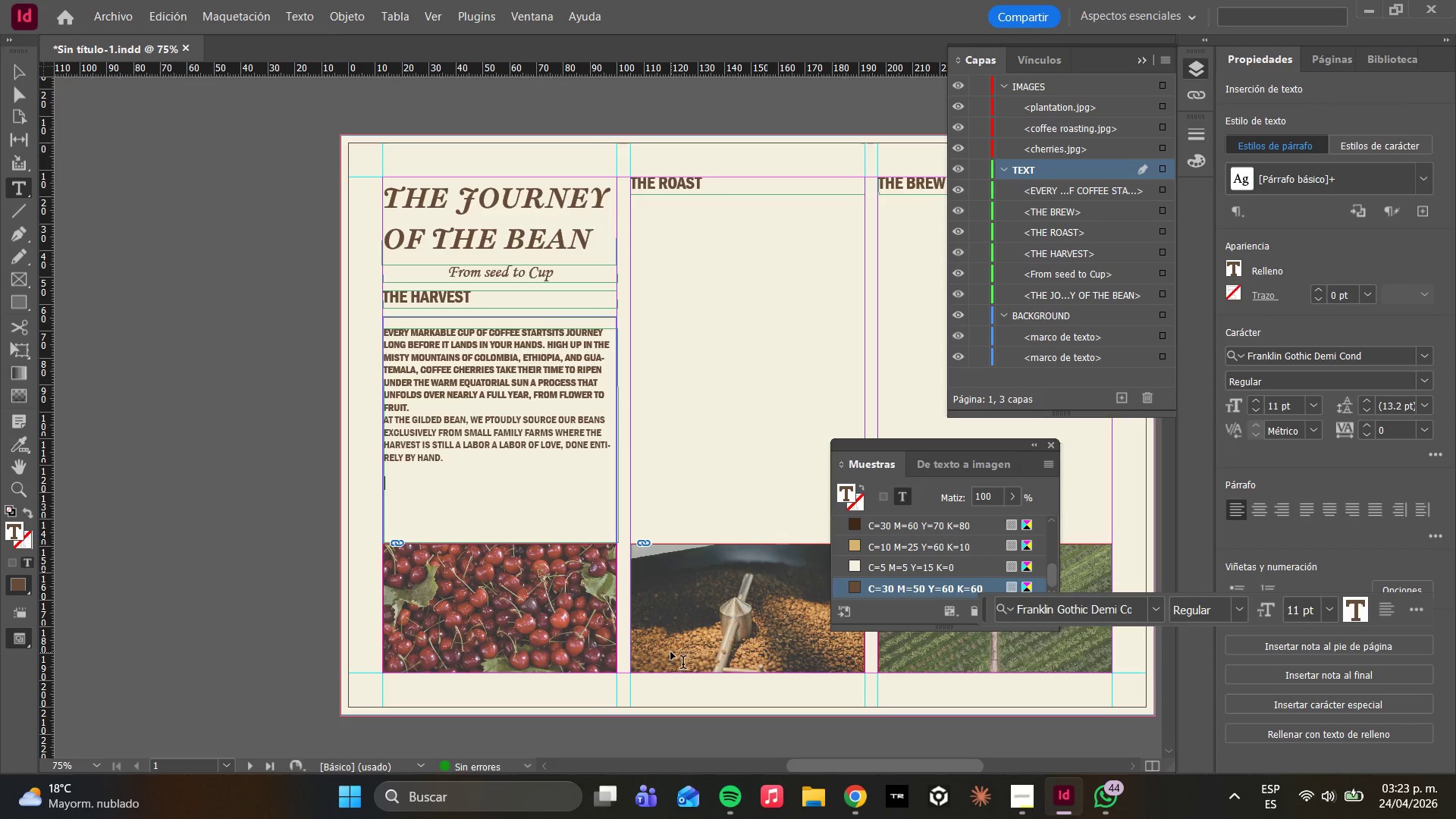 
wait(6.19)
 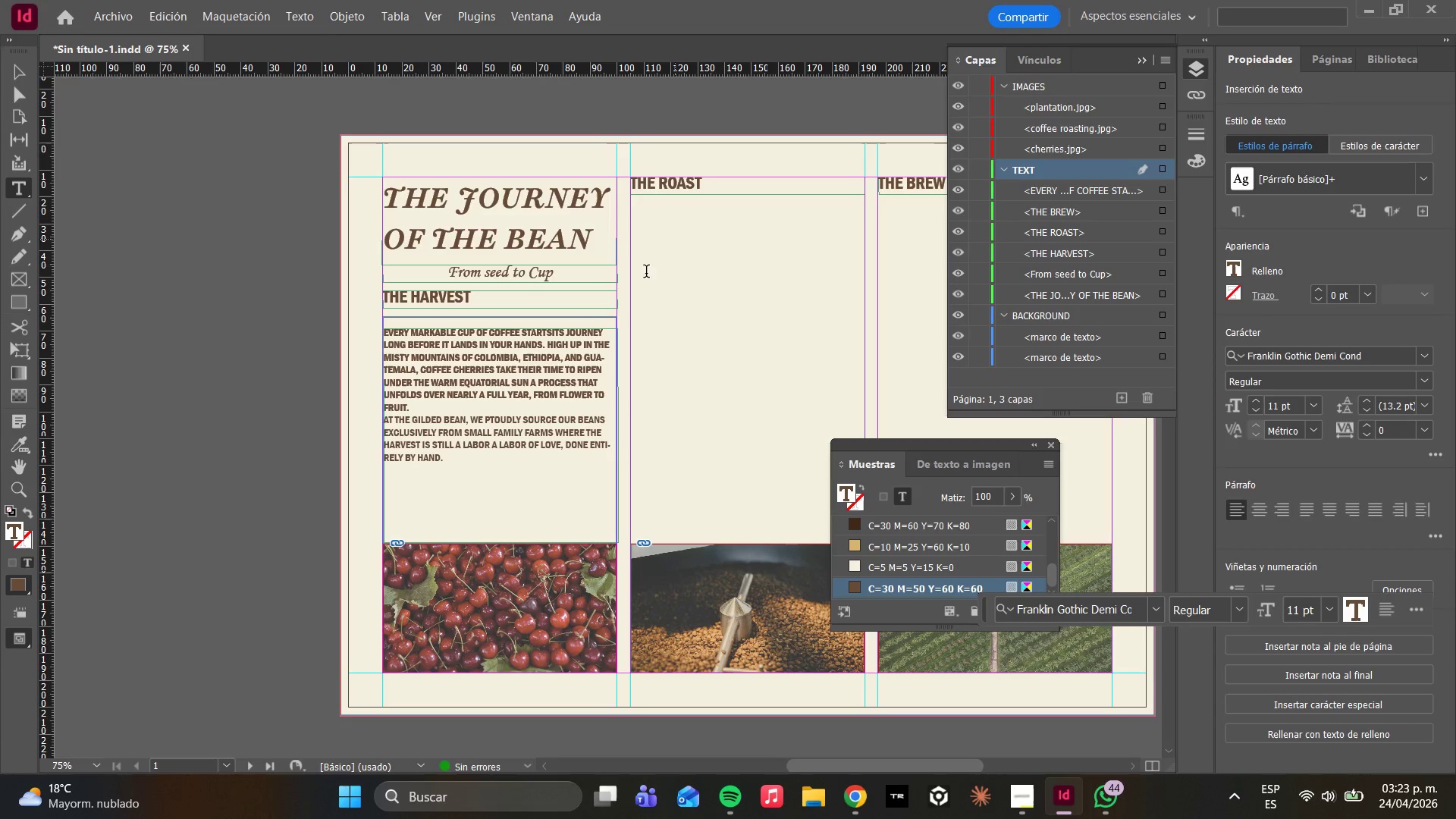 
key(Backspace)
 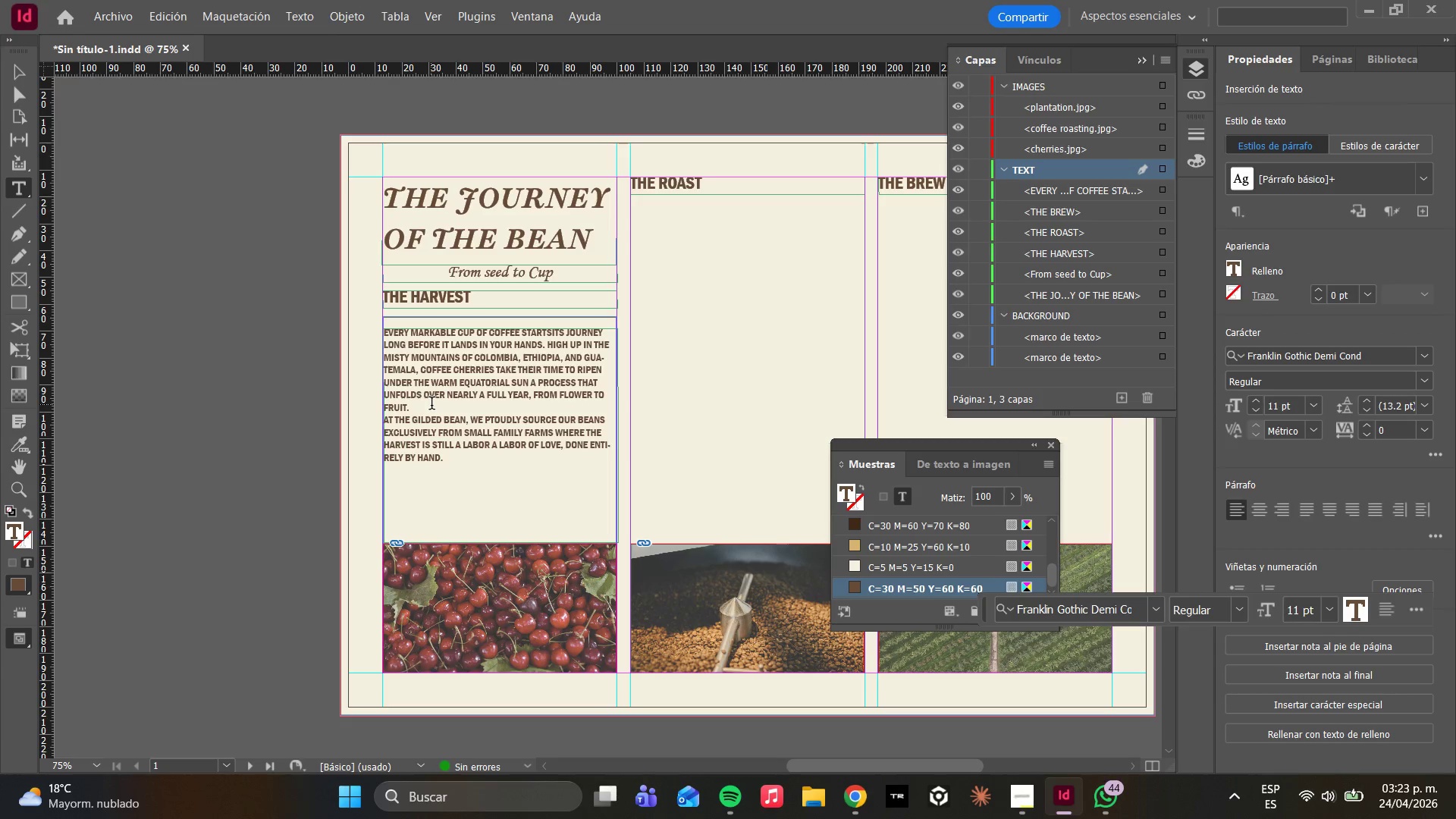 
key(Enter)
 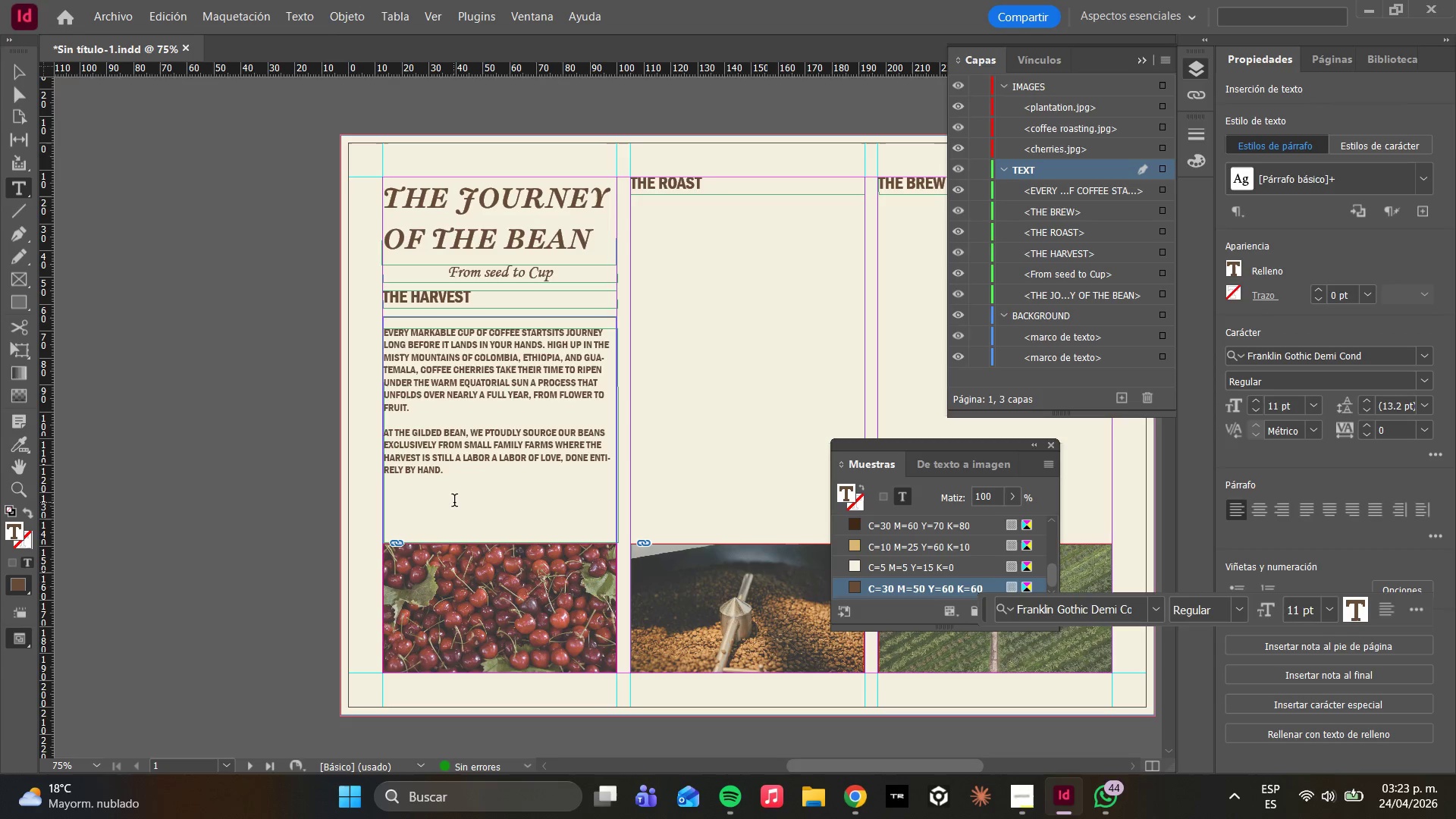 
left_click([461, 482])
 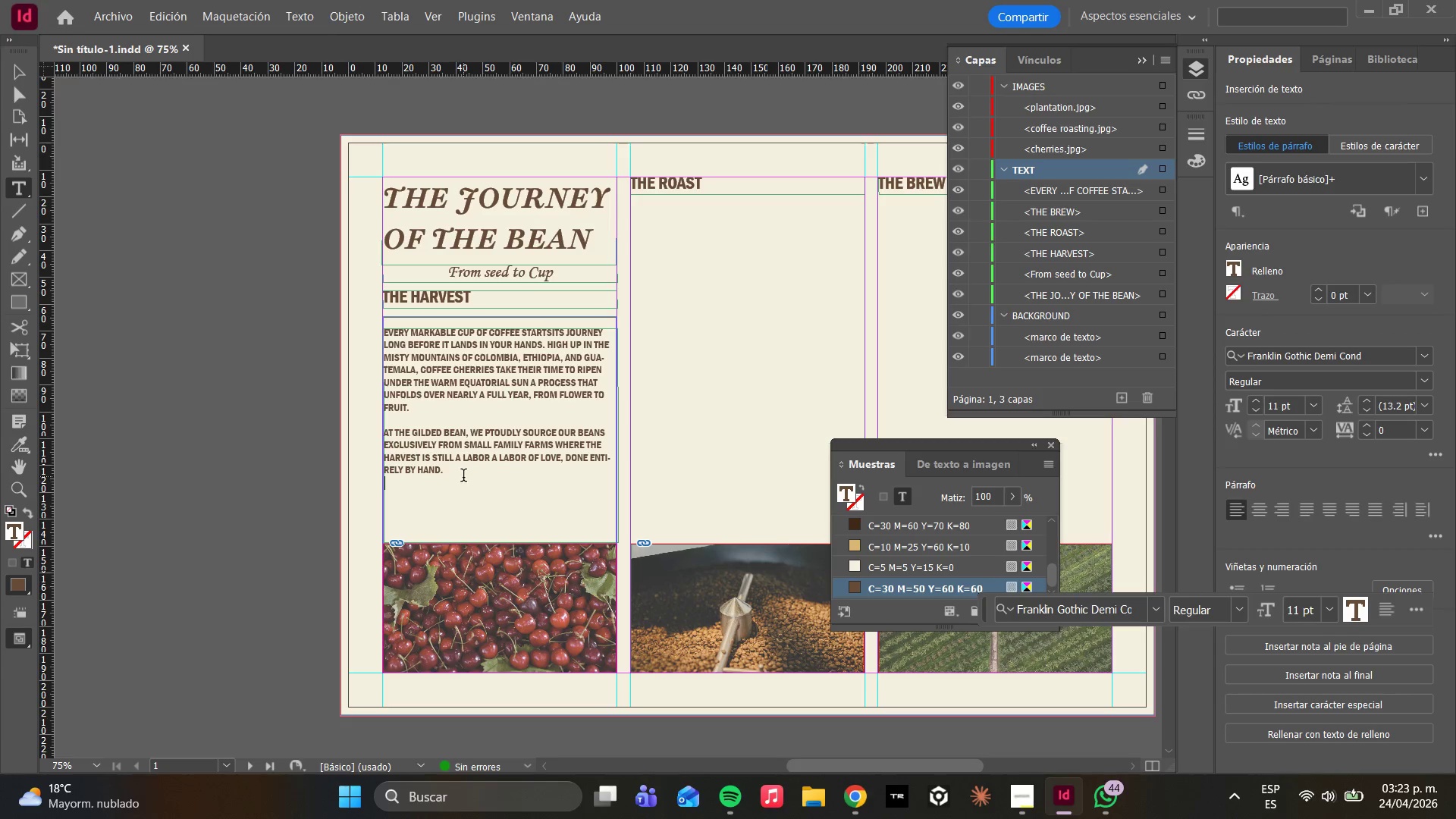 
left_click([463, 477])
 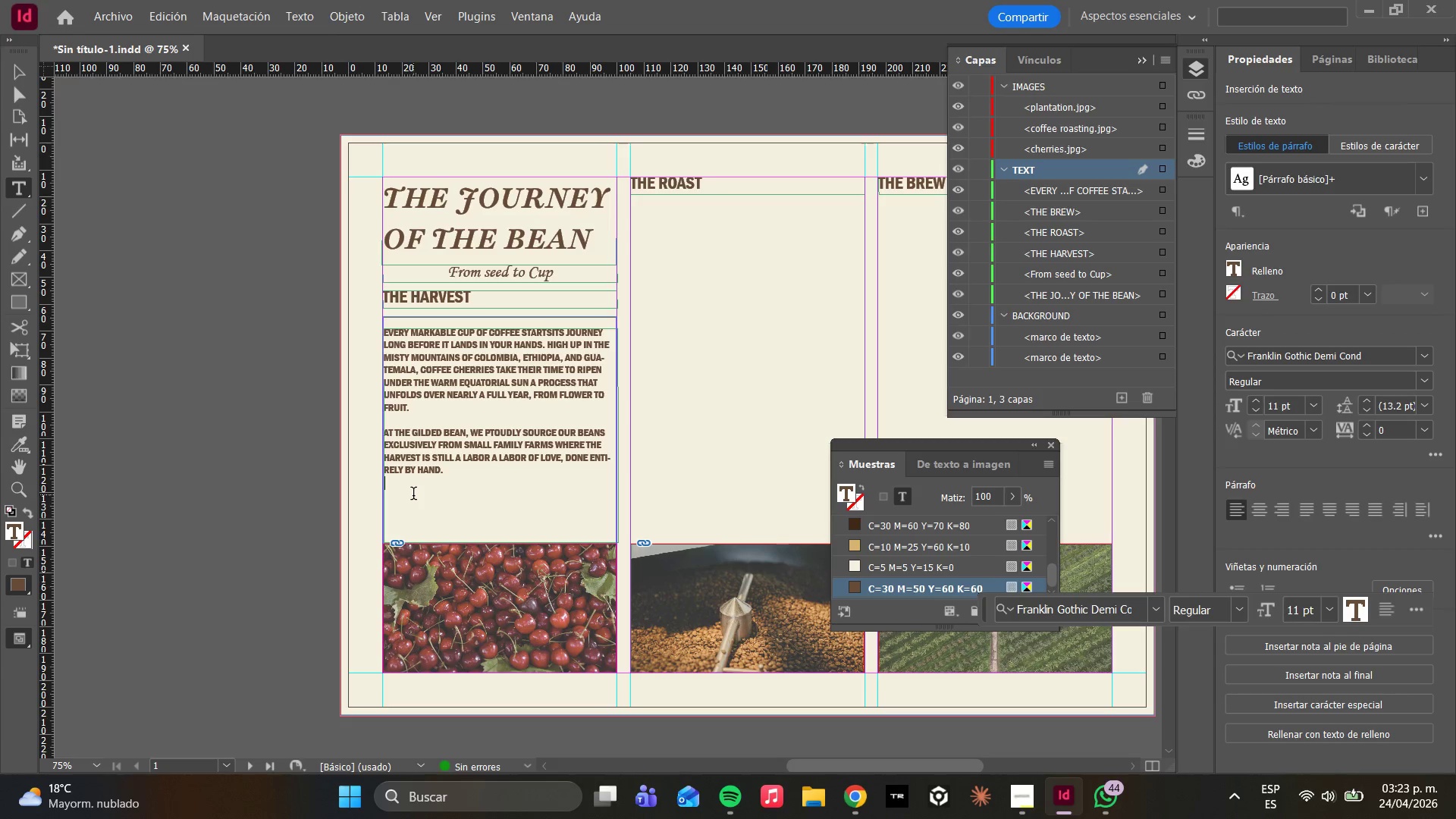 
wait(10.97)
 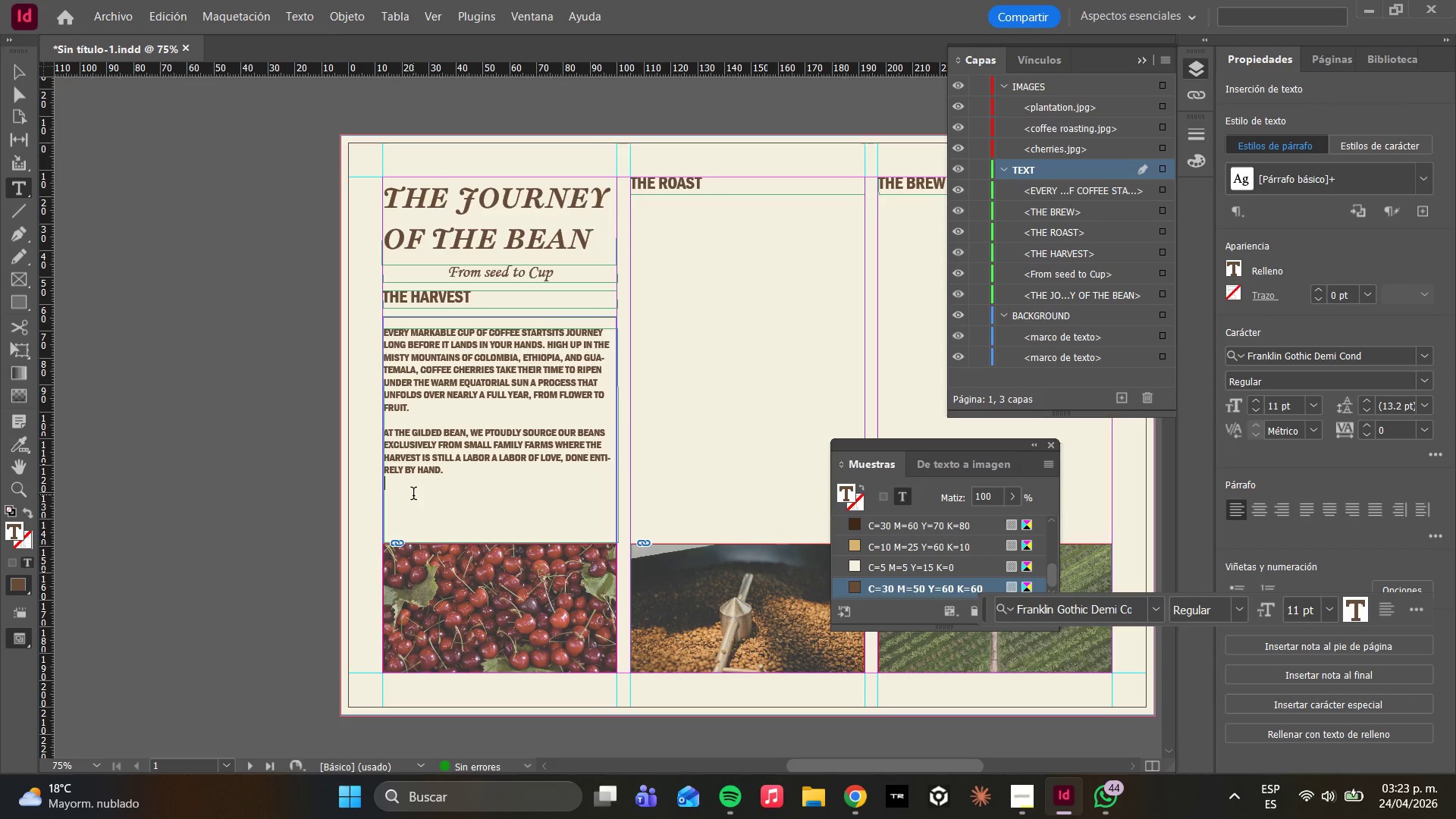 
key(Backspace)
 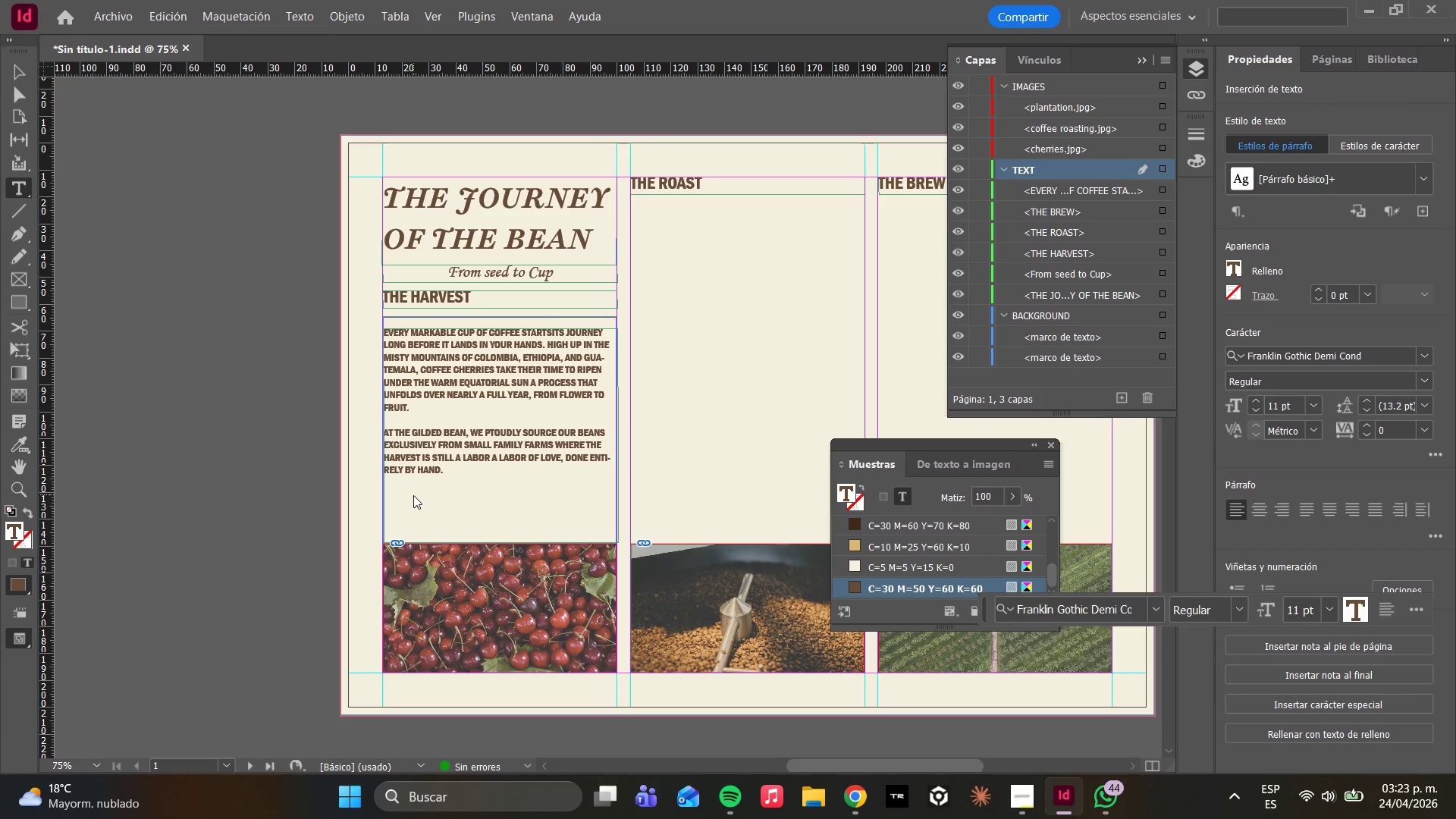 
key(Backspace)
 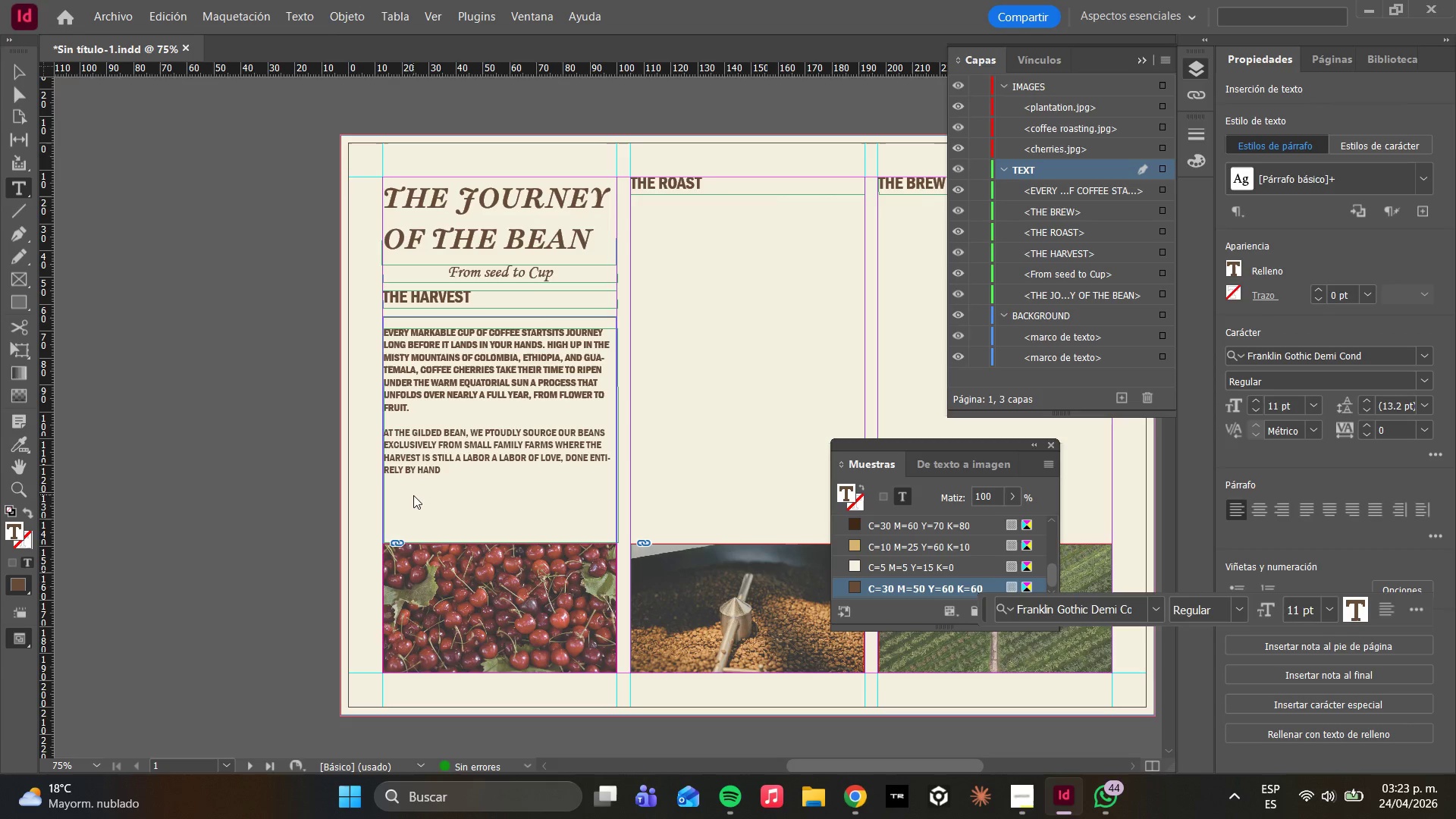 
key(Period)
 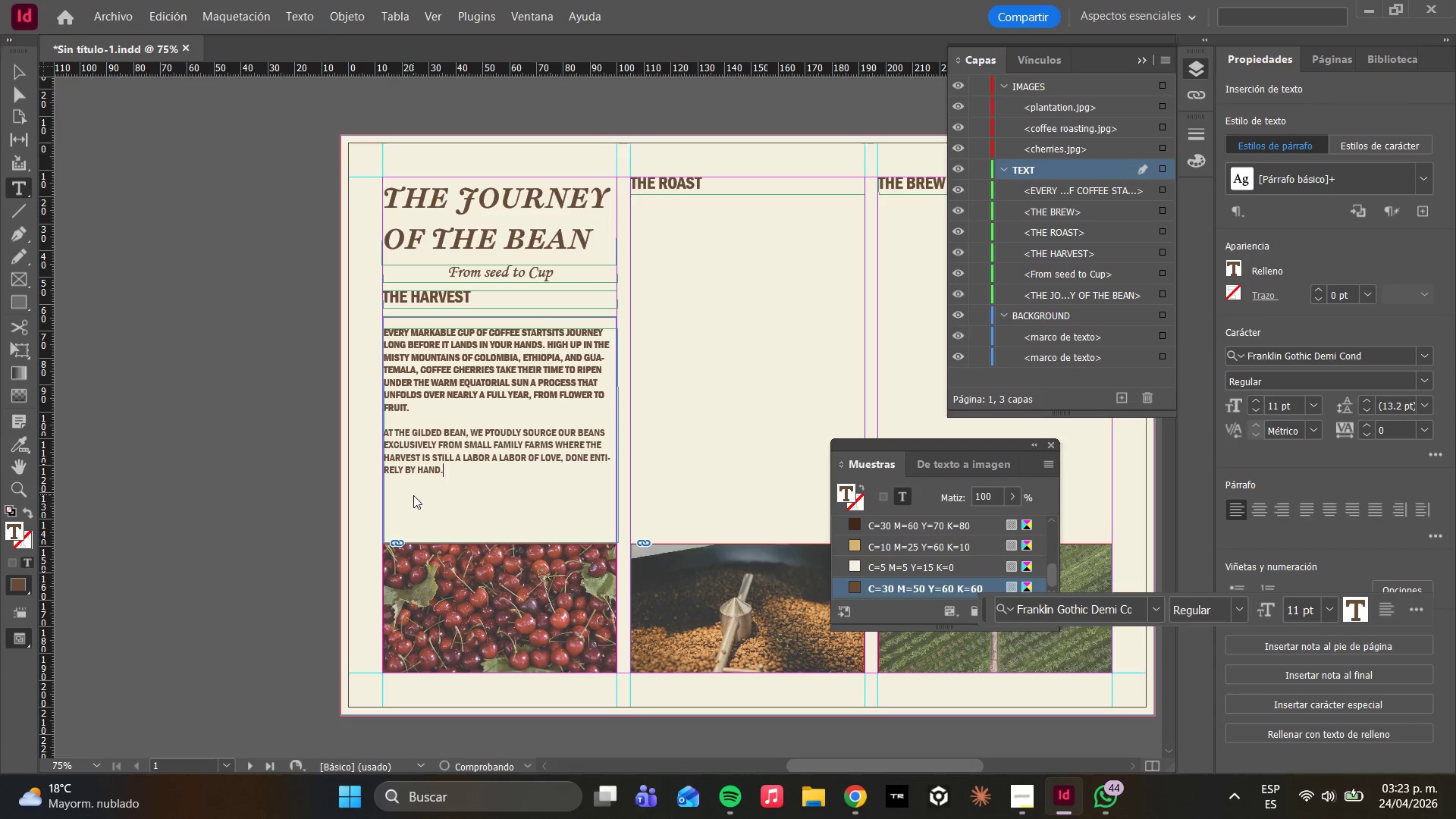 
key(Space)
 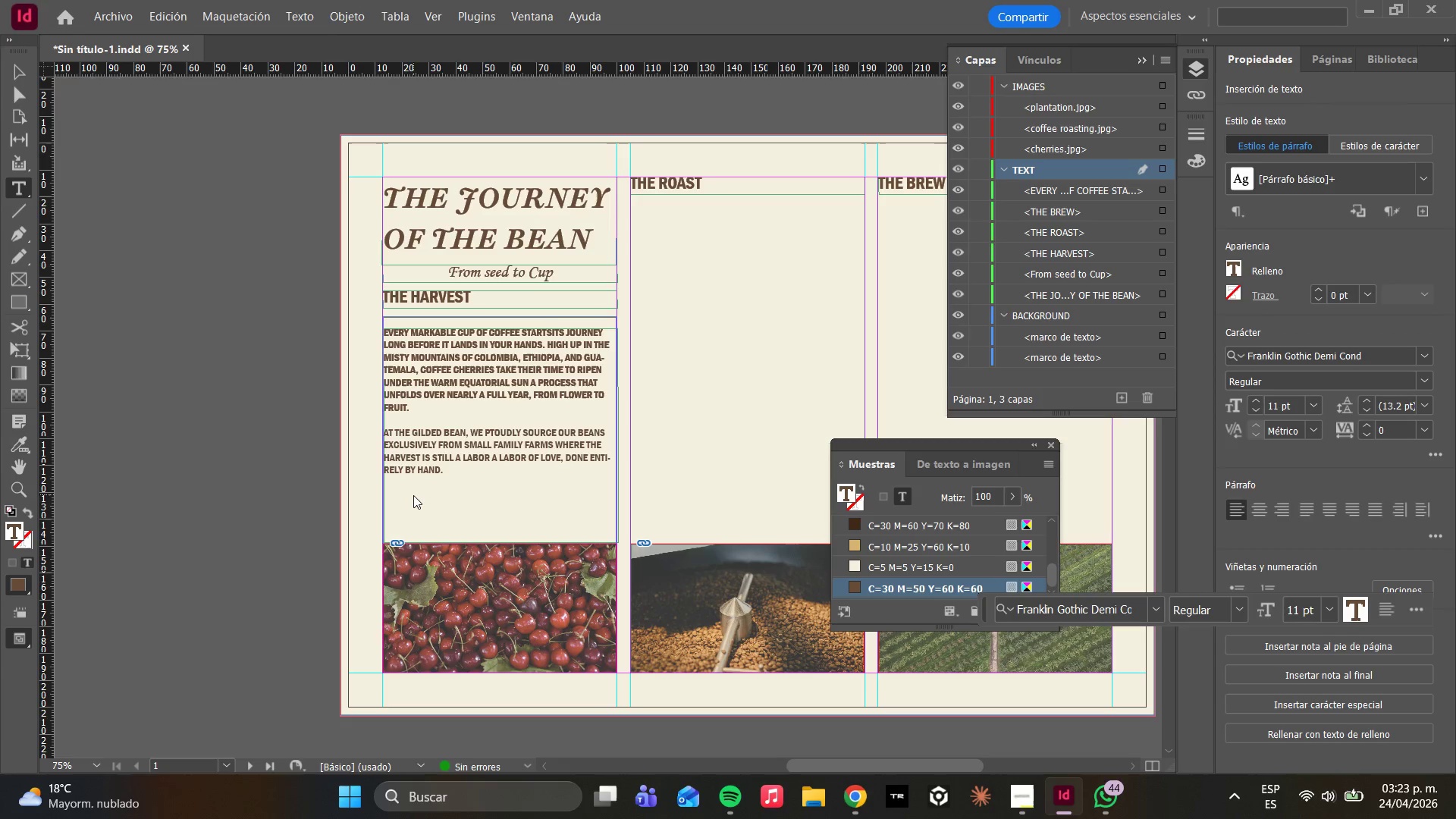 
hold_key(key=ShiftLeft, duration=0.44)
 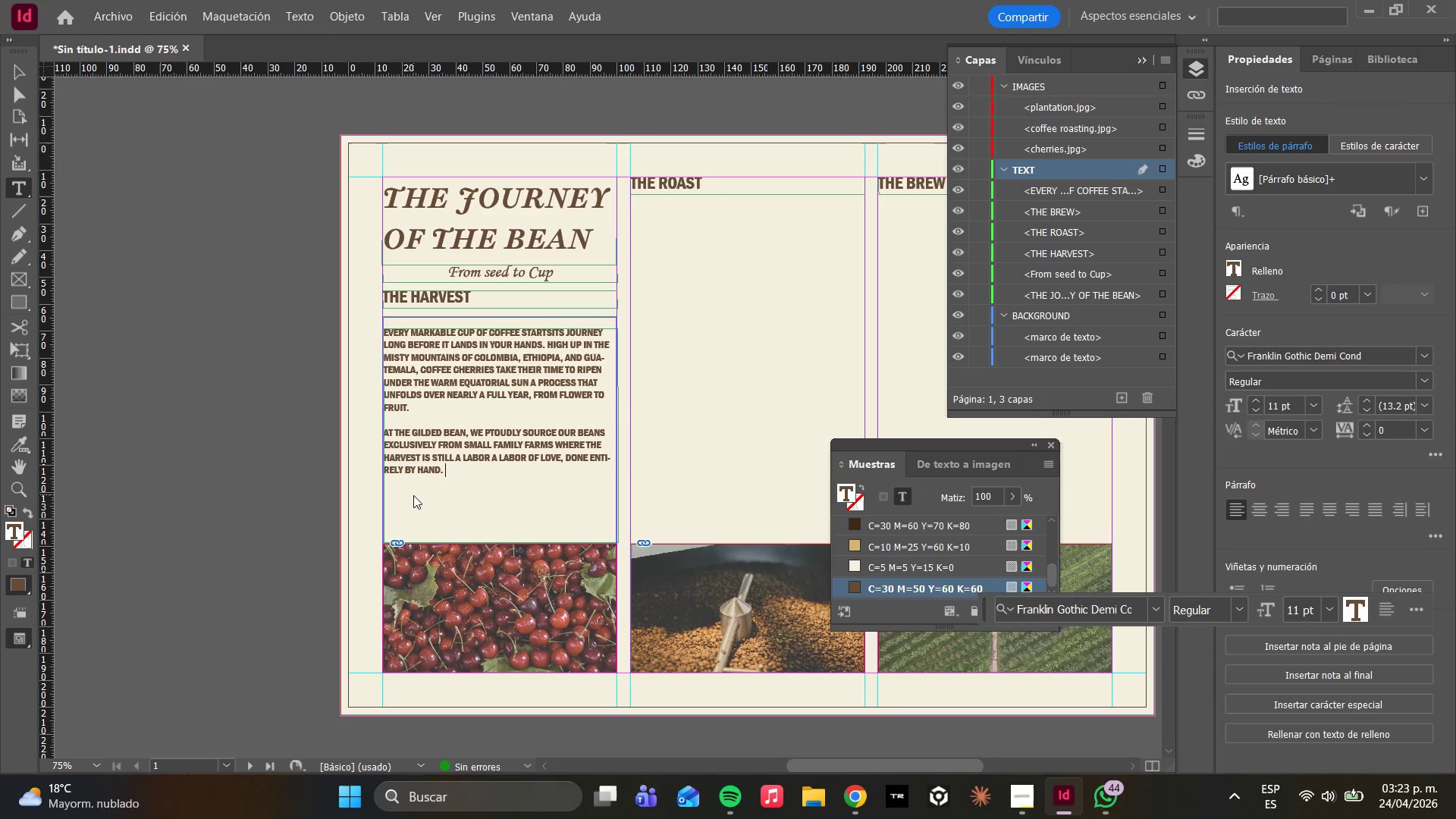 
type(ski)
 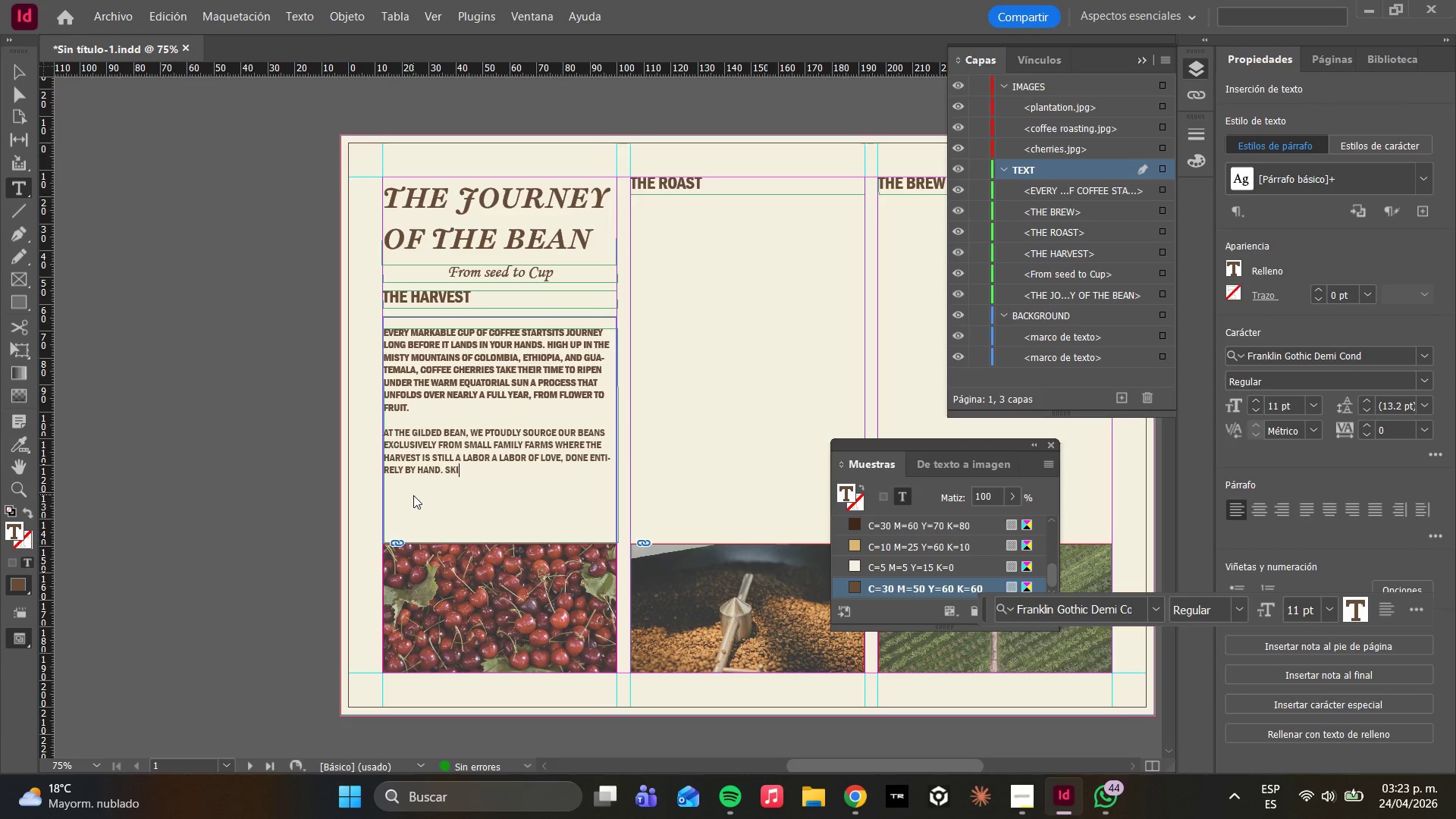 
type(lled piv)
key(Backspace)
type(ckers carefully choose only )
 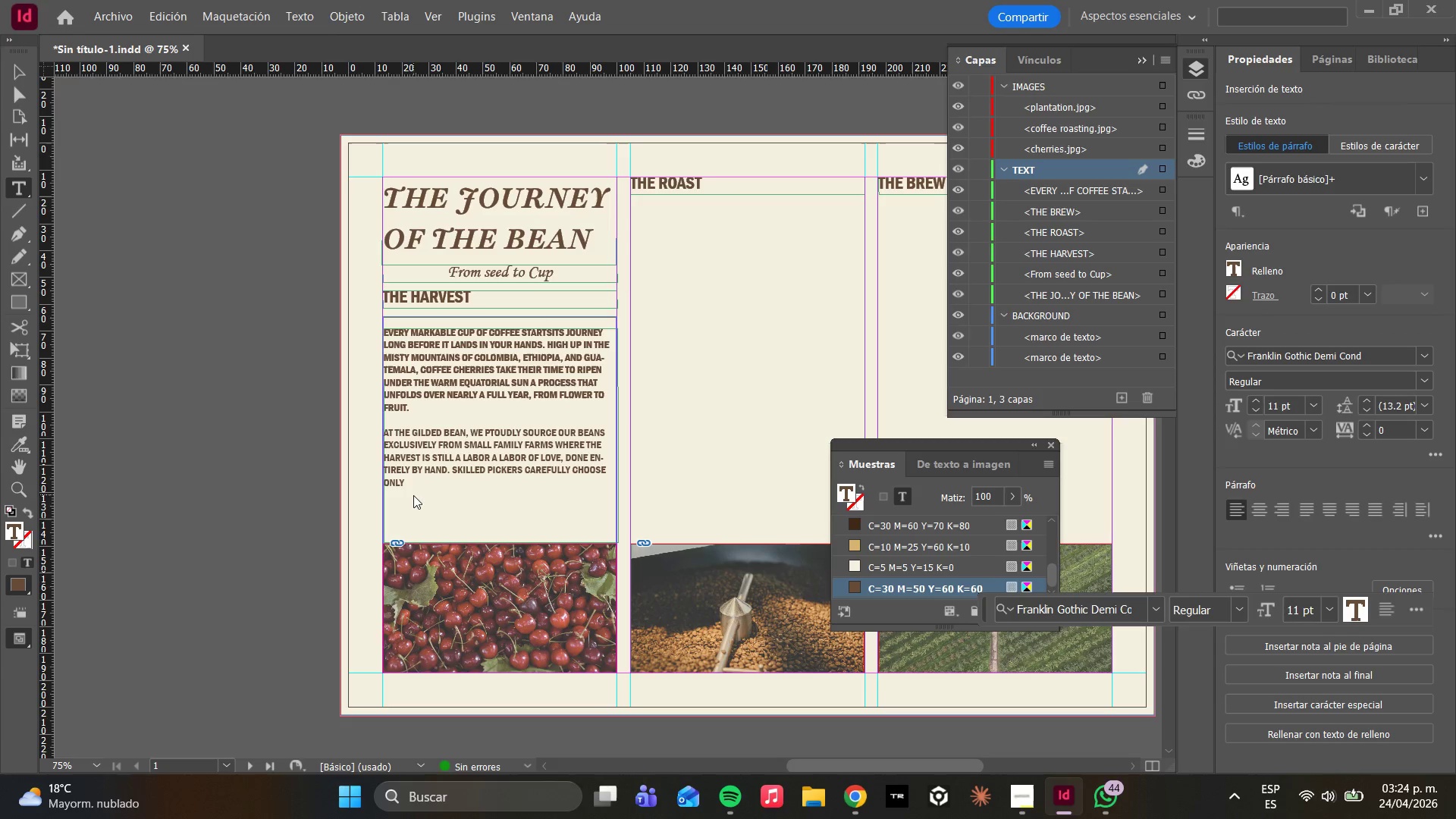 
wait(10.23)
 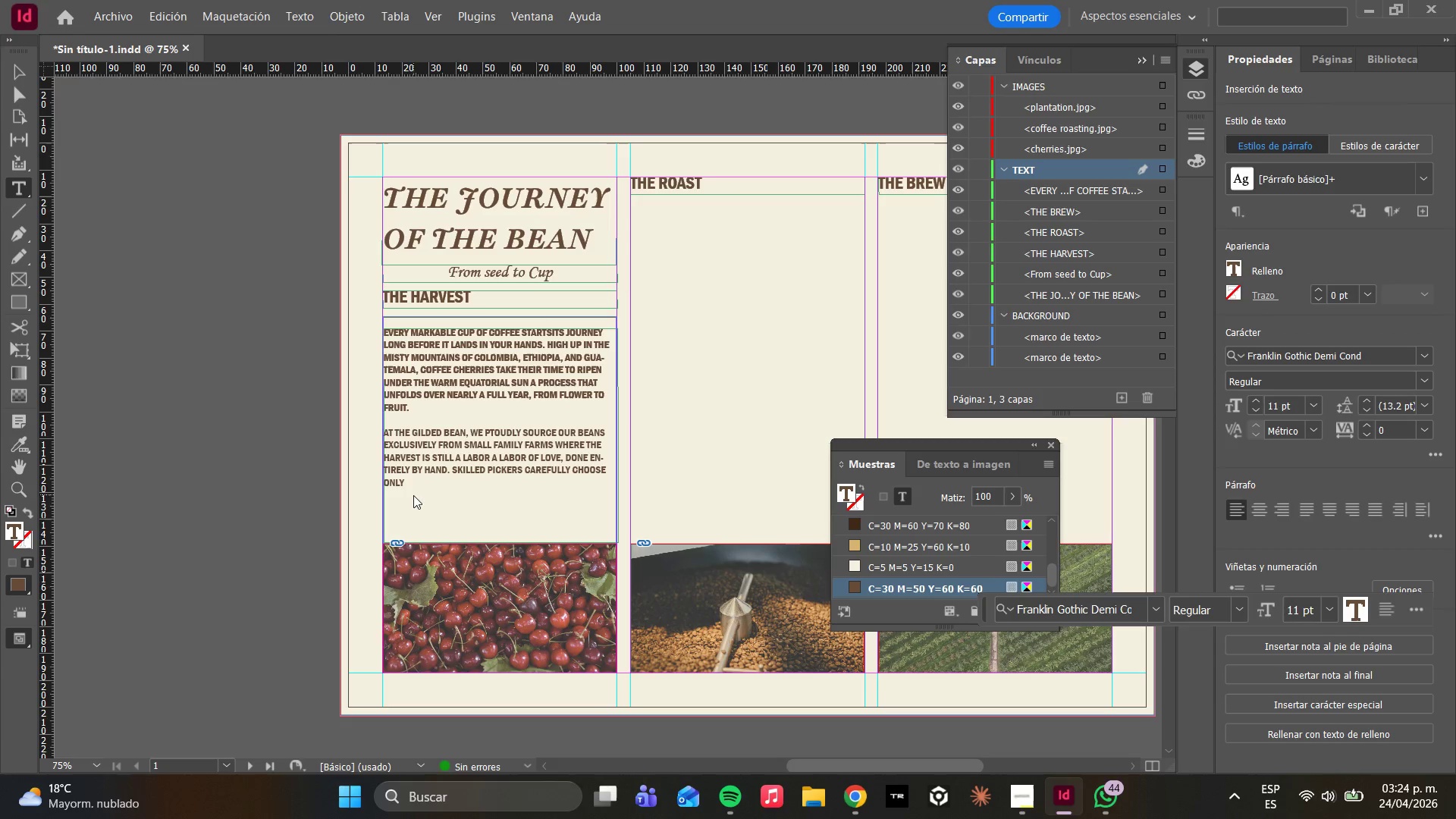 
type(the ripest )
key(Backspace)
type(, deepest red cherries )
key(Backspace)
type(, le)
 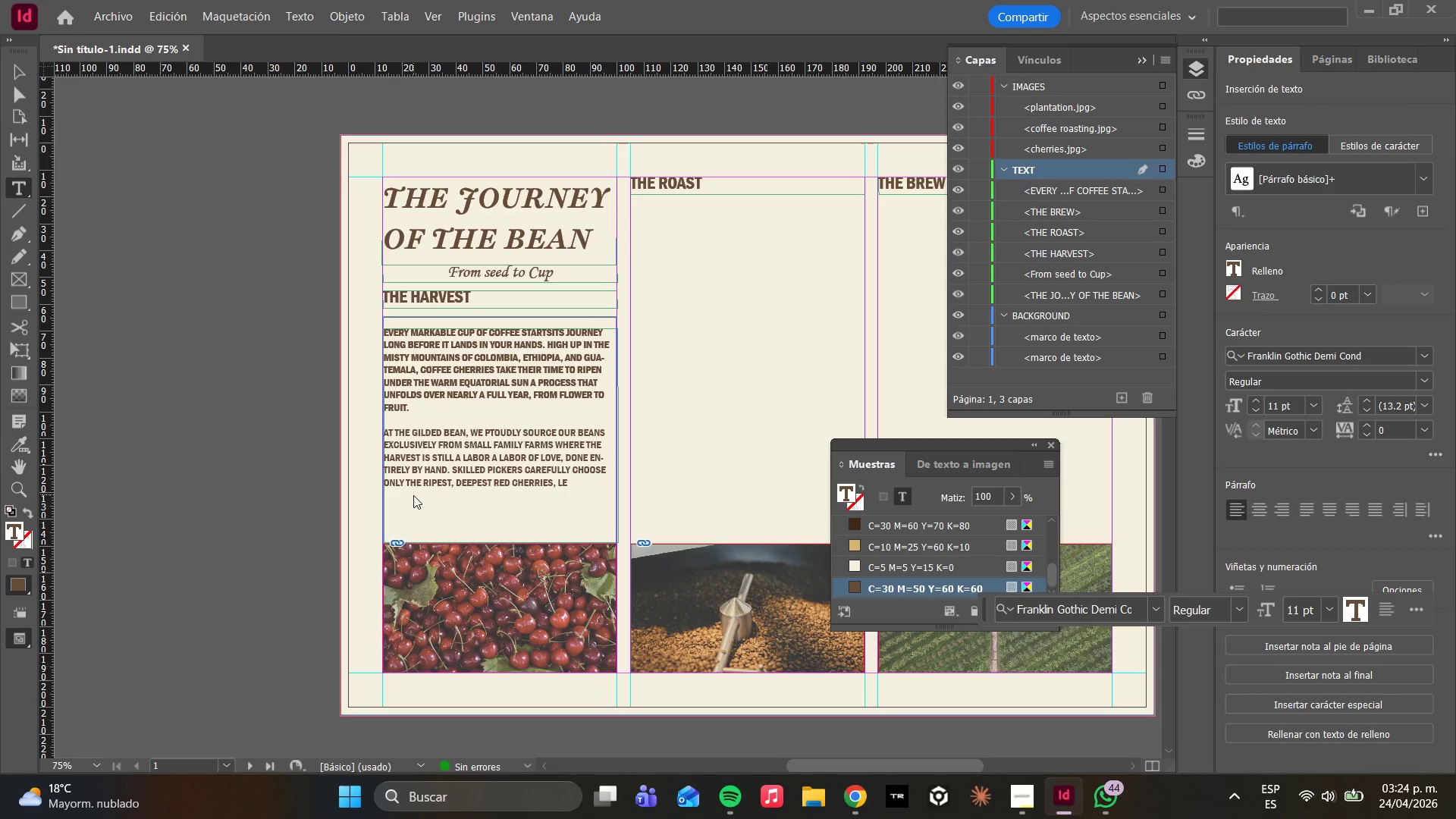 
wait(5.05)
 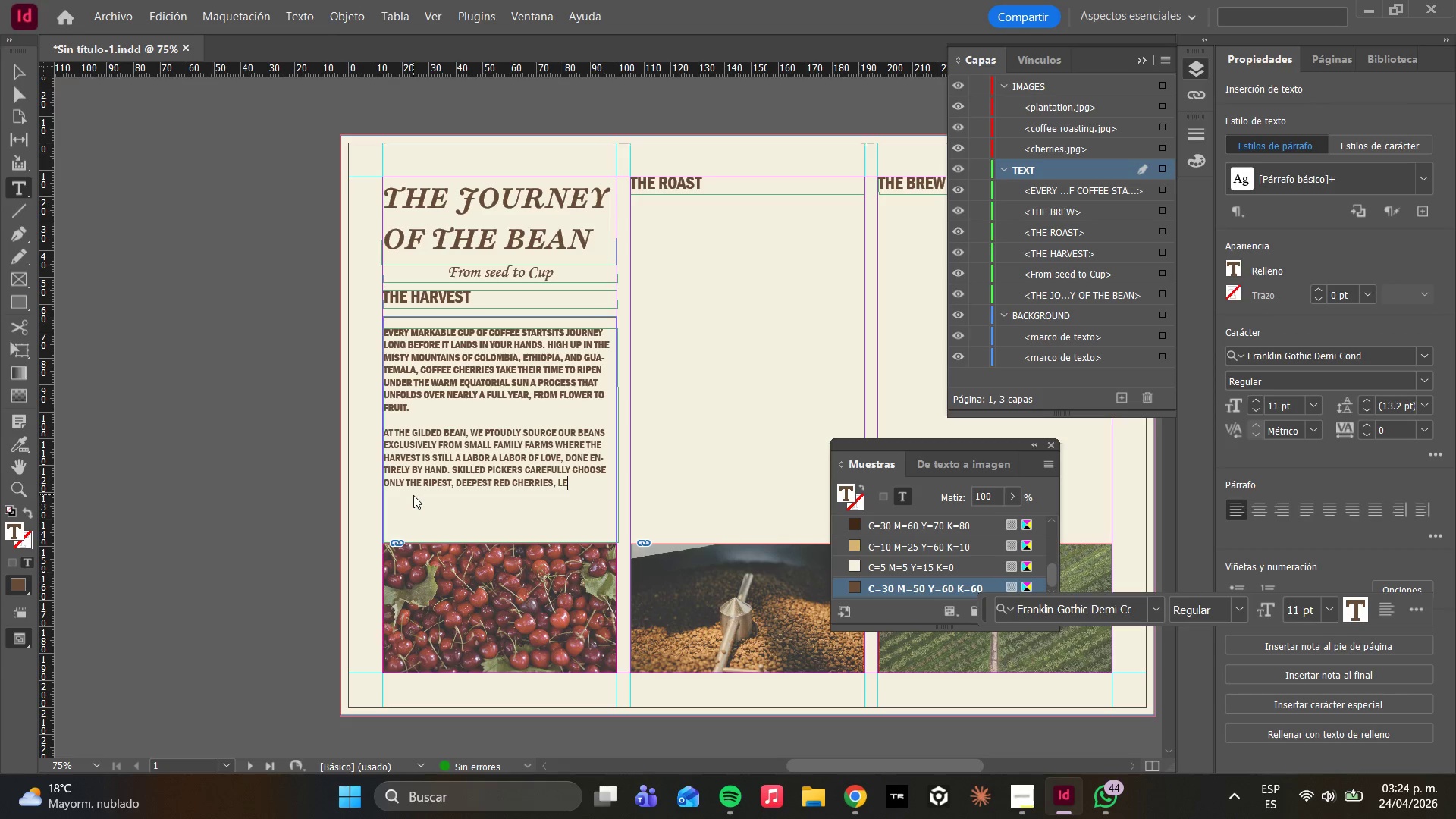 
type(aving )
 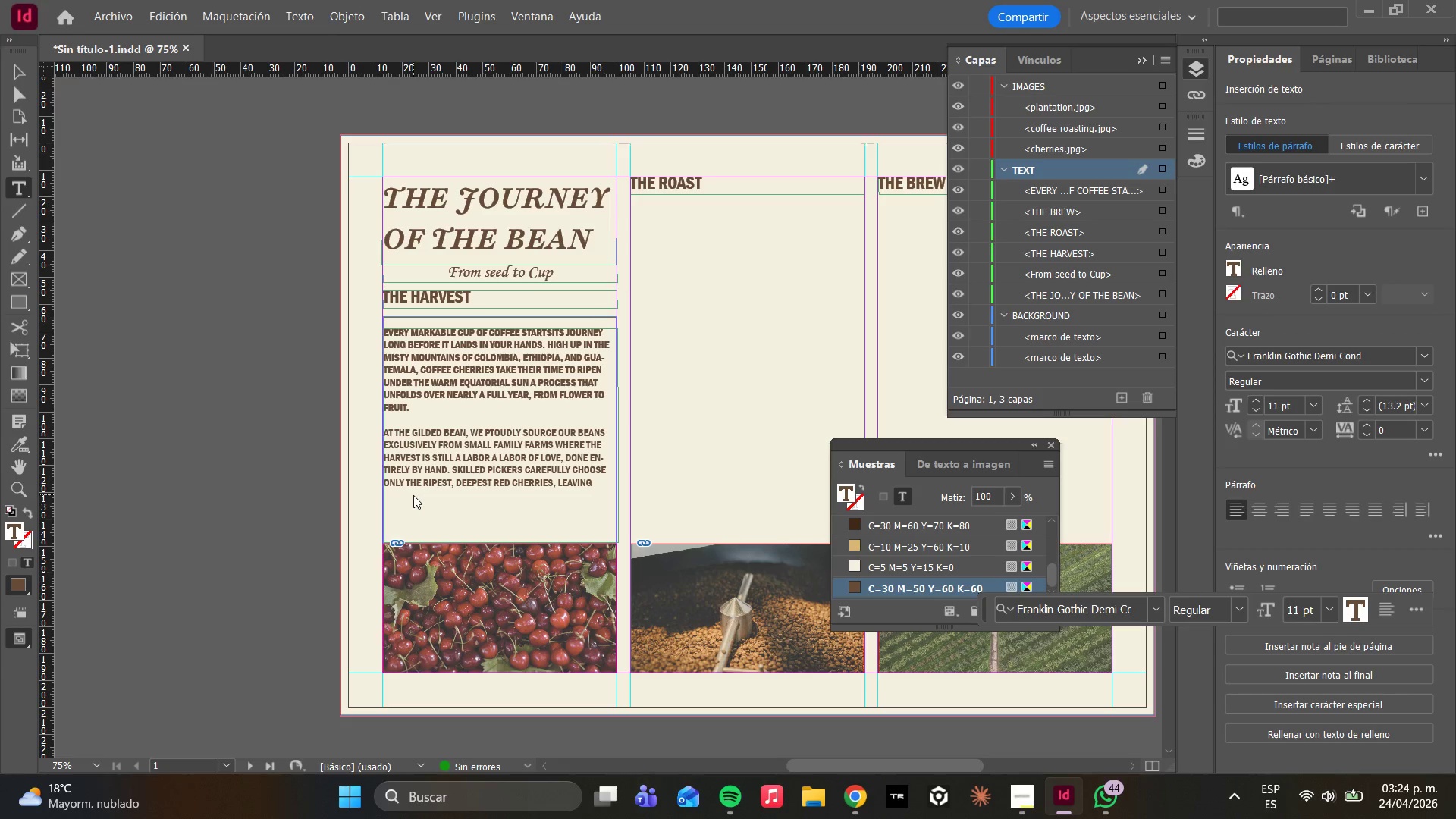 
type(the)
 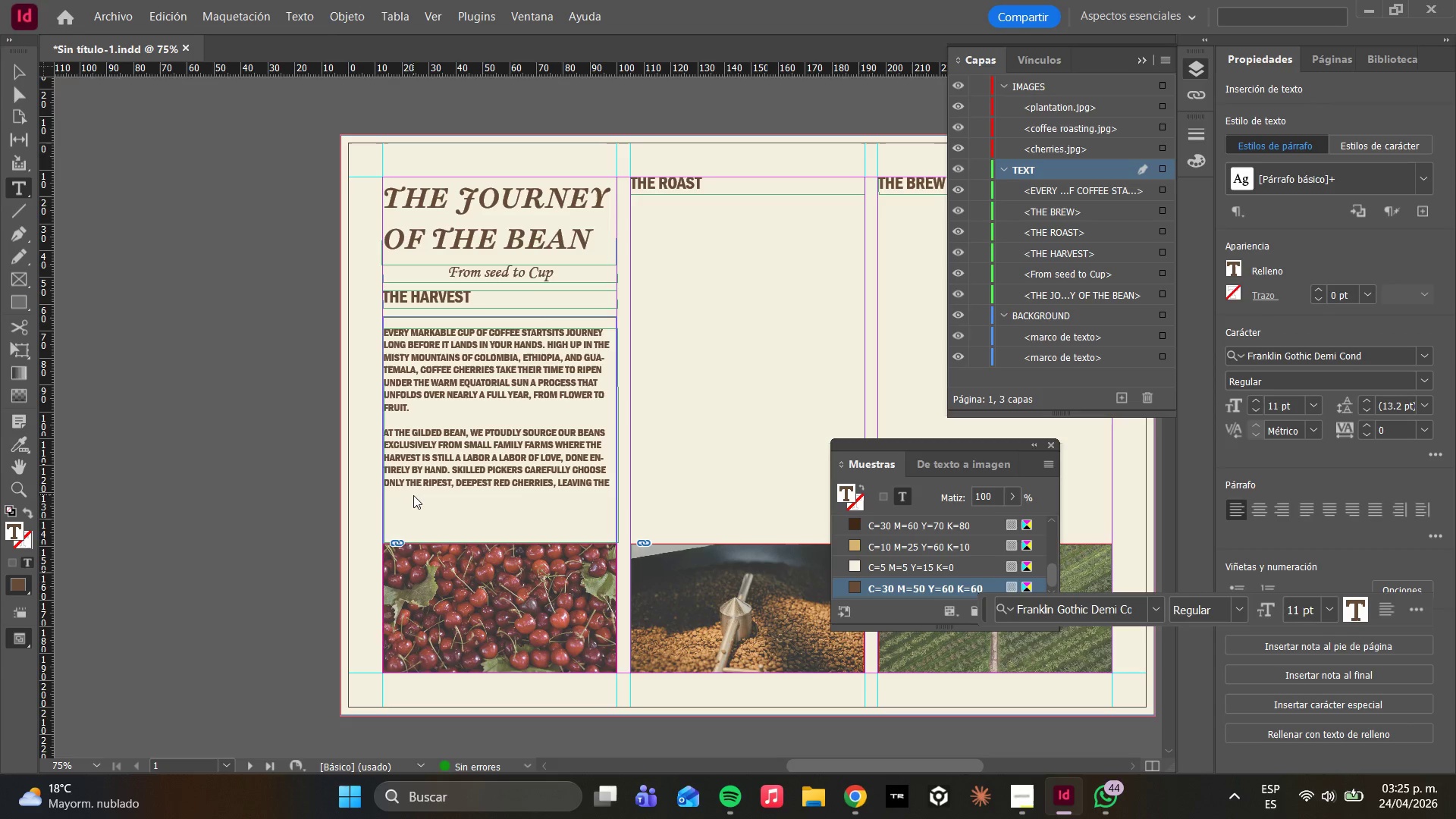 
wait(16.98)
 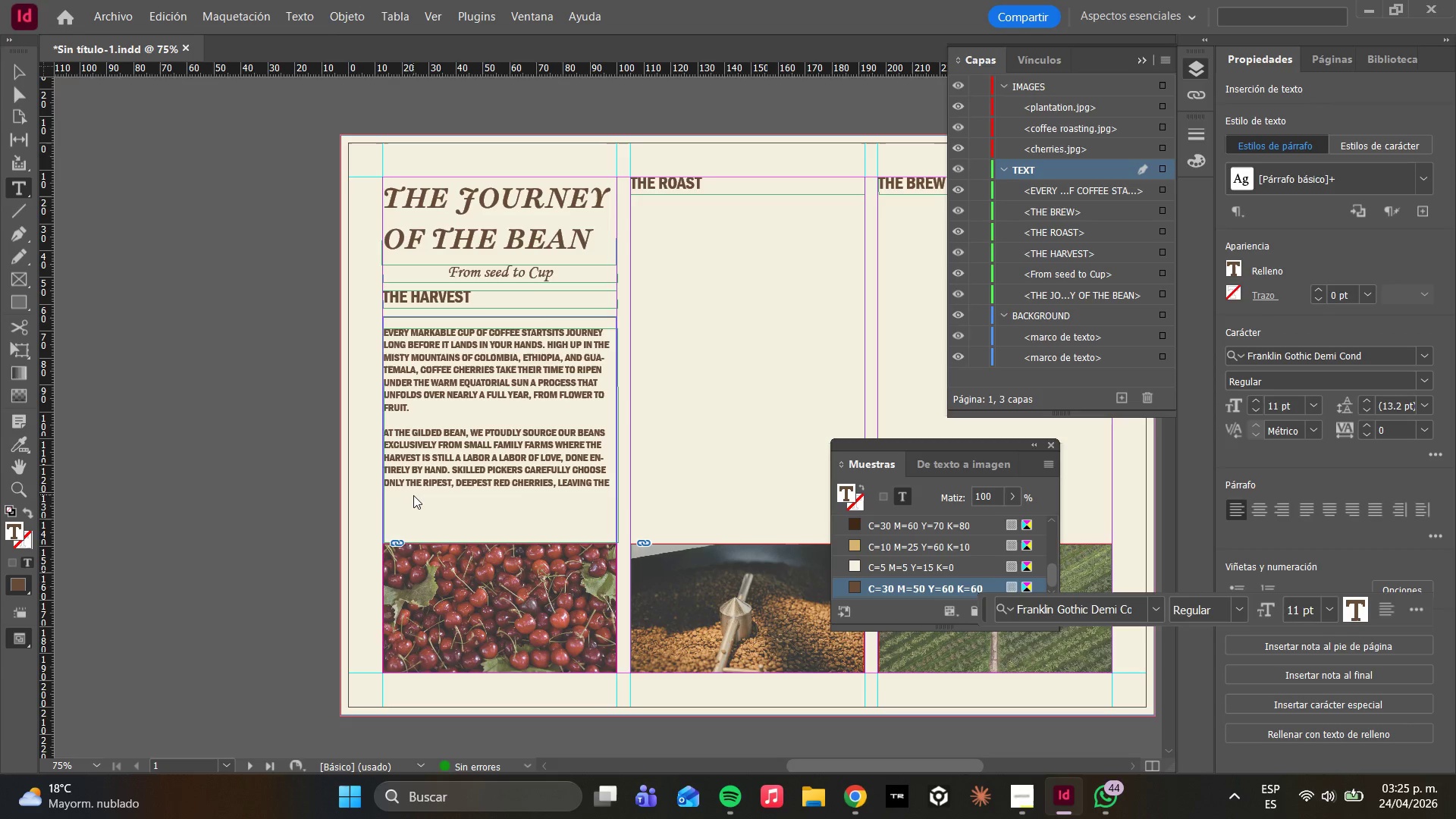 
key(Escape)
 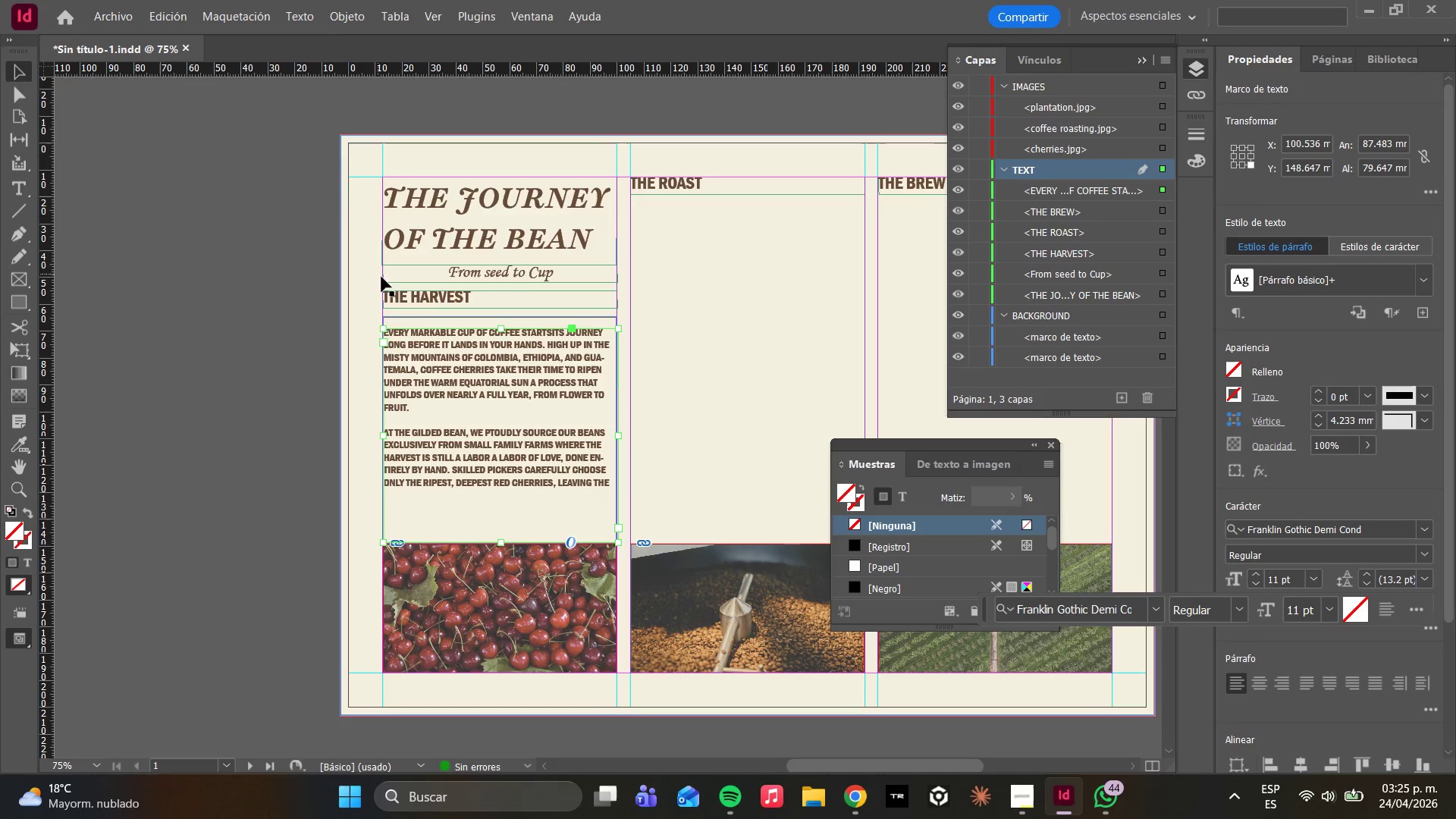 
left_click([465, 384])
 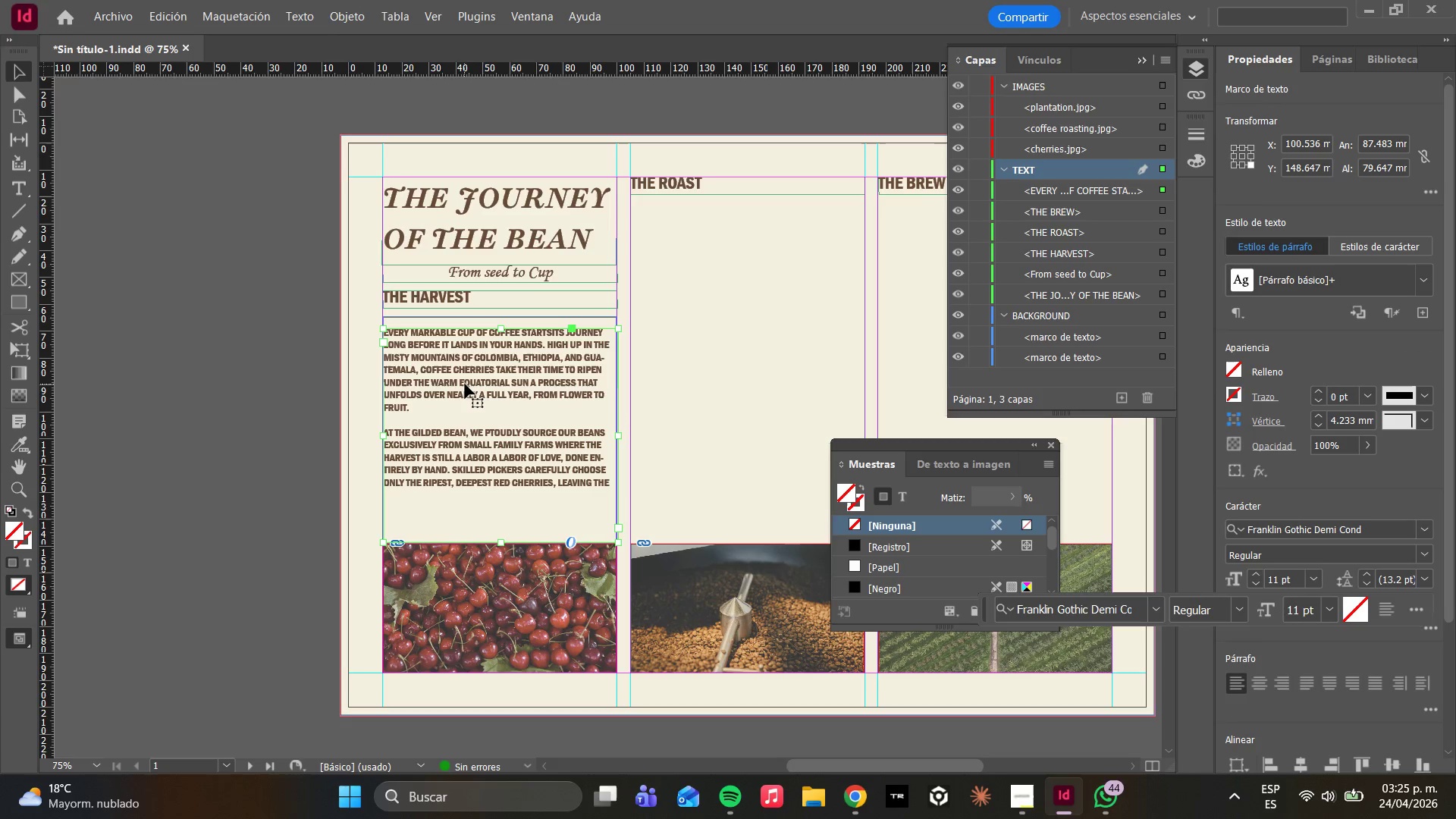 
hold_key(key=ControlLeft, duration=0.72)
 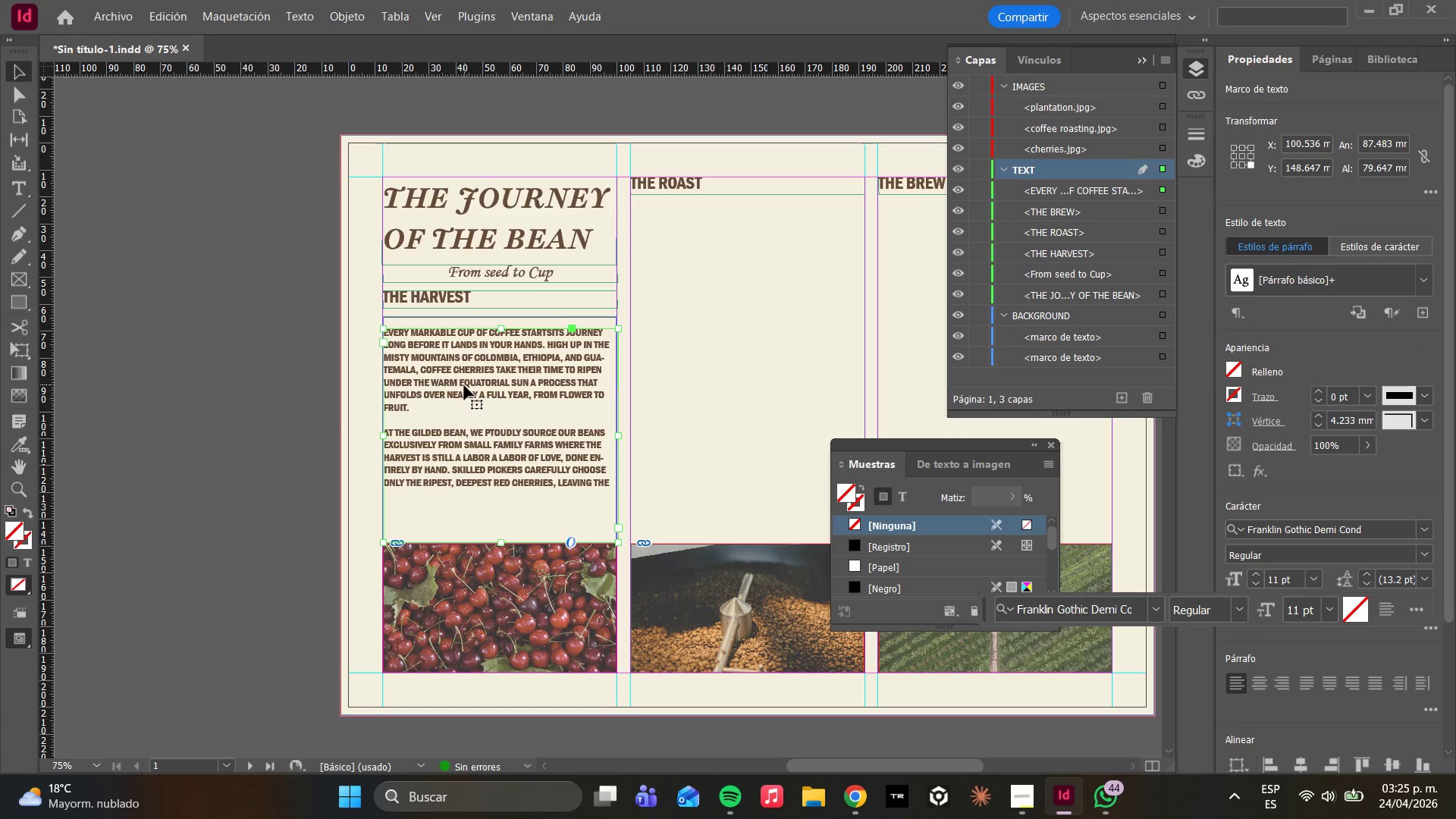 
hold_key(key=AltLeft, duration=2.22)
left_click_drag(start_coordinate=[465, 385], to_coordinate=[714, 262])
 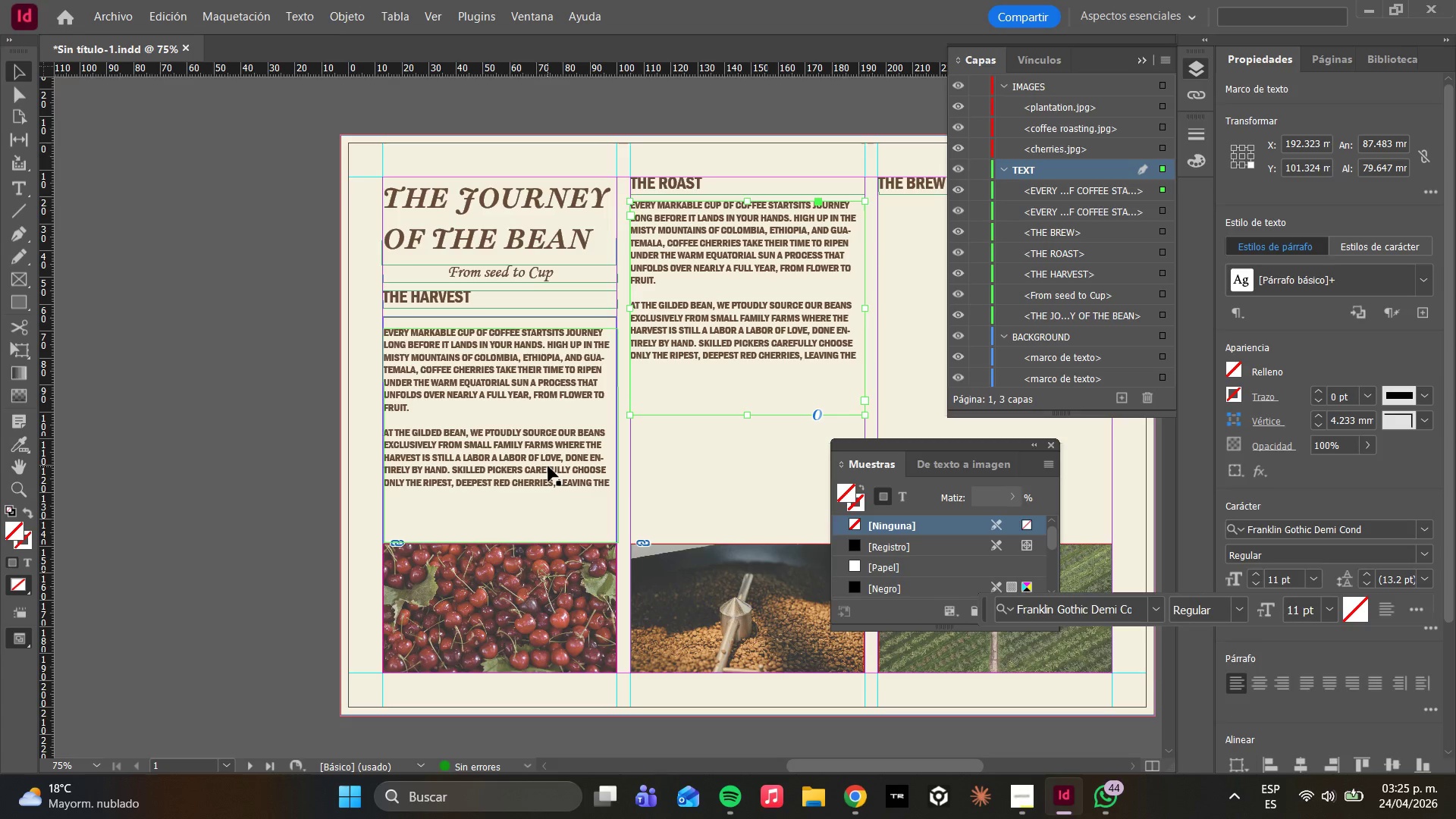 
wait(14.8)
 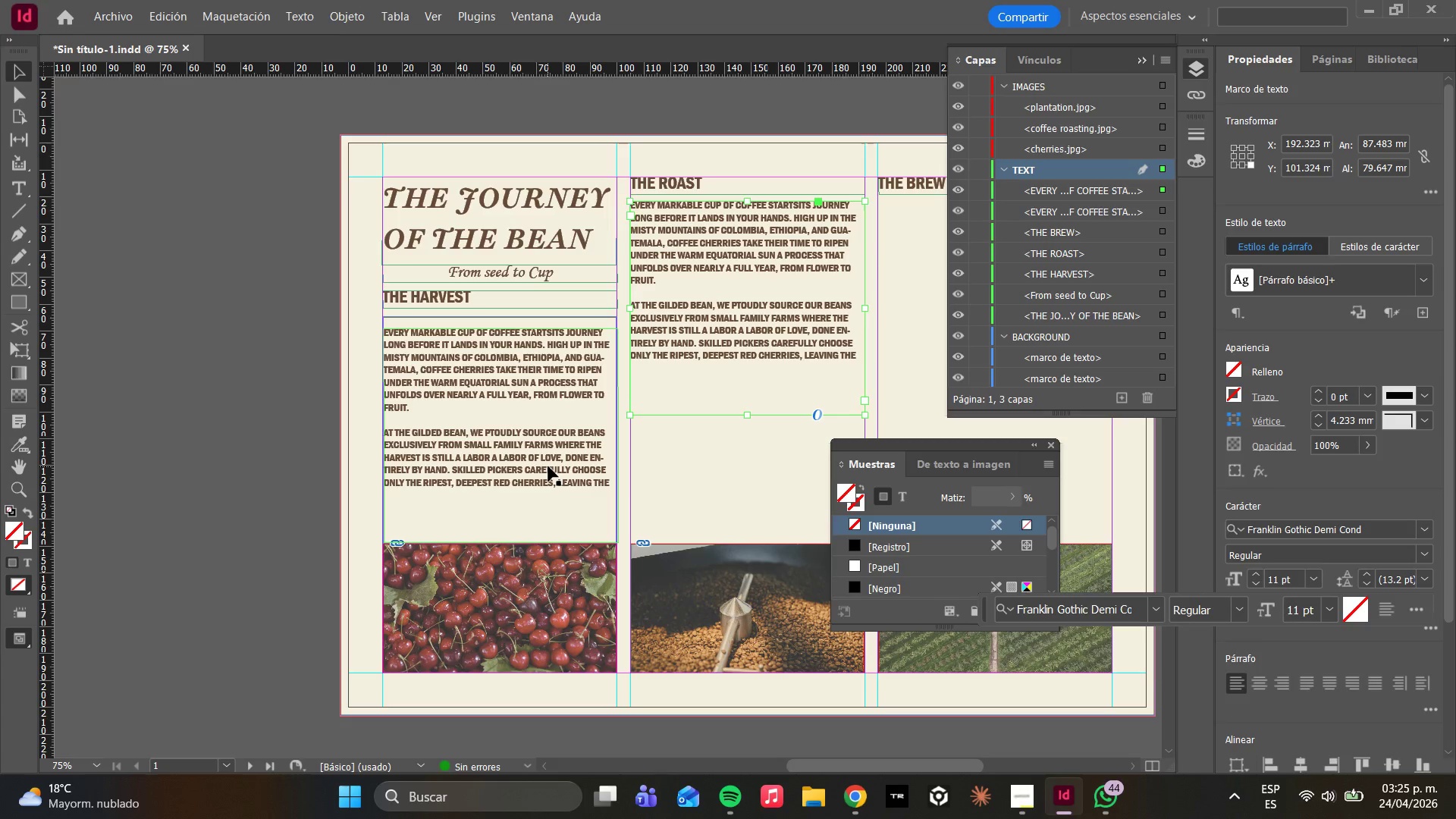 
double_click([520, 492])
 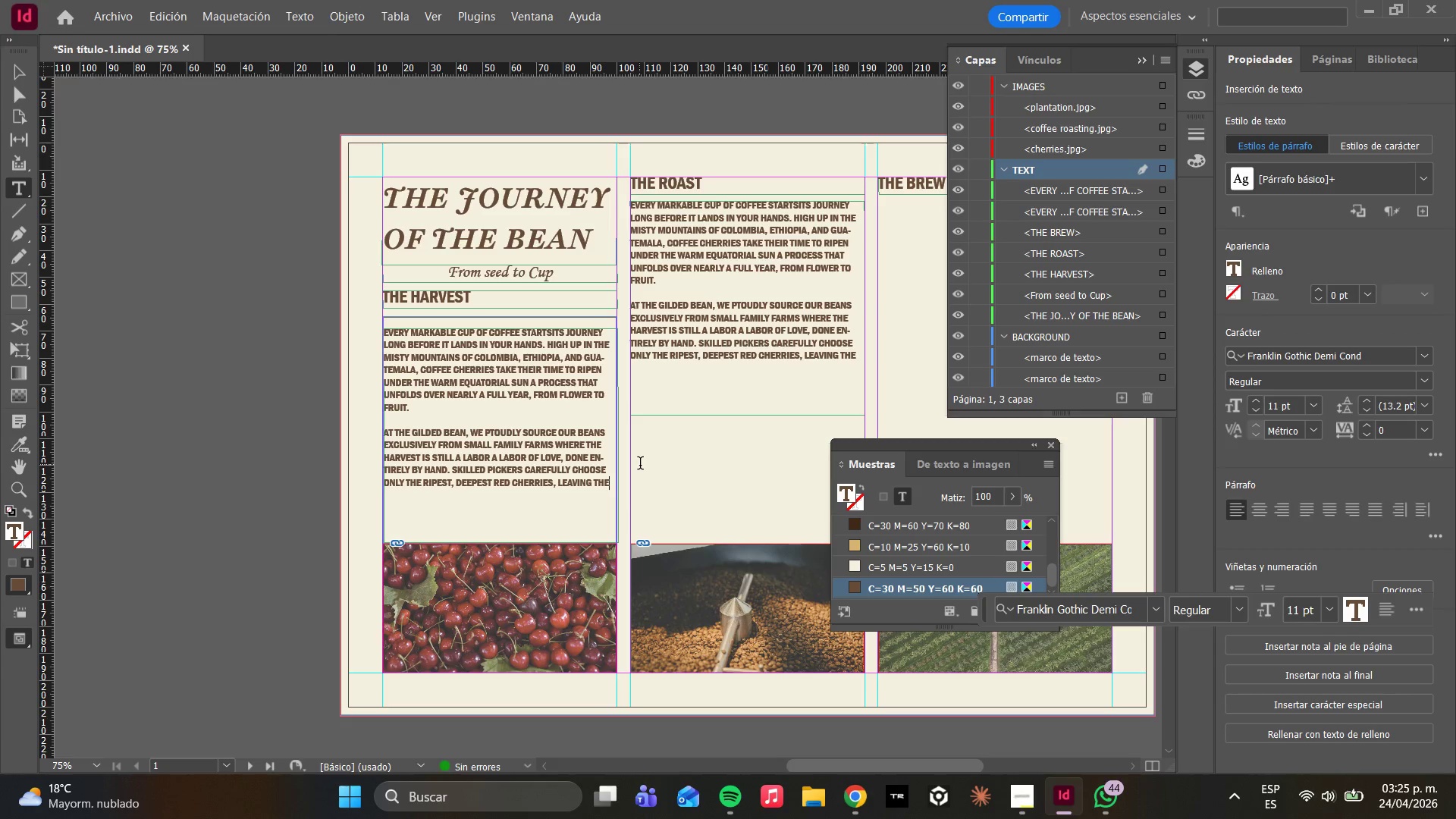 
wait(16.3)
 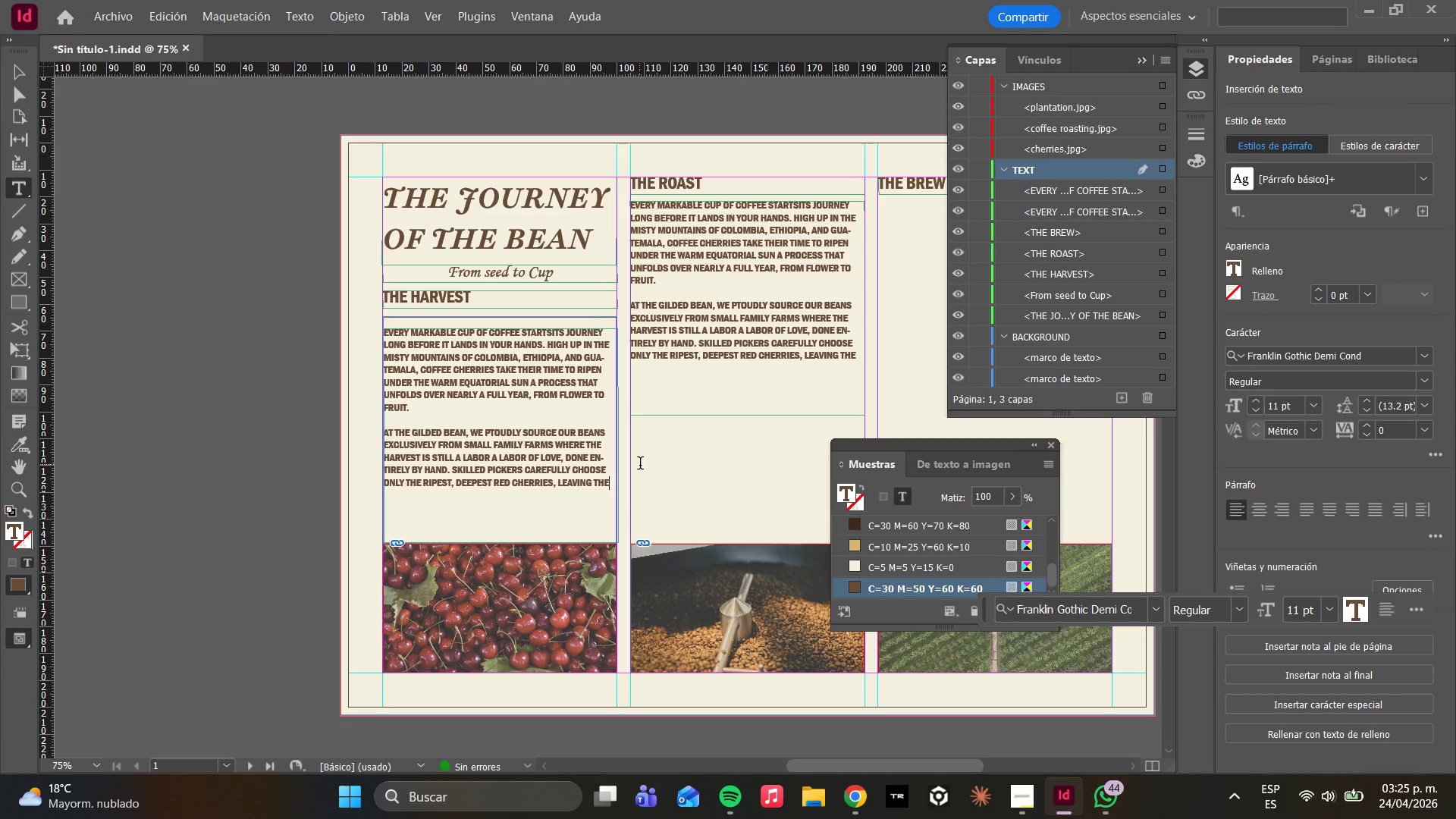 
key(Space)
 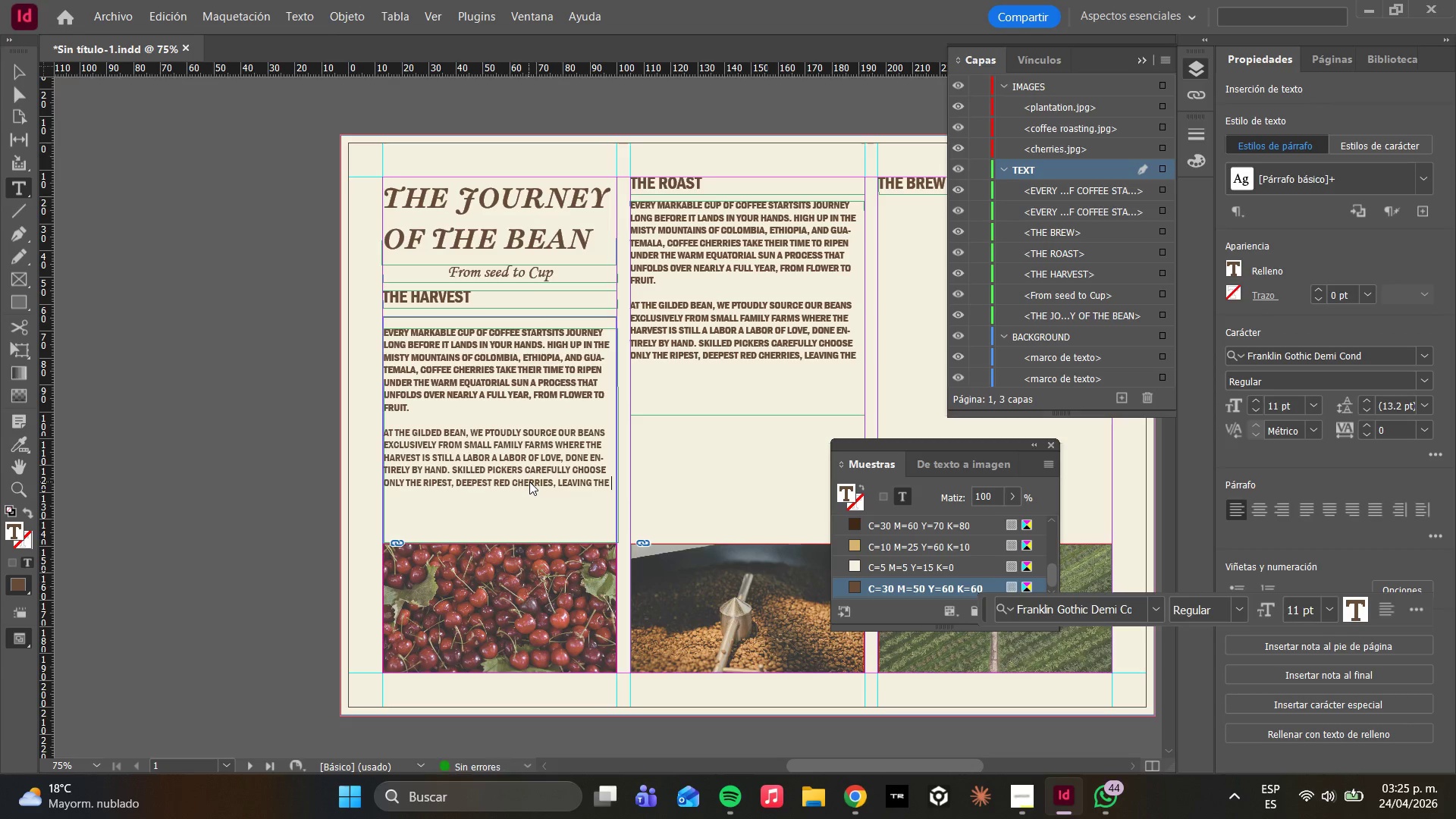 
key(U)
 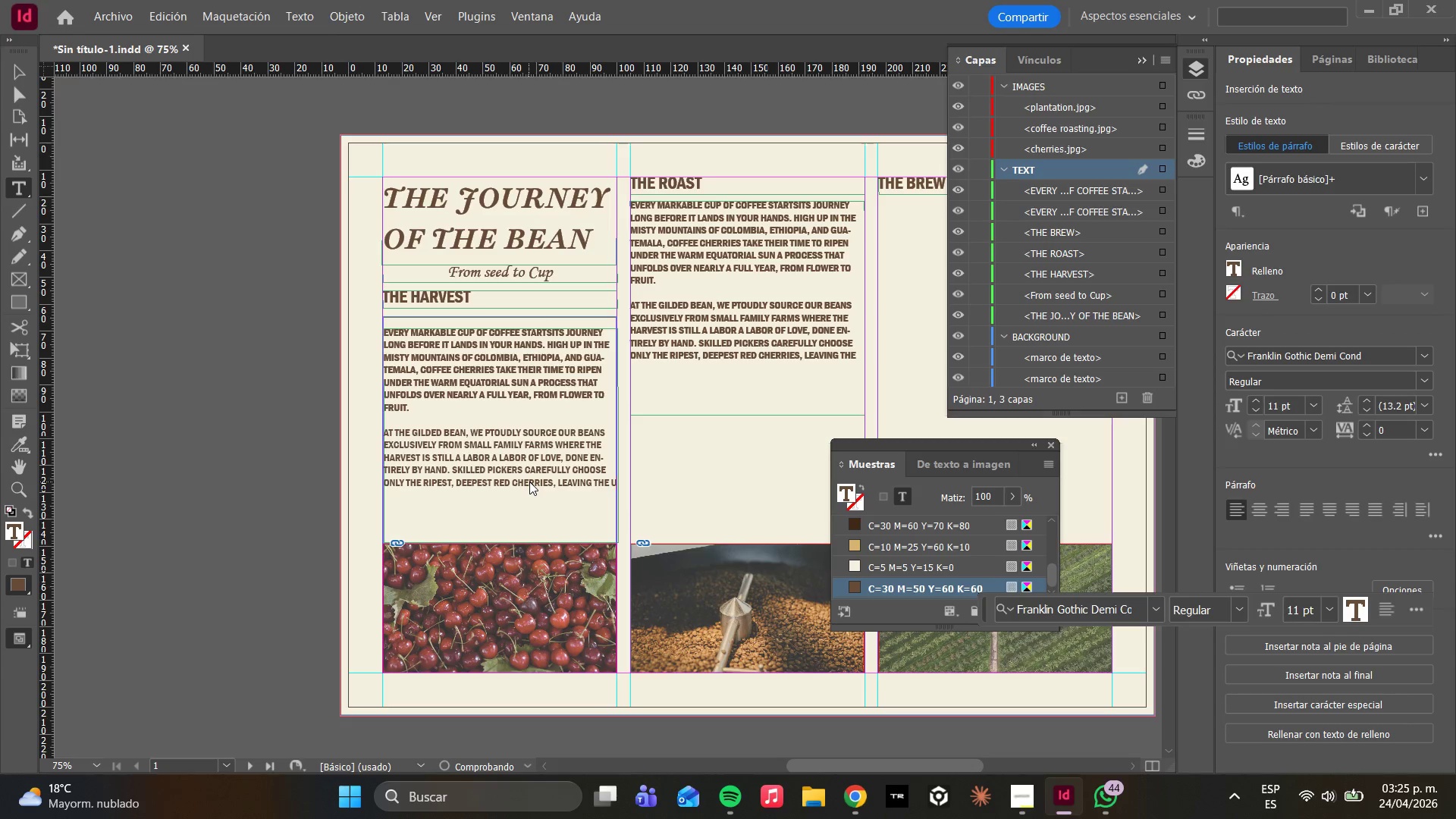 
key(Backspace)
 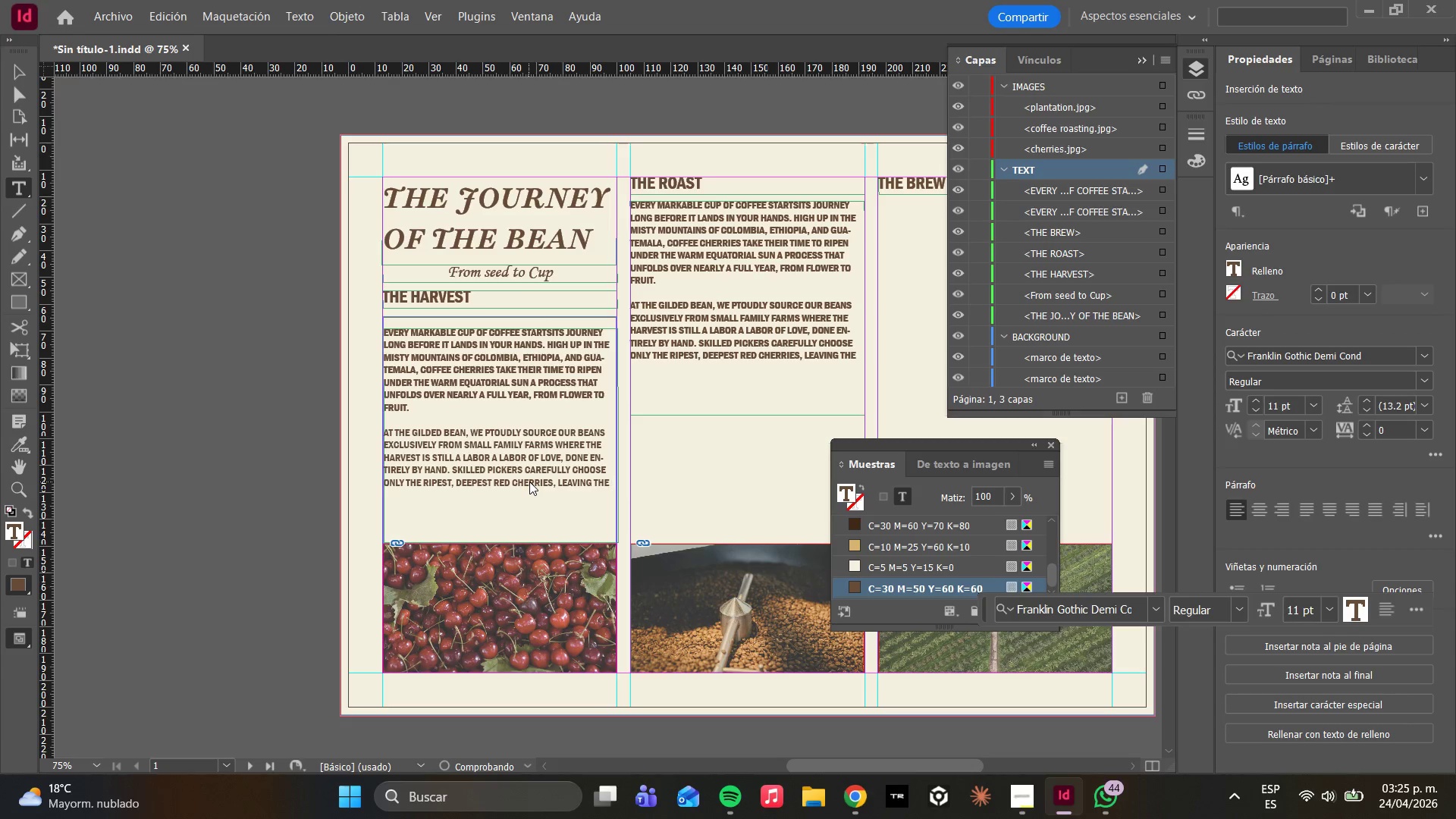 
key(Enter)
 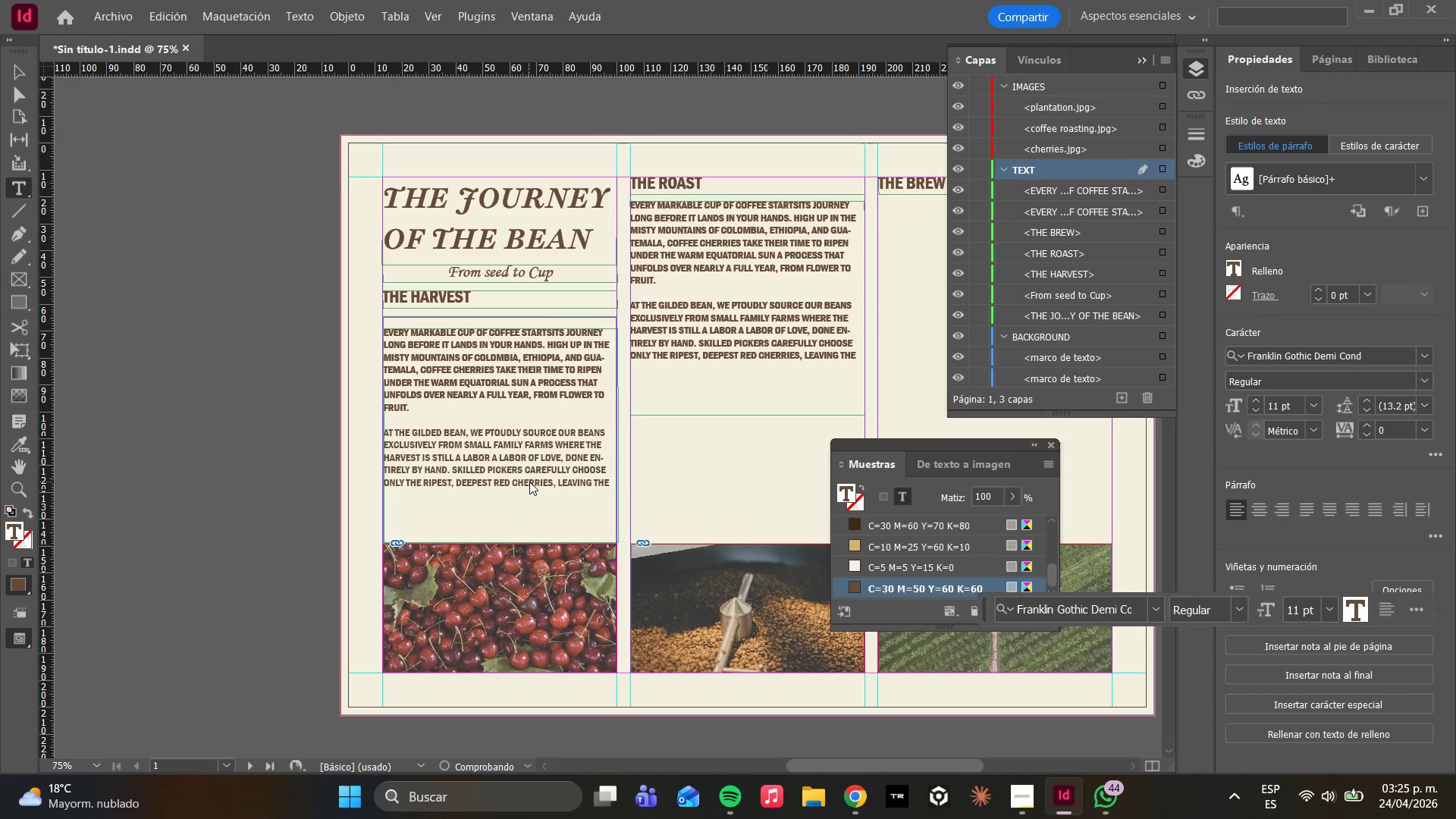 
type(unripe )
 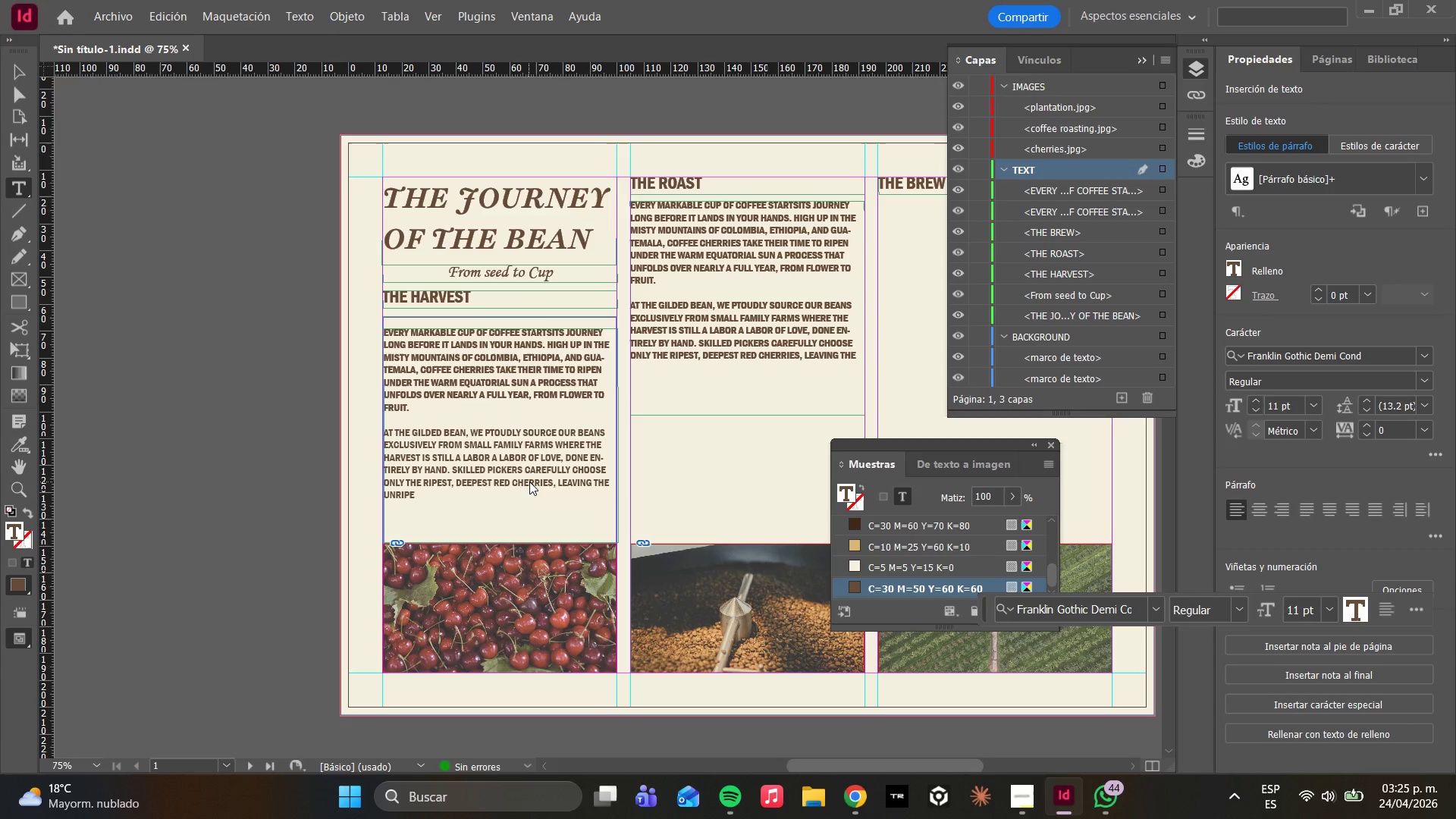 
wait(9.75)
 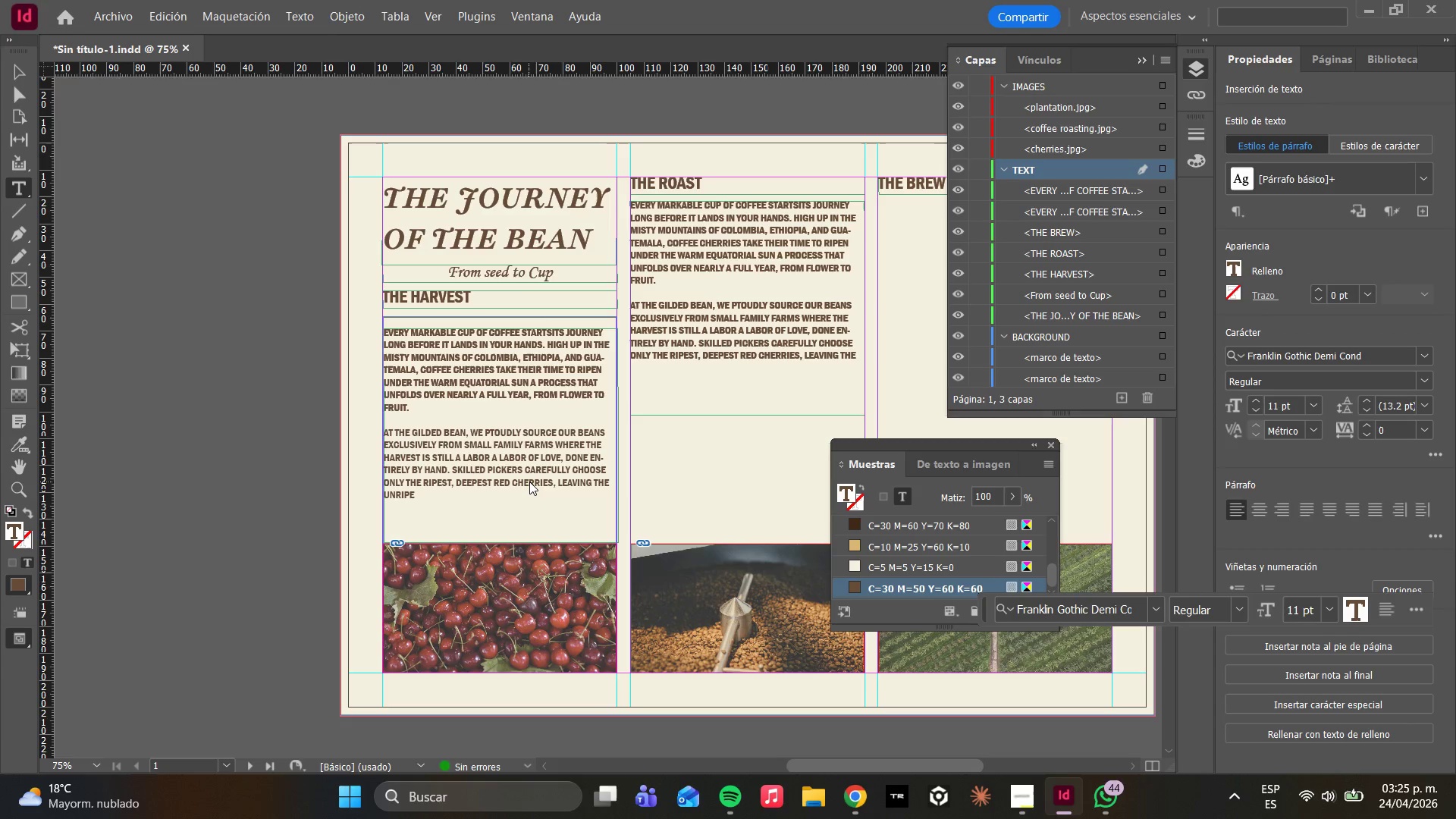 
key(W)
 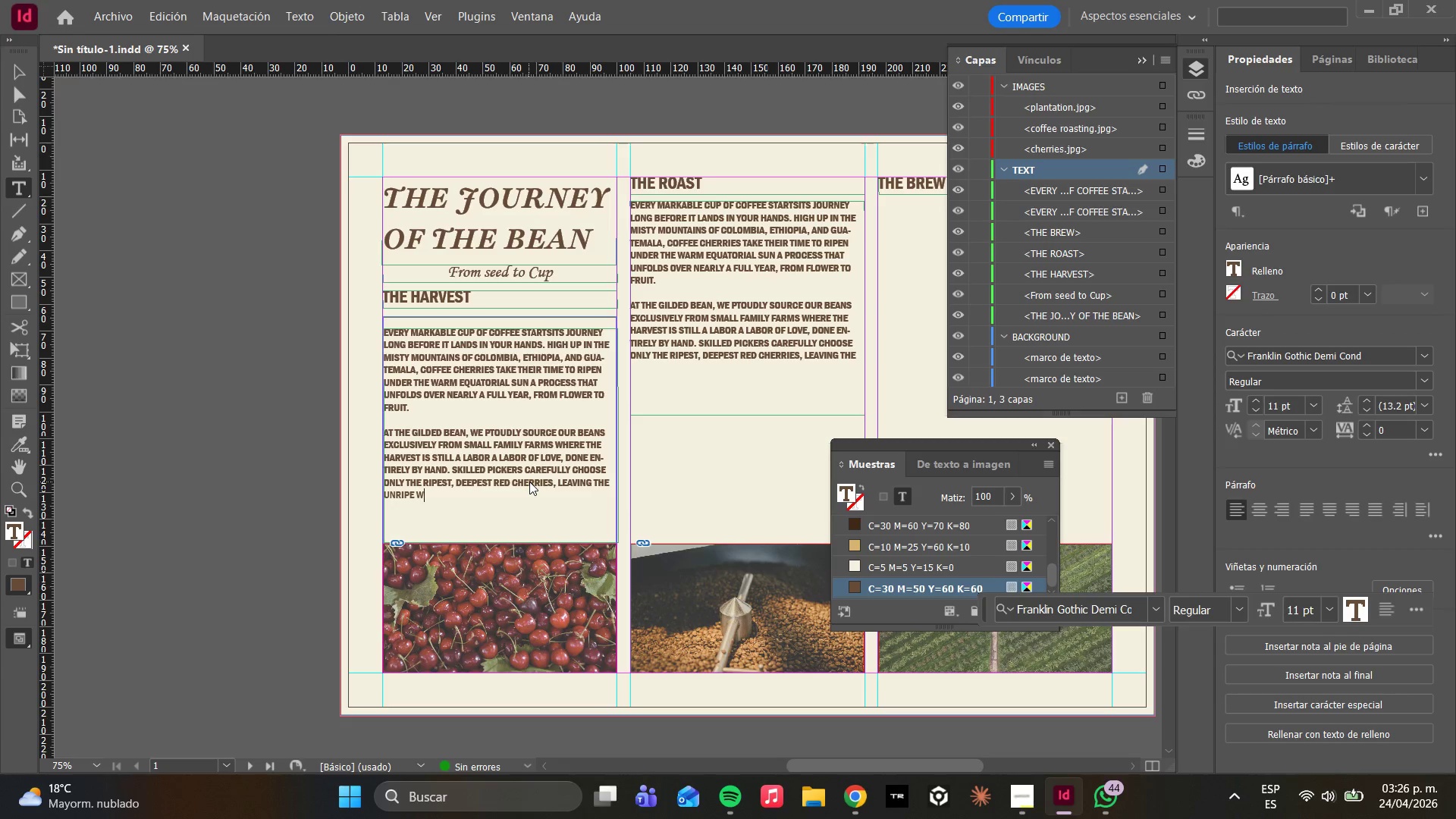 
key(Backspace)
 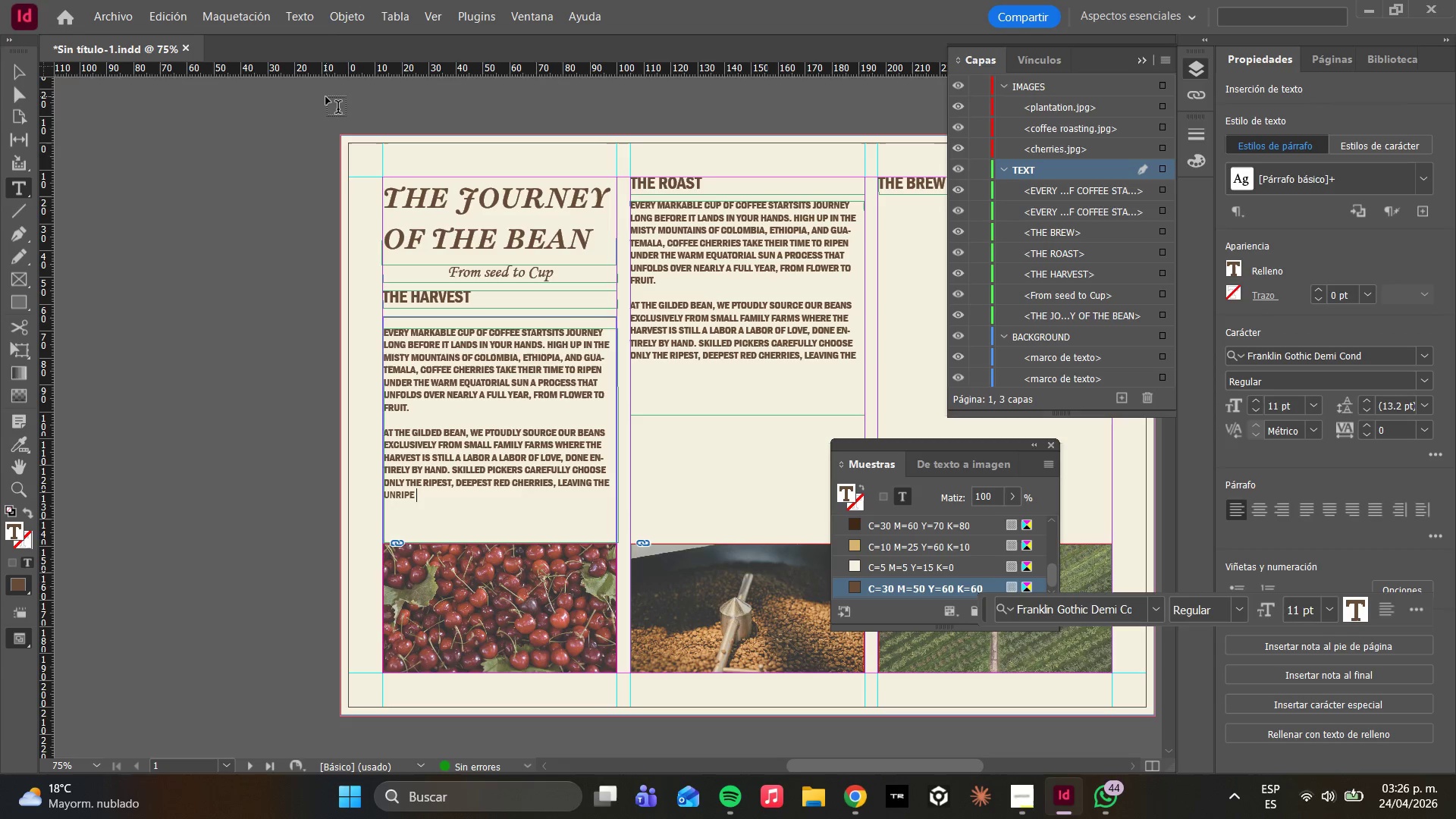 
wait(9.05)
 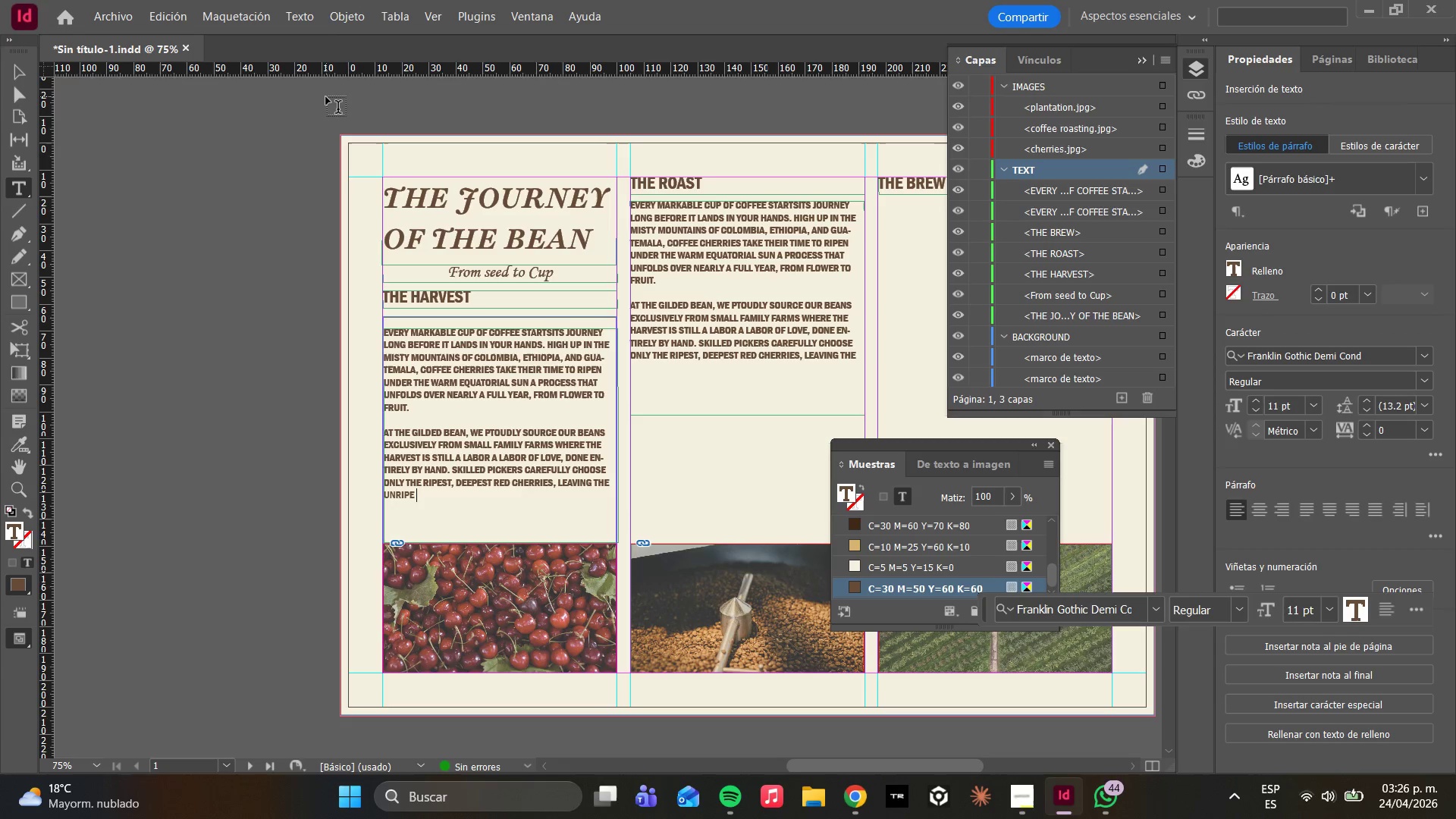 
key(Backspace)
type(ones )
 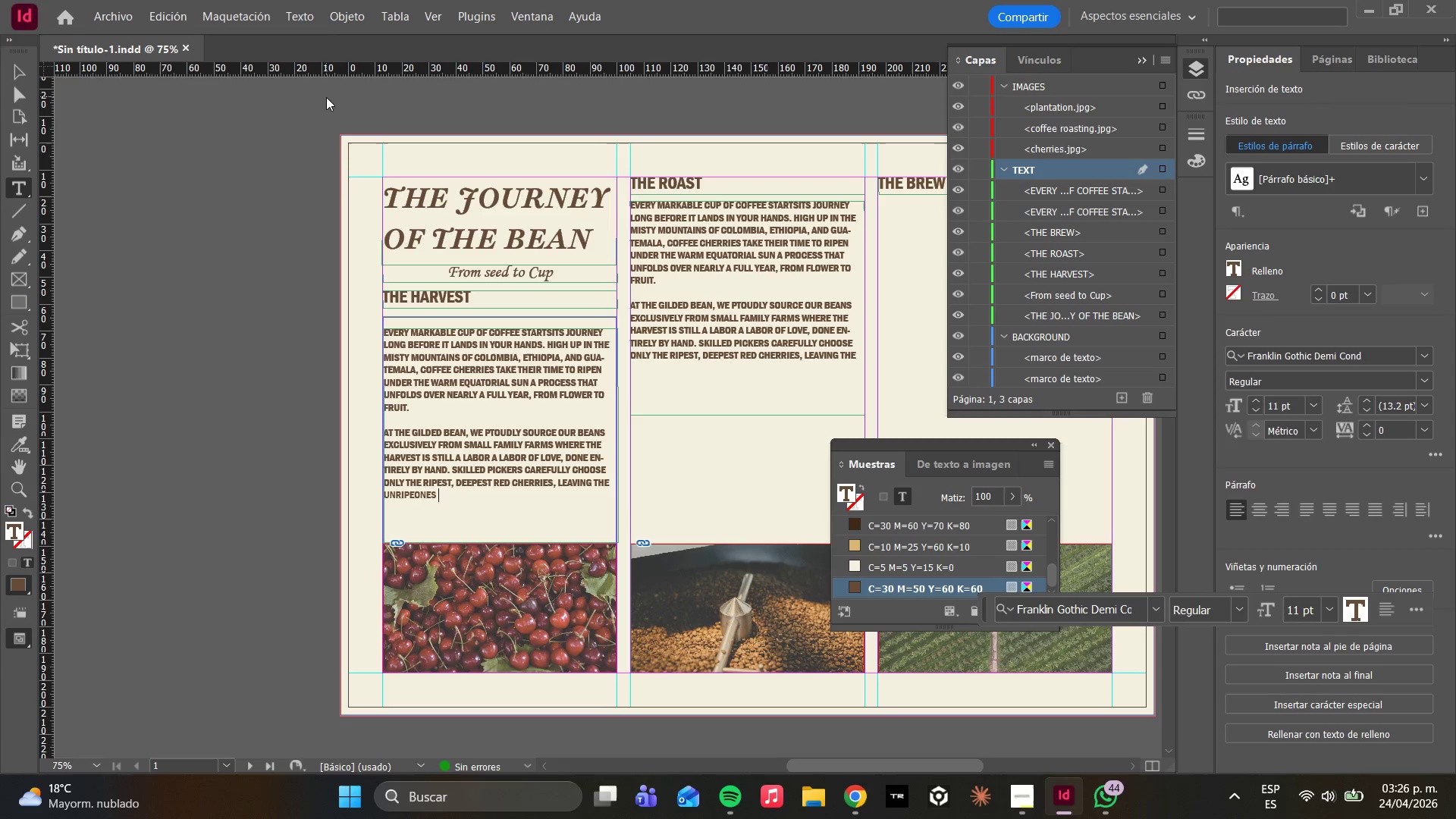 
key(ArrowLeft)
 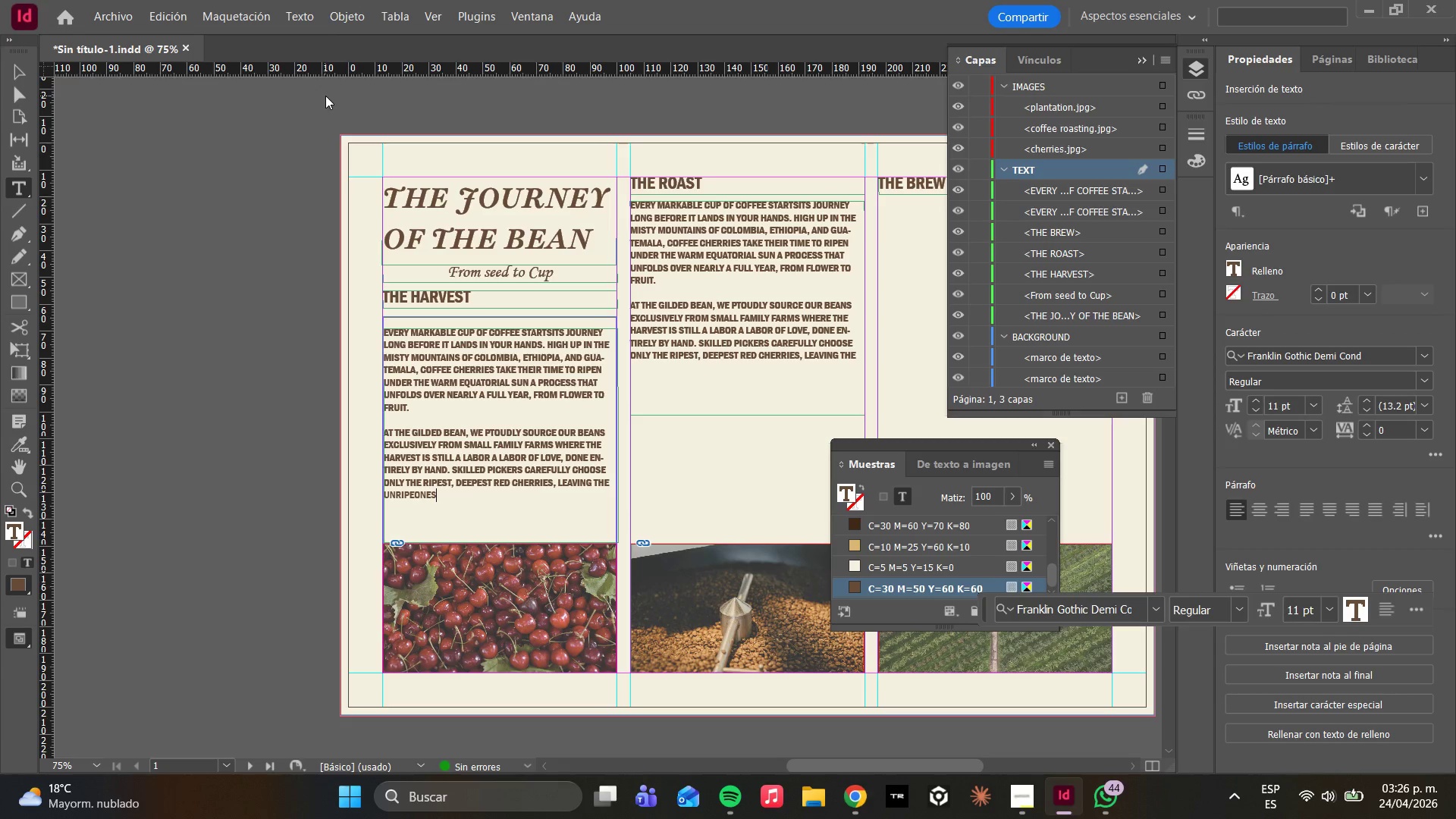 
key(ArrowLeft)
 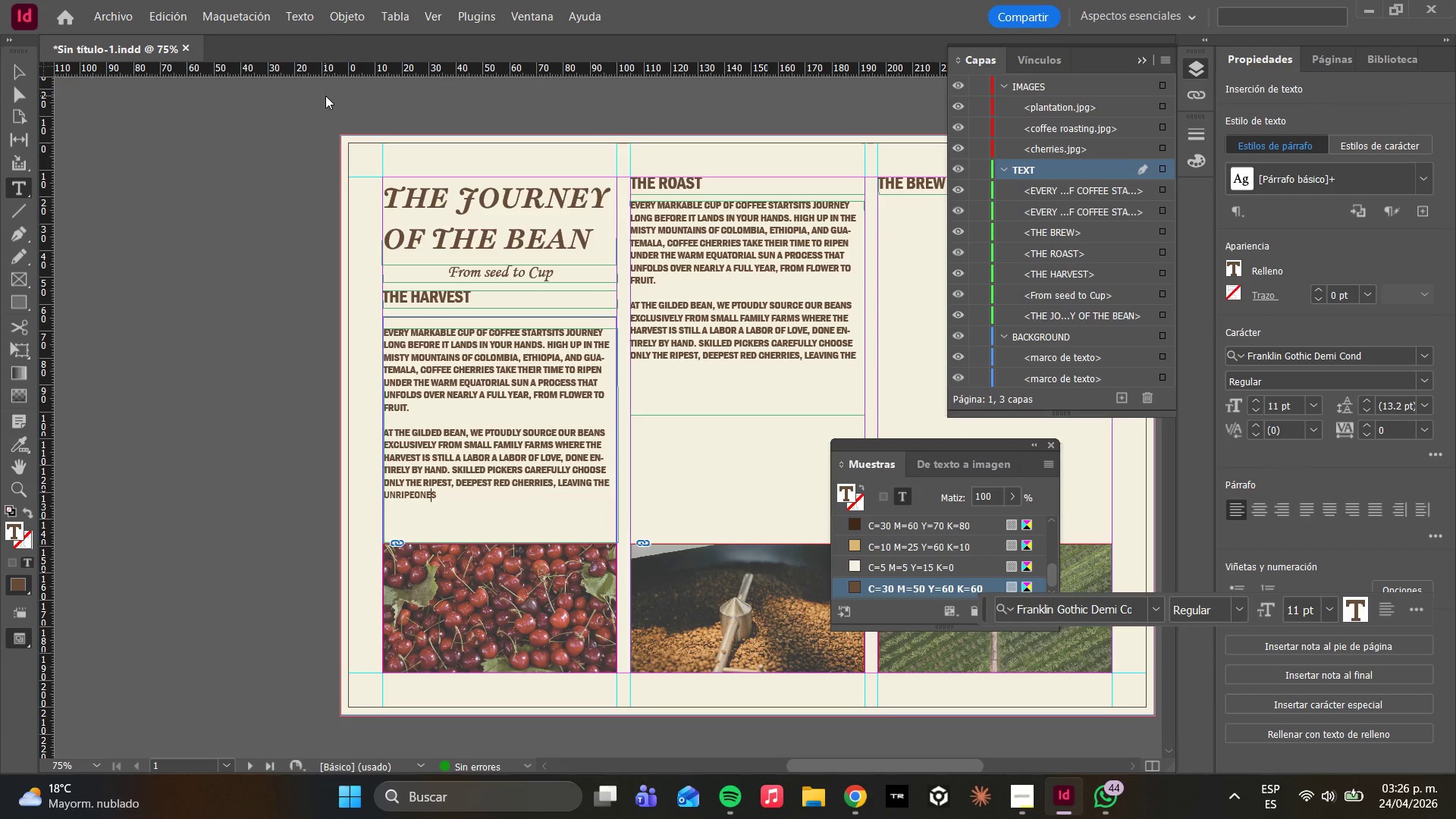 
key(ArrowLeft)
 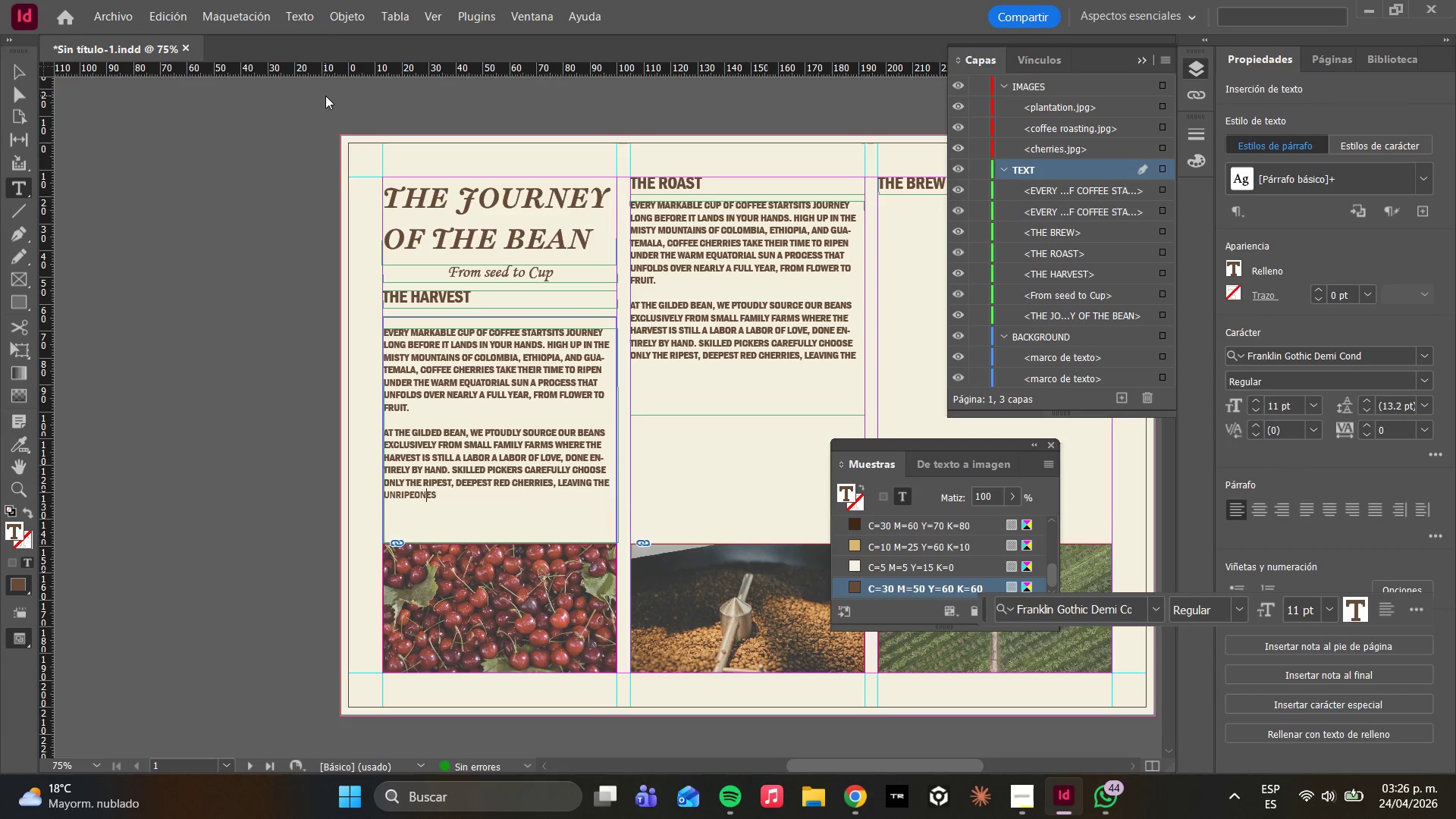 
key(ArrowLeft)
 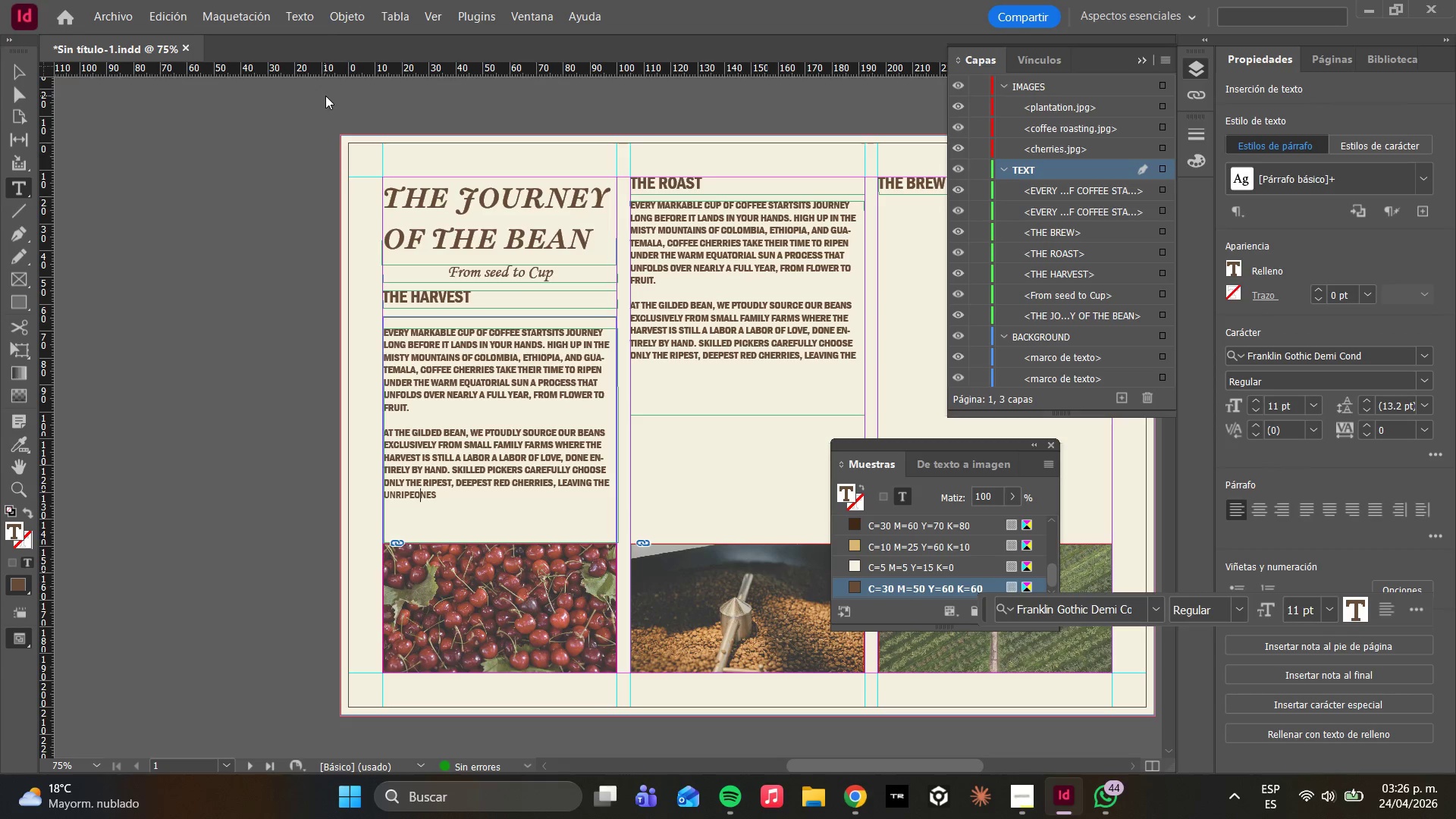 
key(ArrowLeft)
 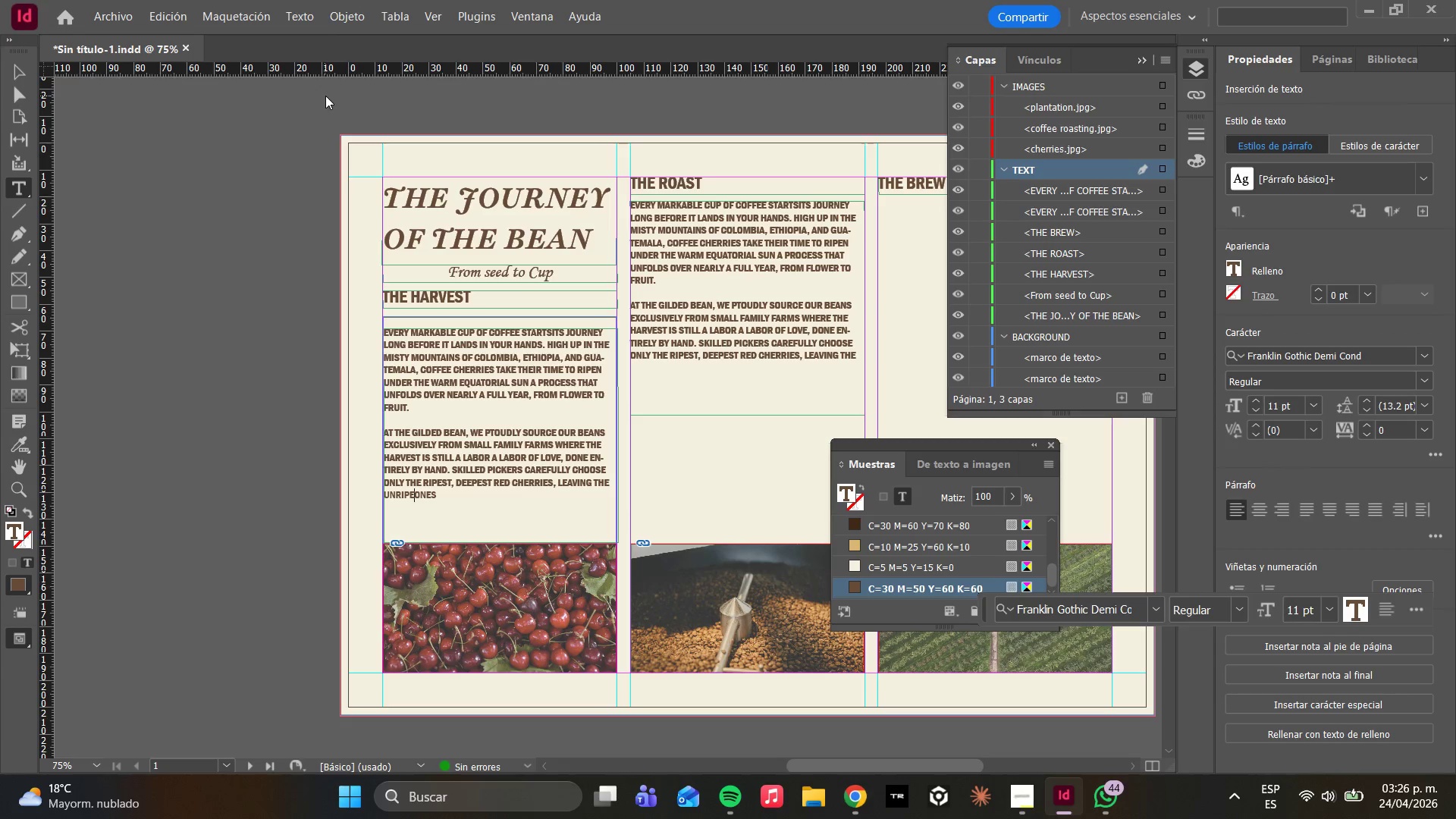 
key(ArrowLeft)
 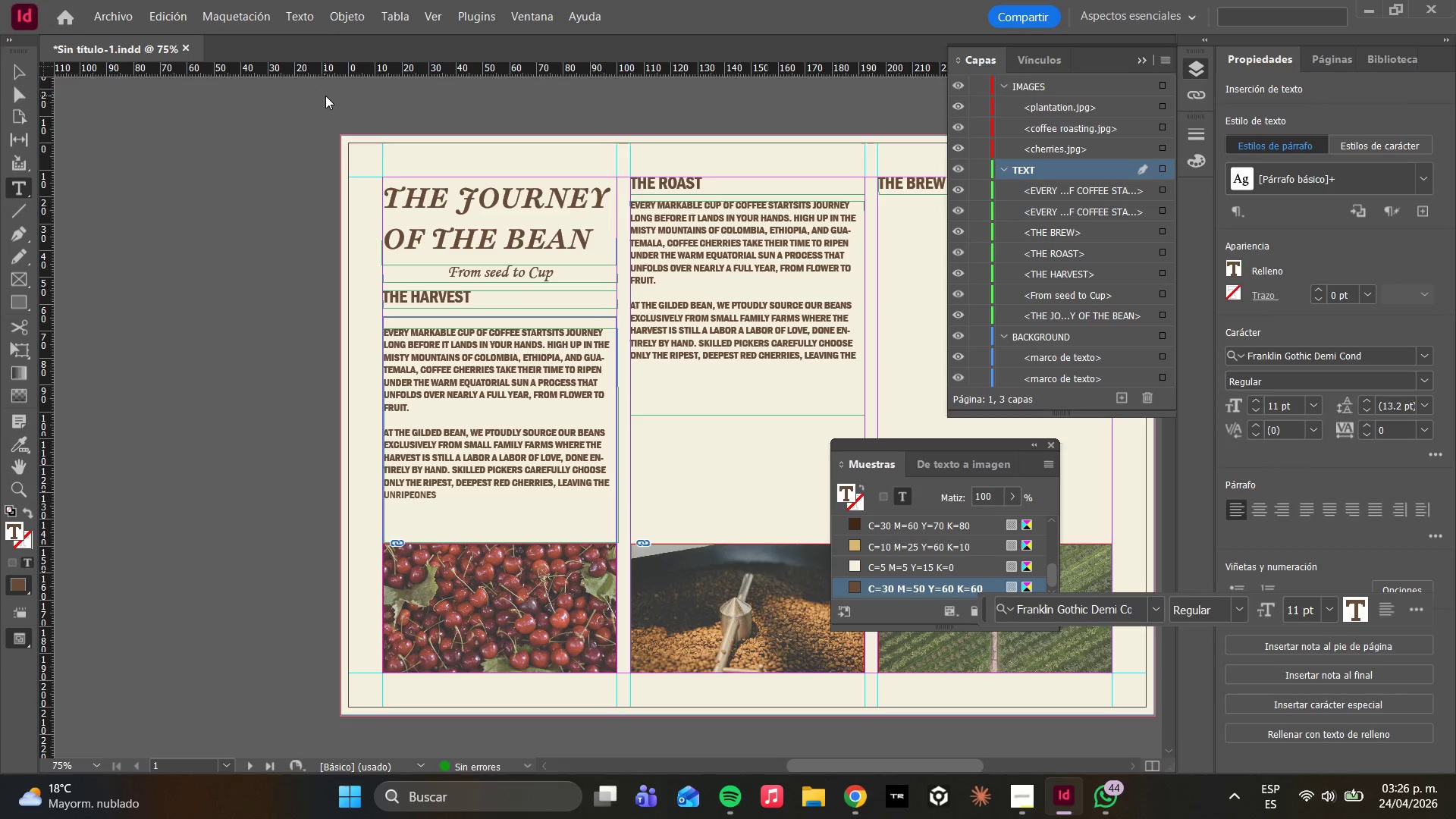 
key(Space)
 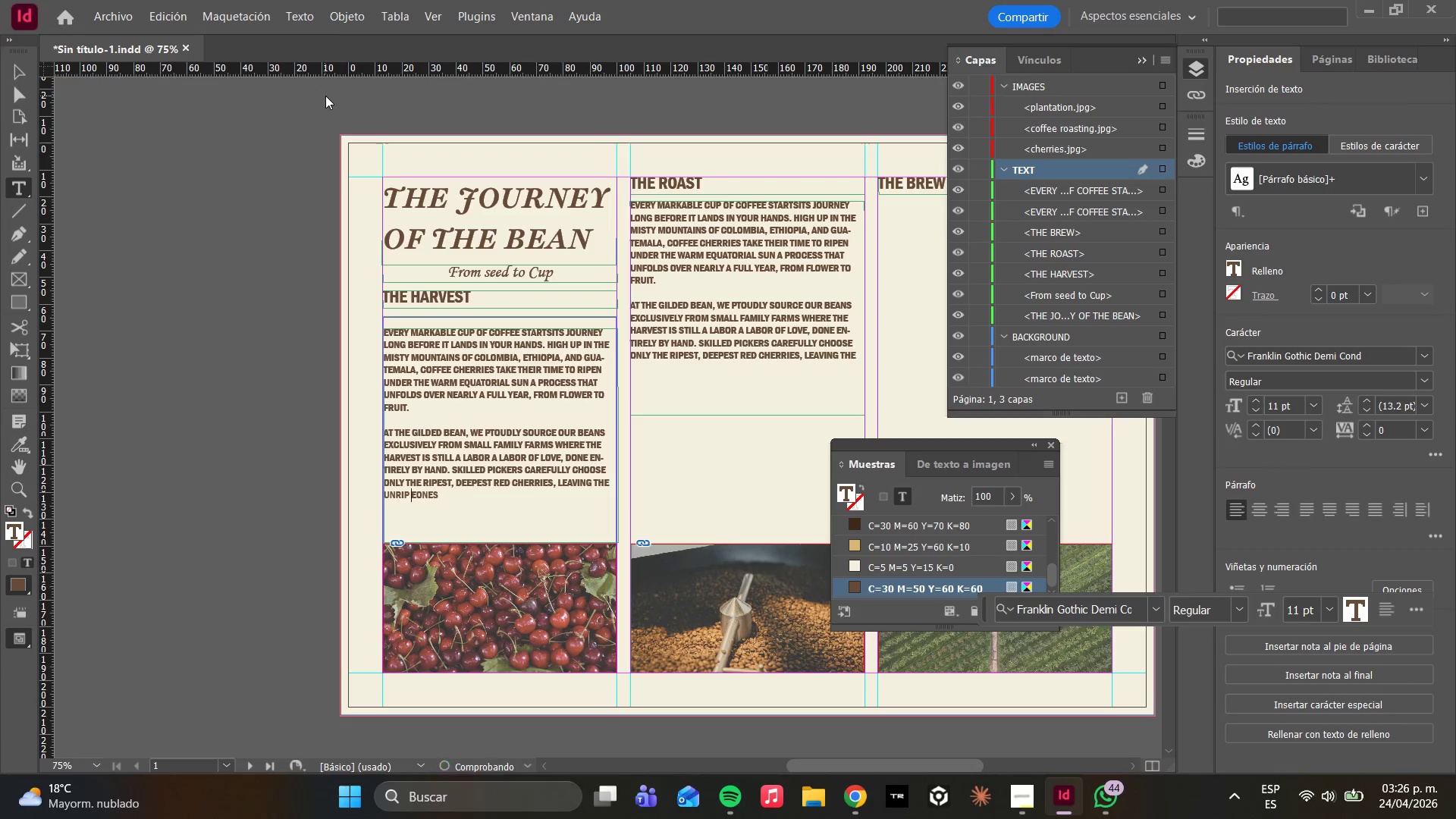 
key(ArrowRight)
 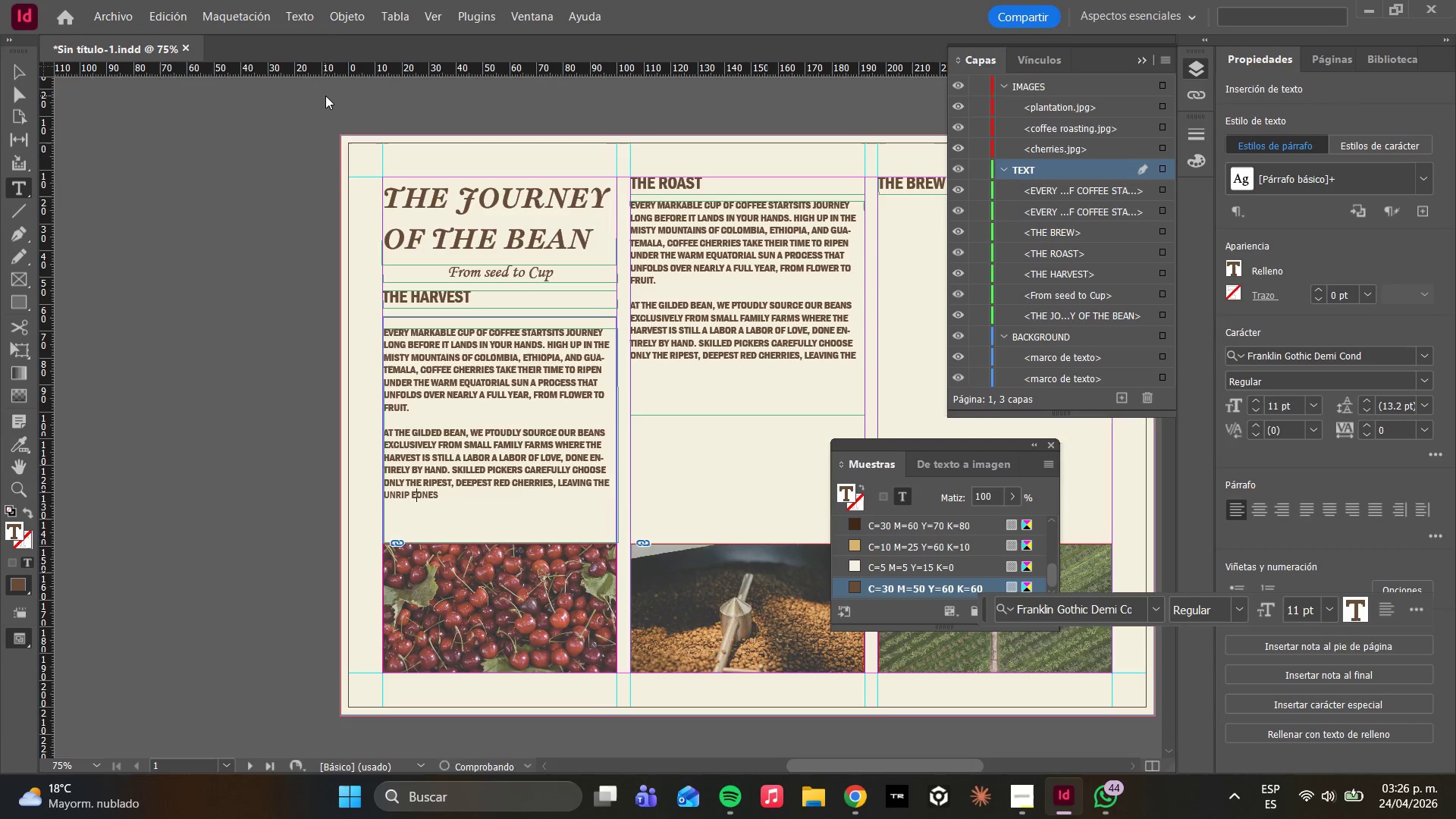 
key(ArrowRight)
 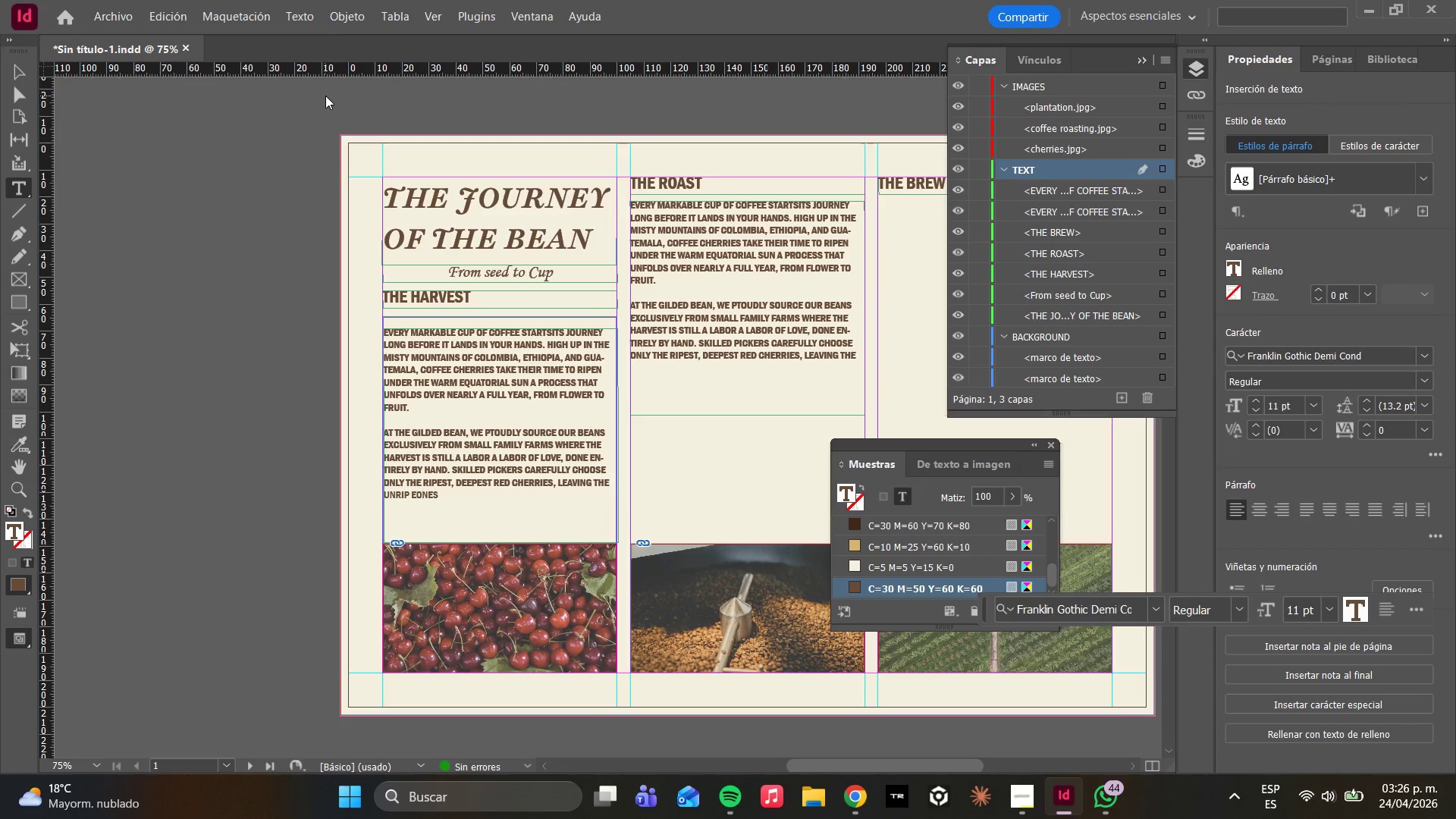 
key(ArrowRight)
 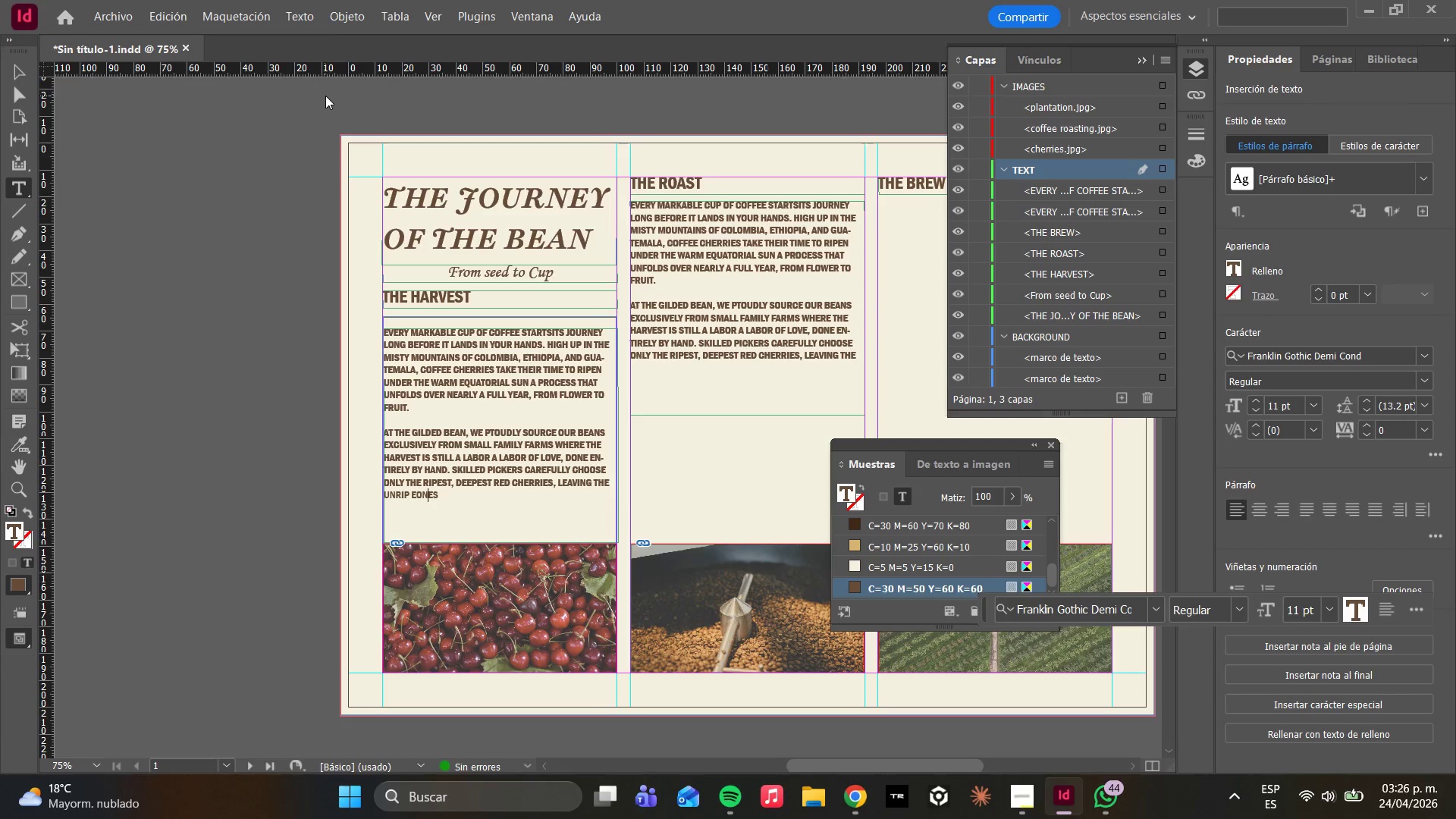 
key(ArrowLeft)
 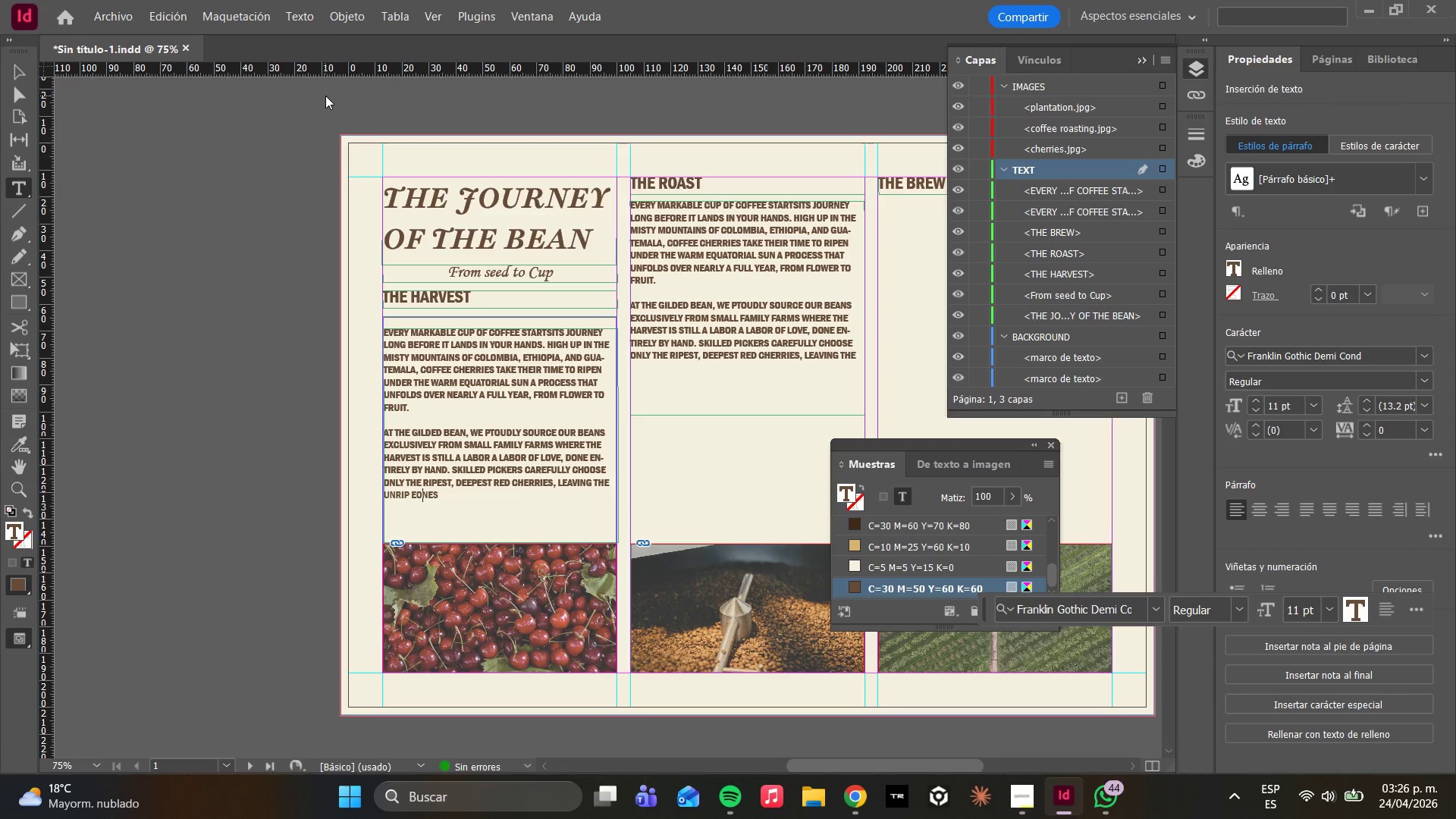 
key(ArrowLeft)
 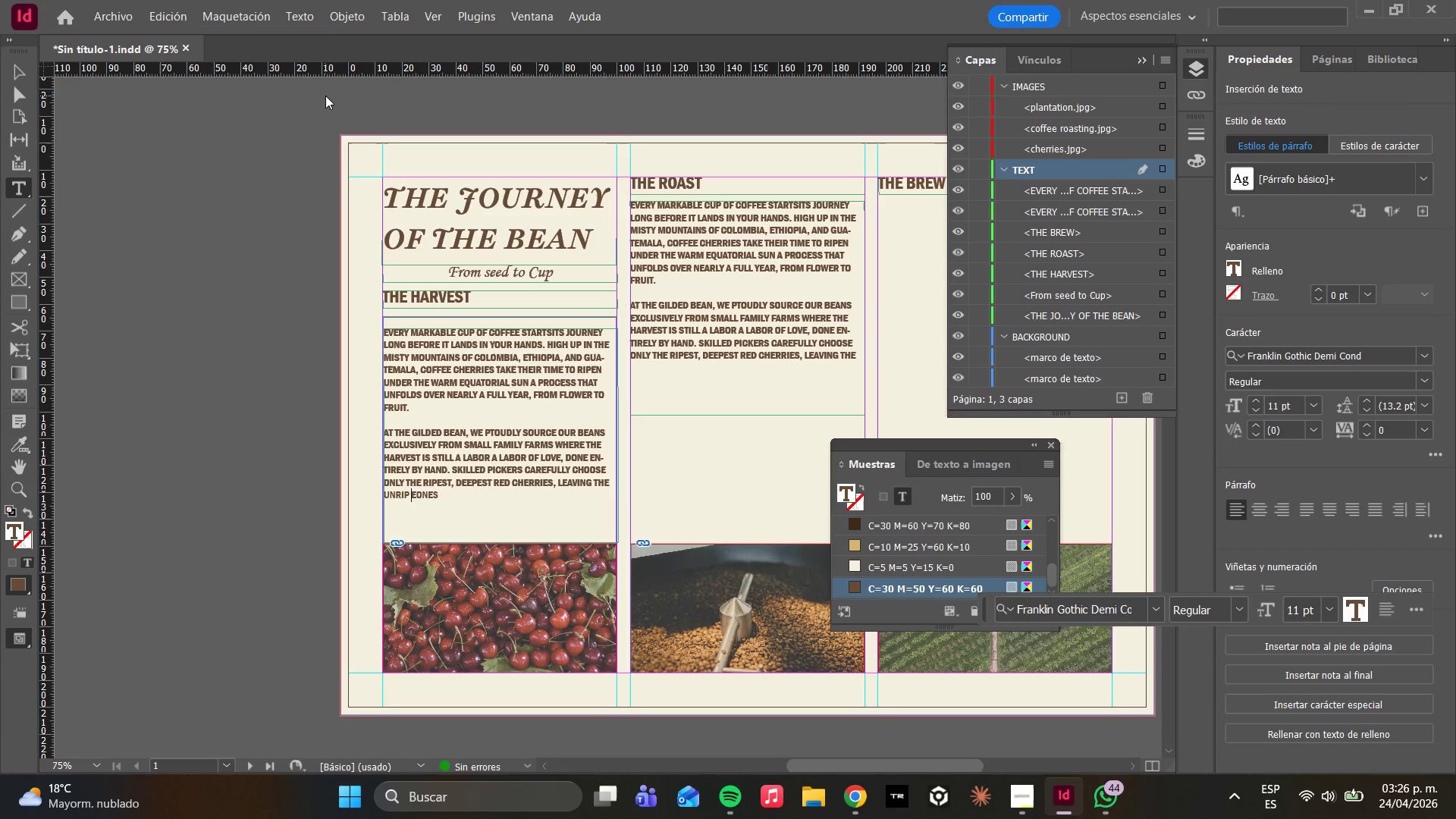 
key(ArrowLeft)
 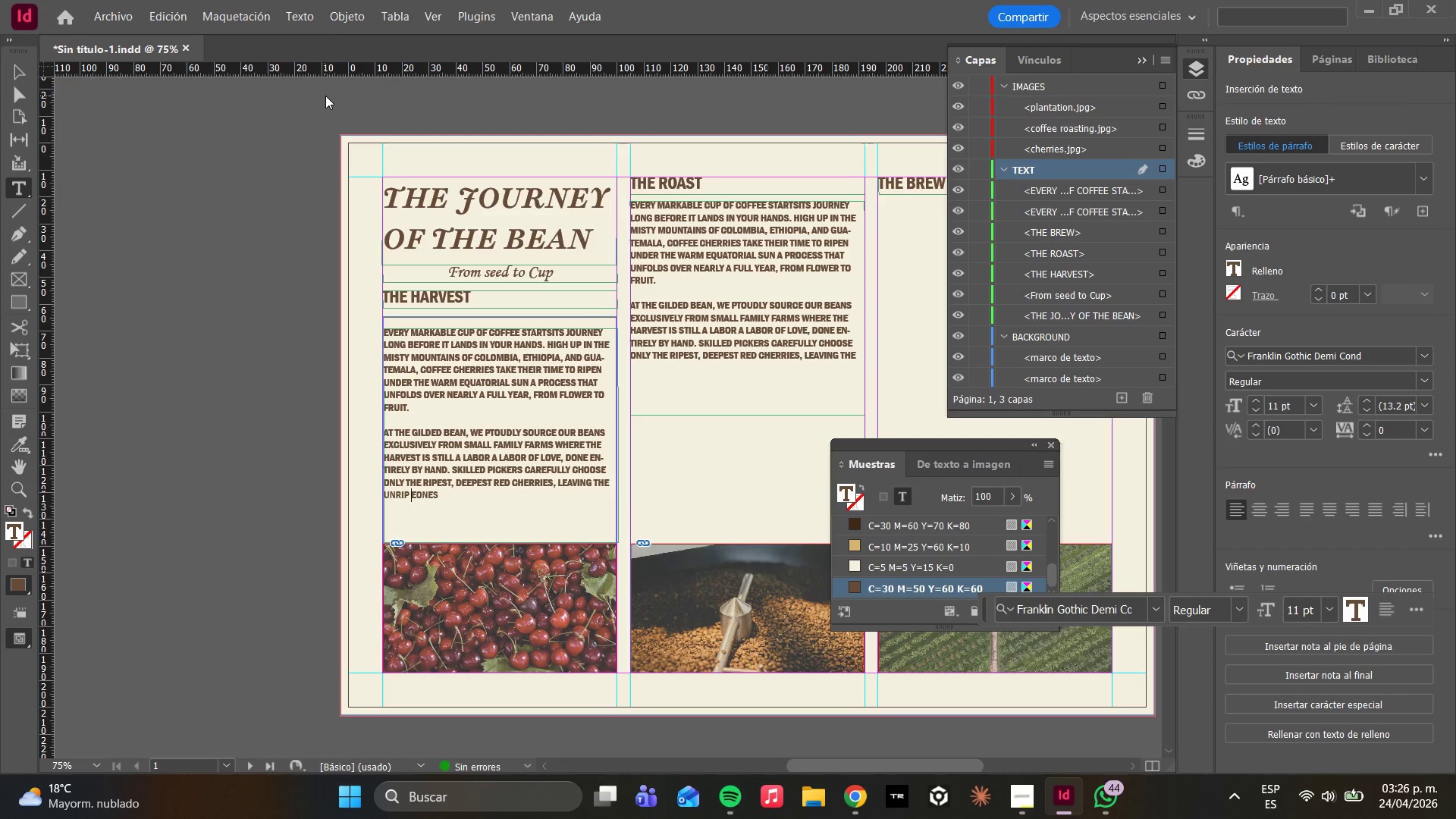 
key(Backspace)
 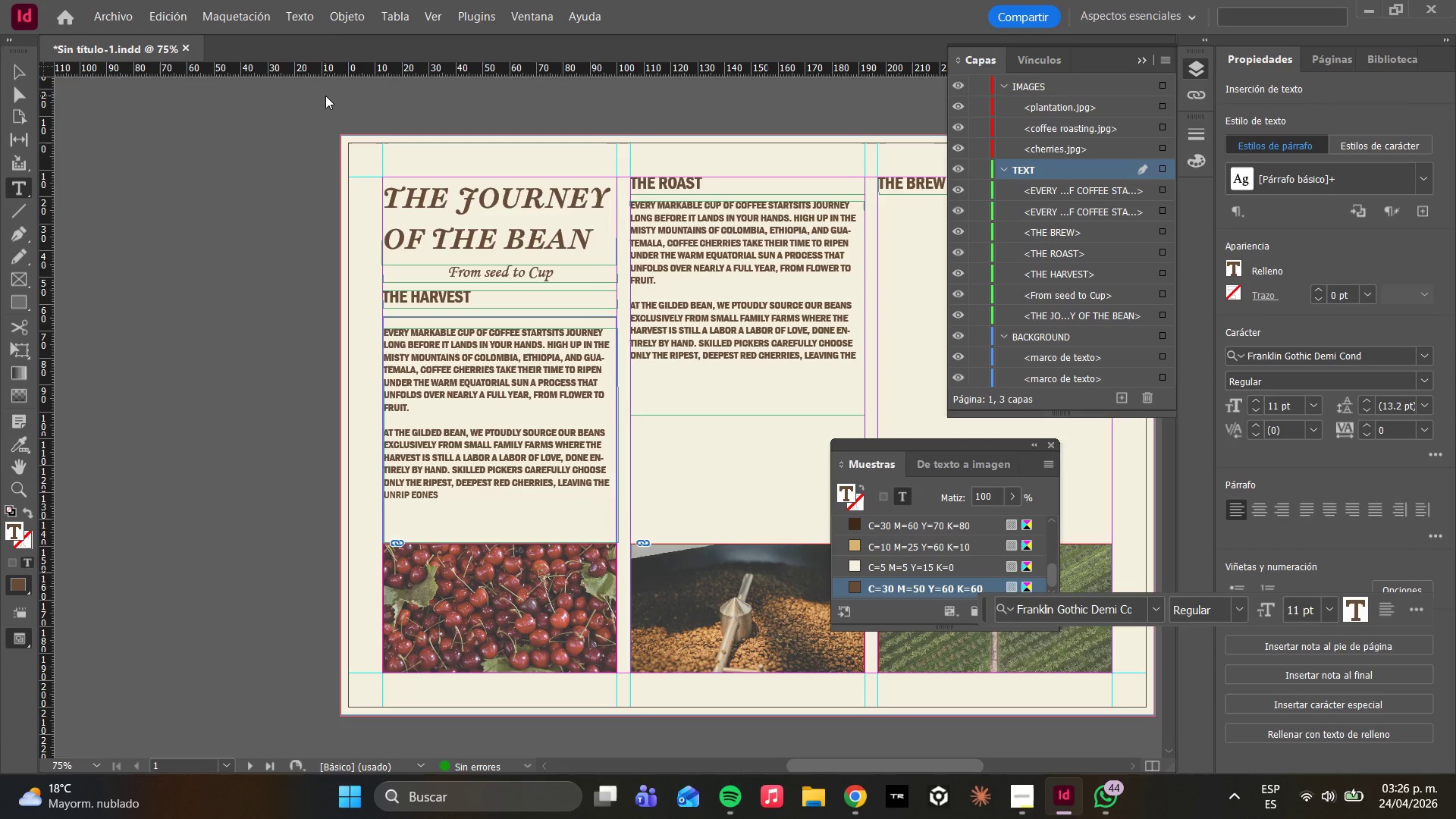 
key(ArrowRight)
 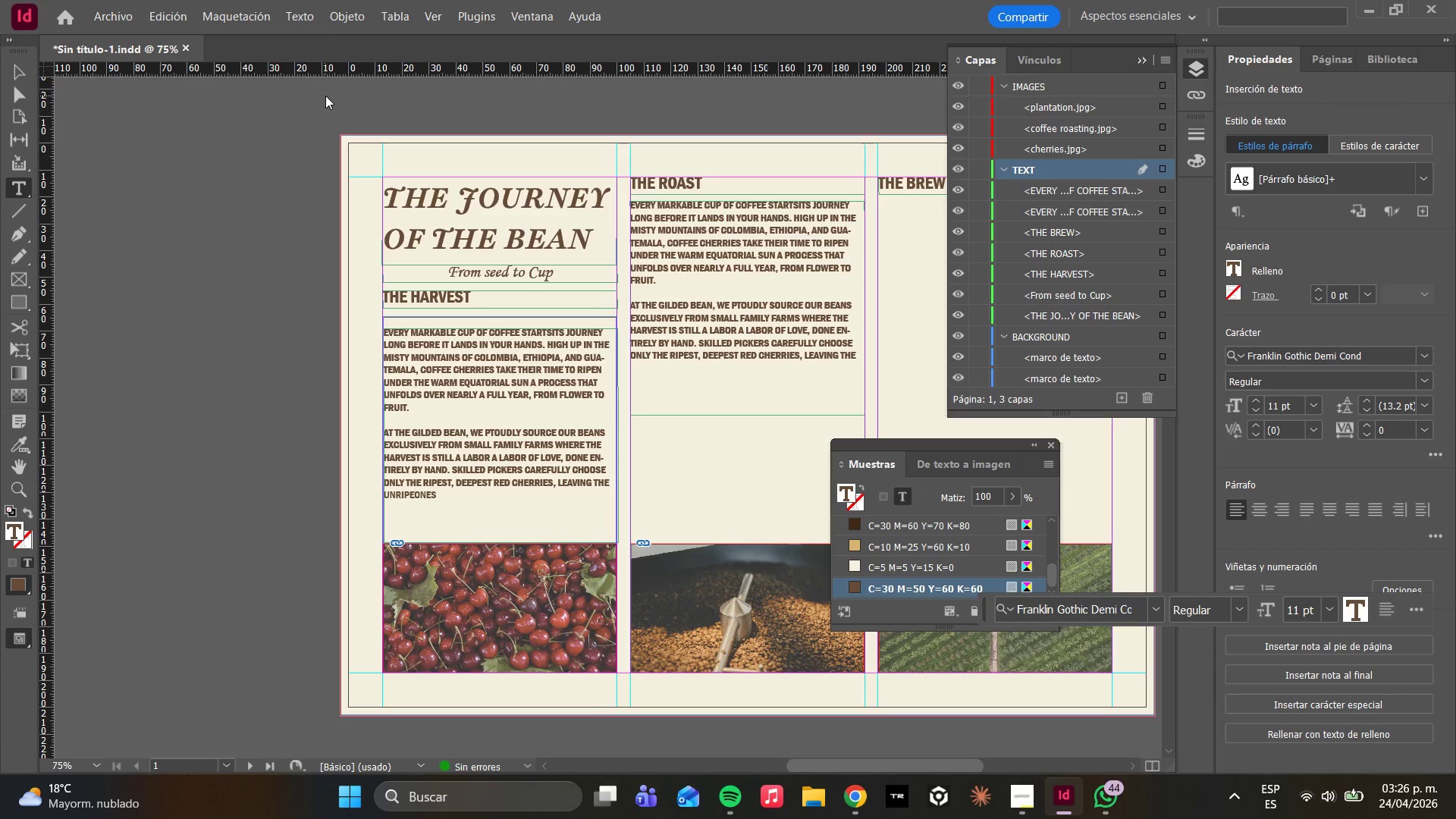 
key(Space)
 